 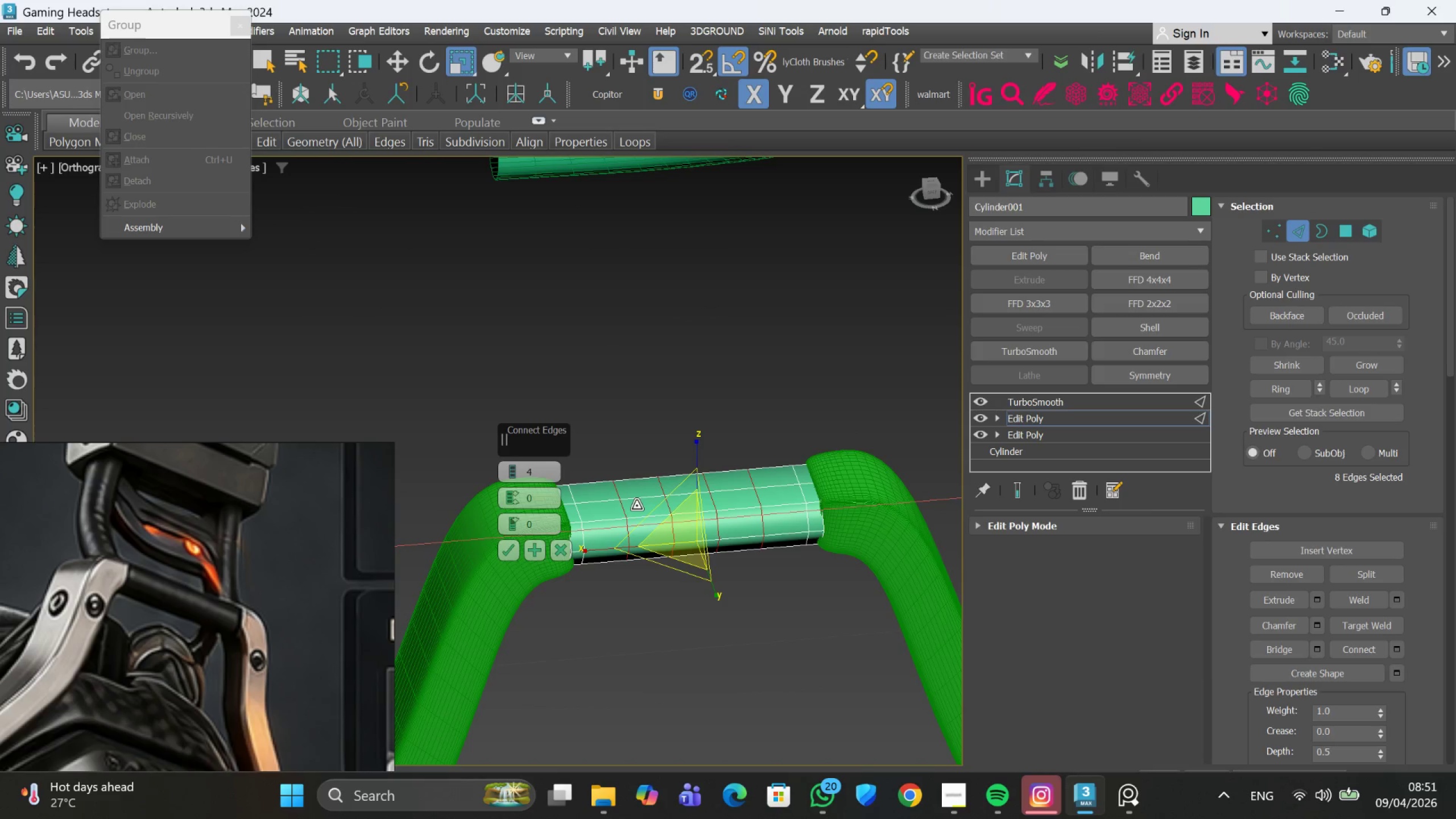 
left_click([504, 489])
 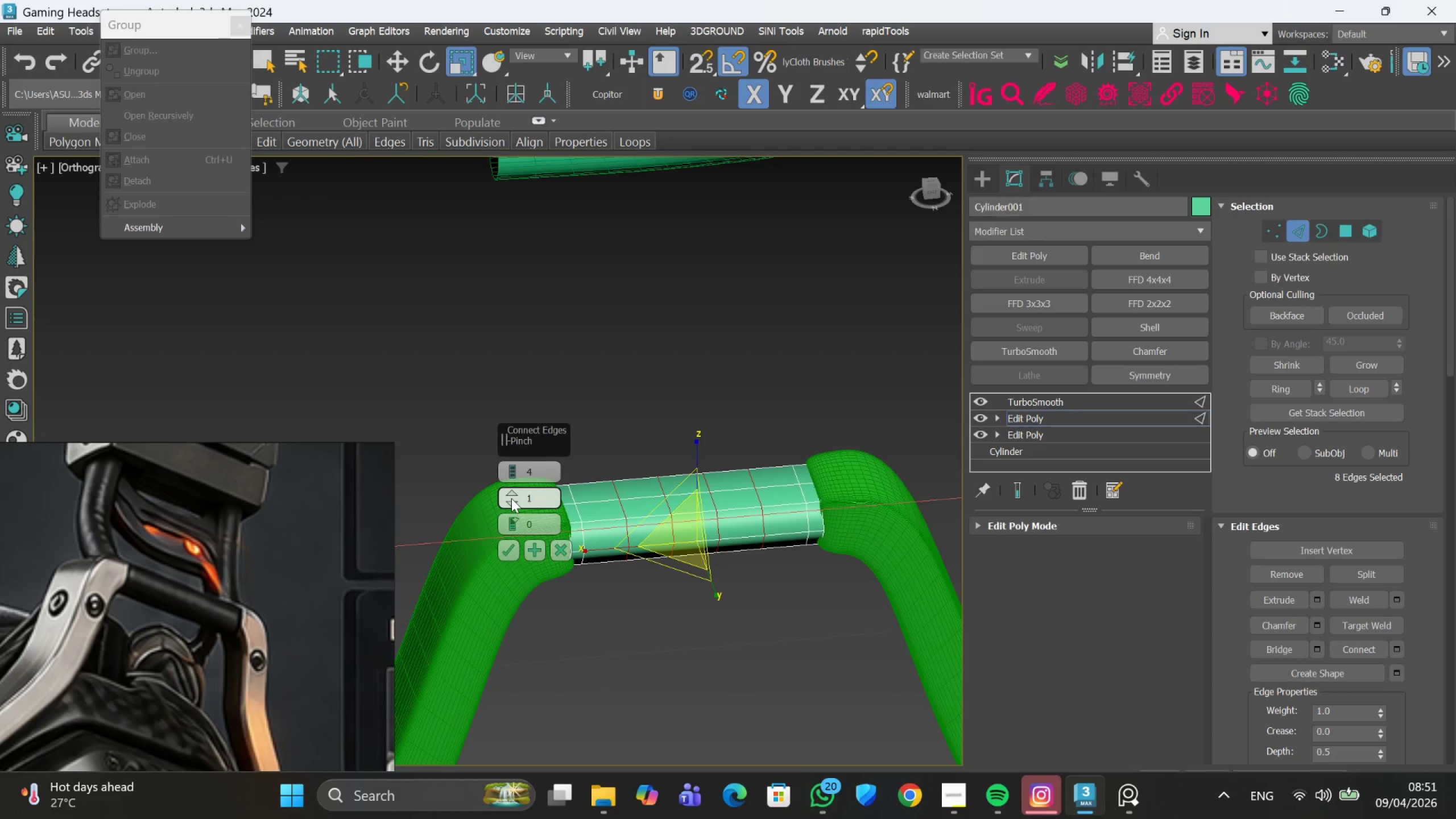 
right_click([511, 498])
 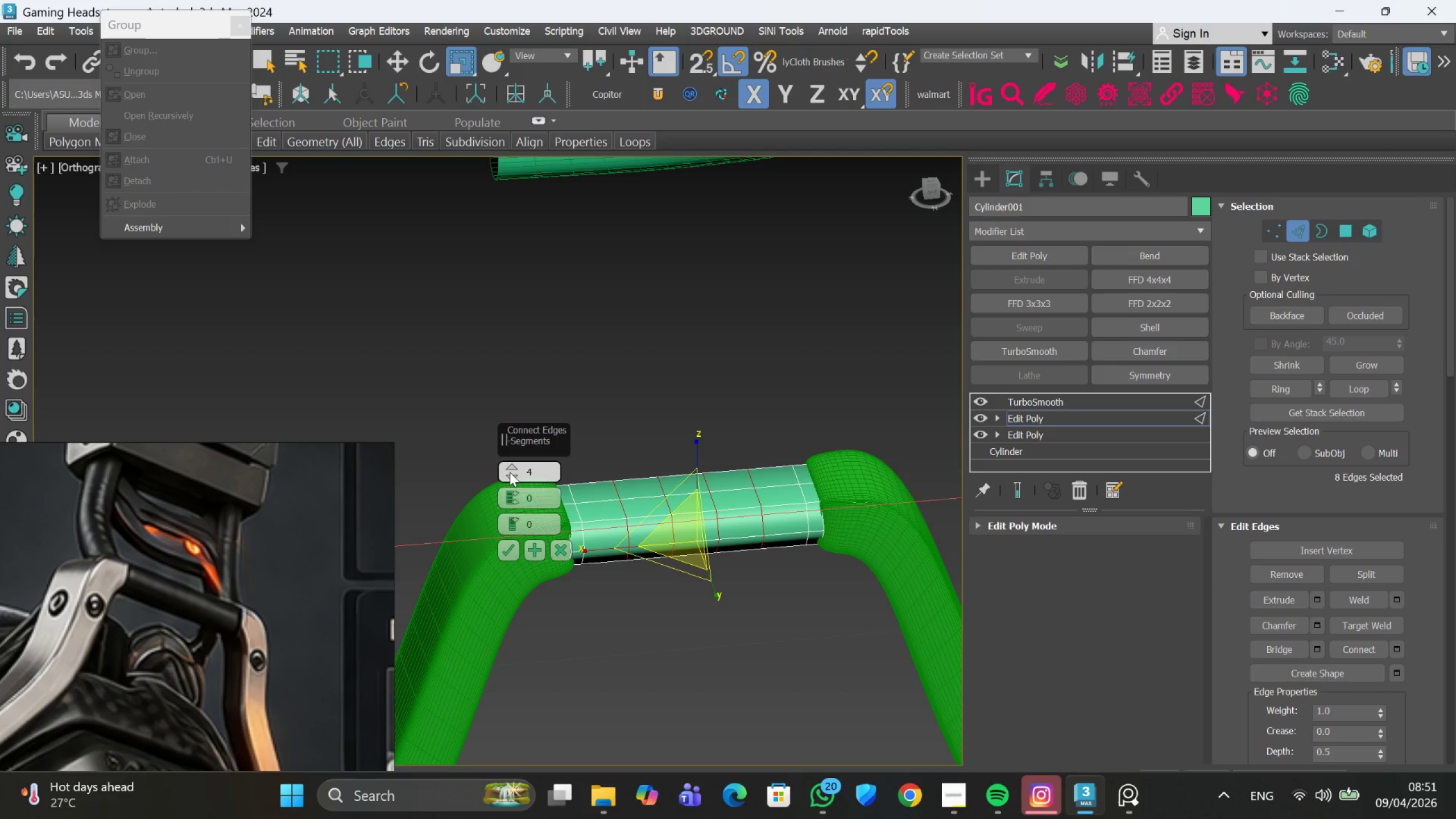 
left_click([510, 469])
 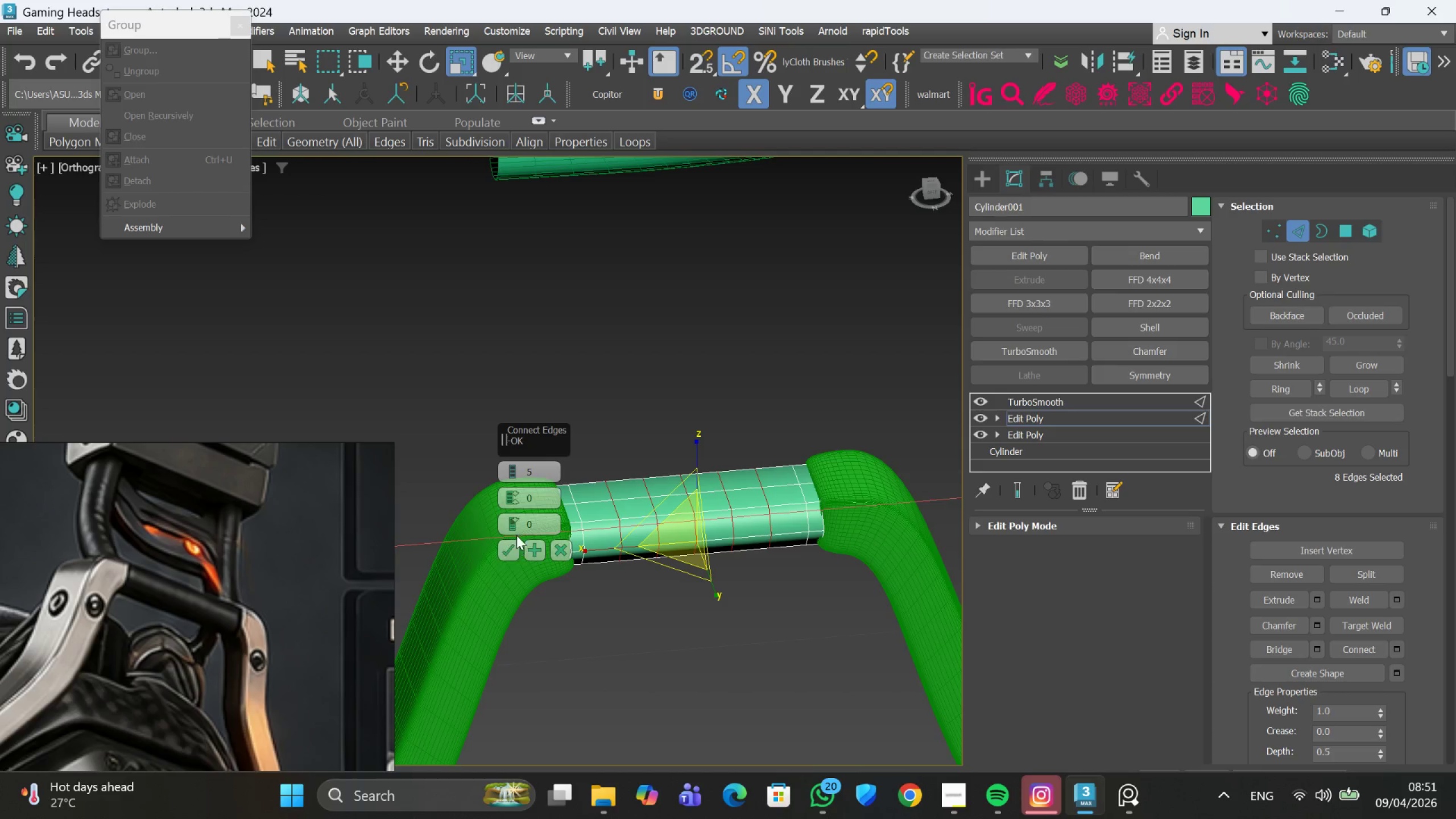 
left_click_drag(start_coordinate=[515, 519], to_coordinate=[515, 481])
 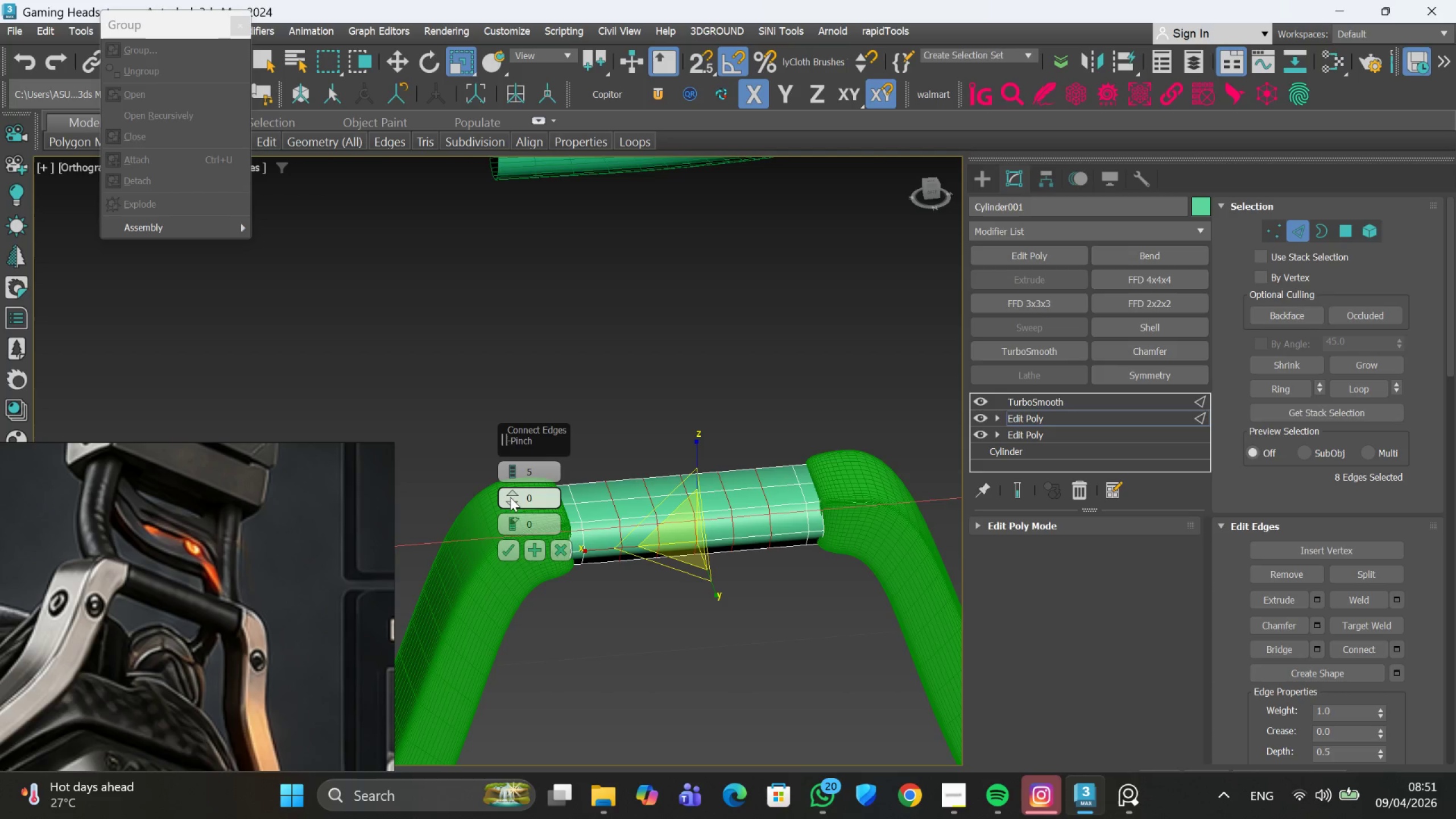 
left_click_drag(start_coordinate=[510, 493], to_coordinate=[515, 437])
 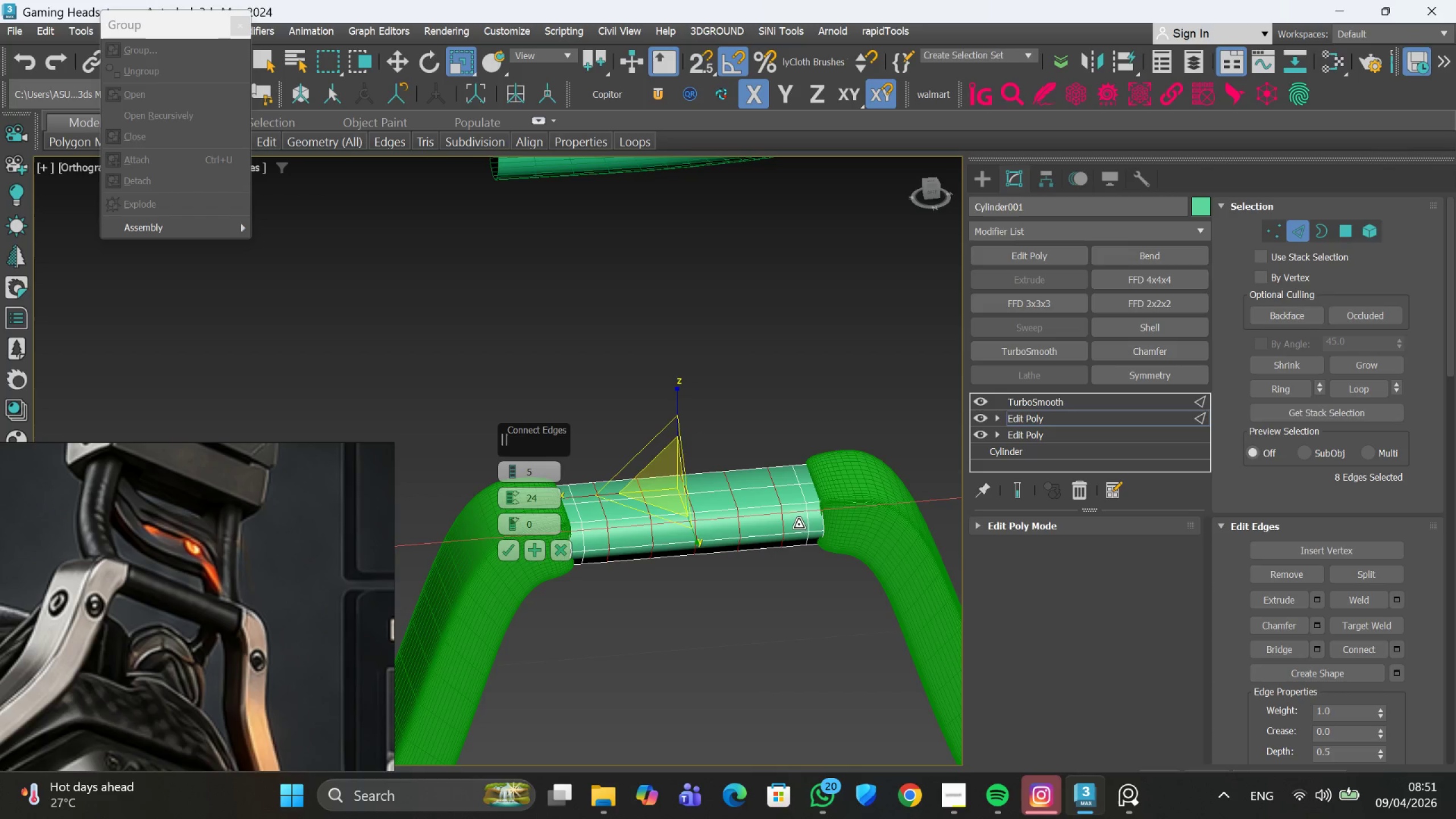 
scroll: coordinate [808, 532], scroll_direction: up, amount: 1.0
 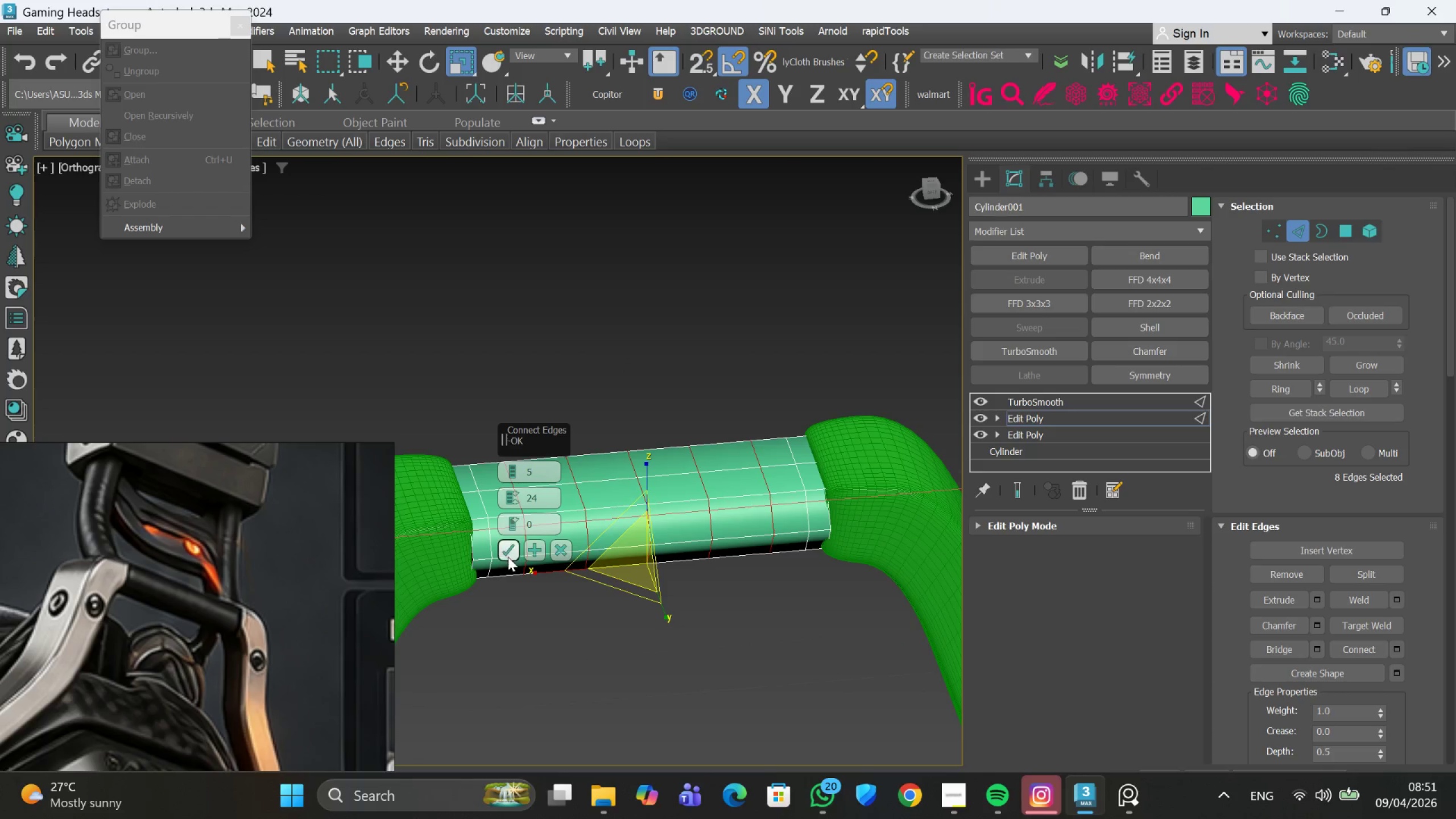 
left_click([507, 551])
 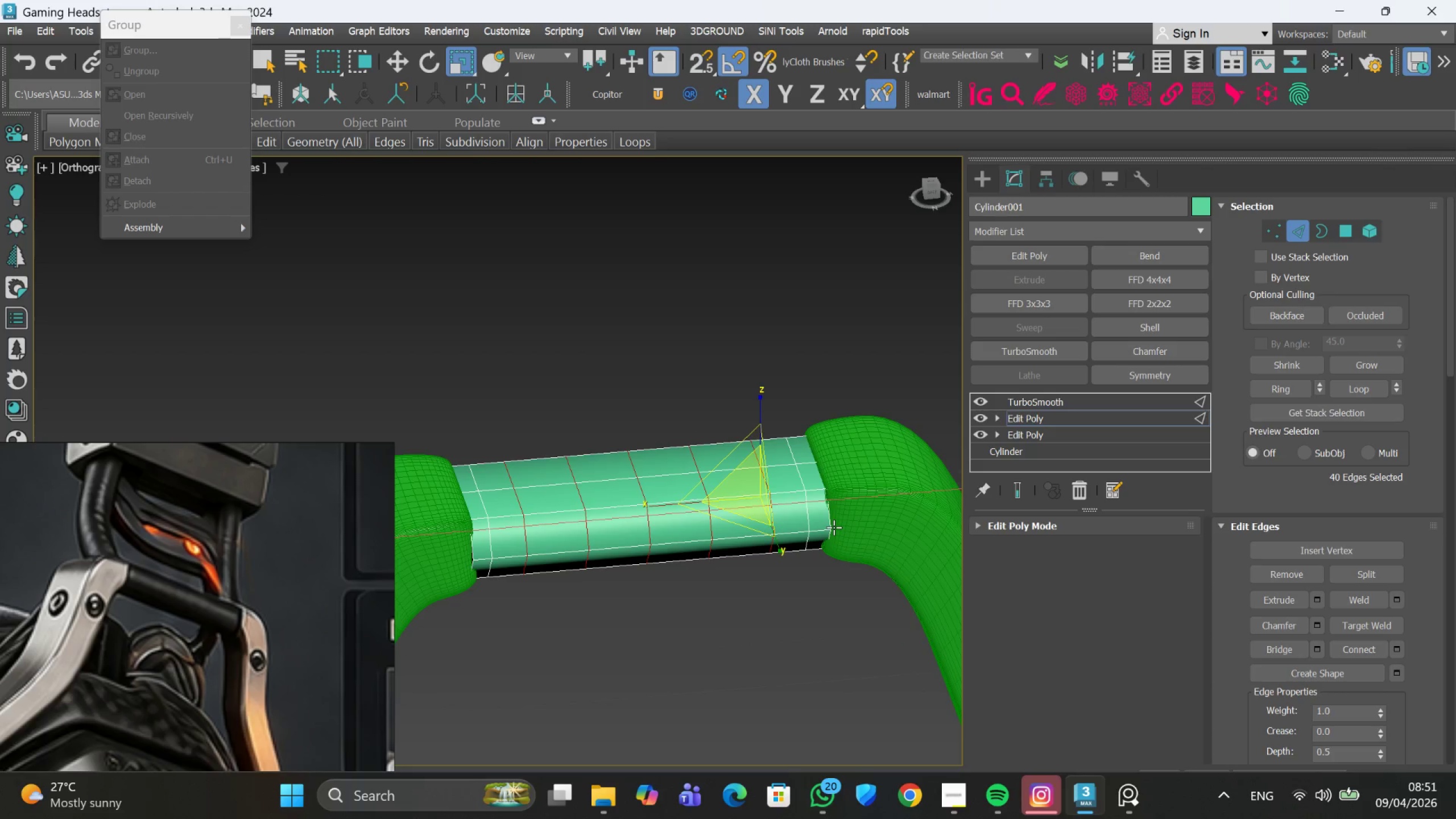 
hold_key(key=AltLeft, duration=1.52)
 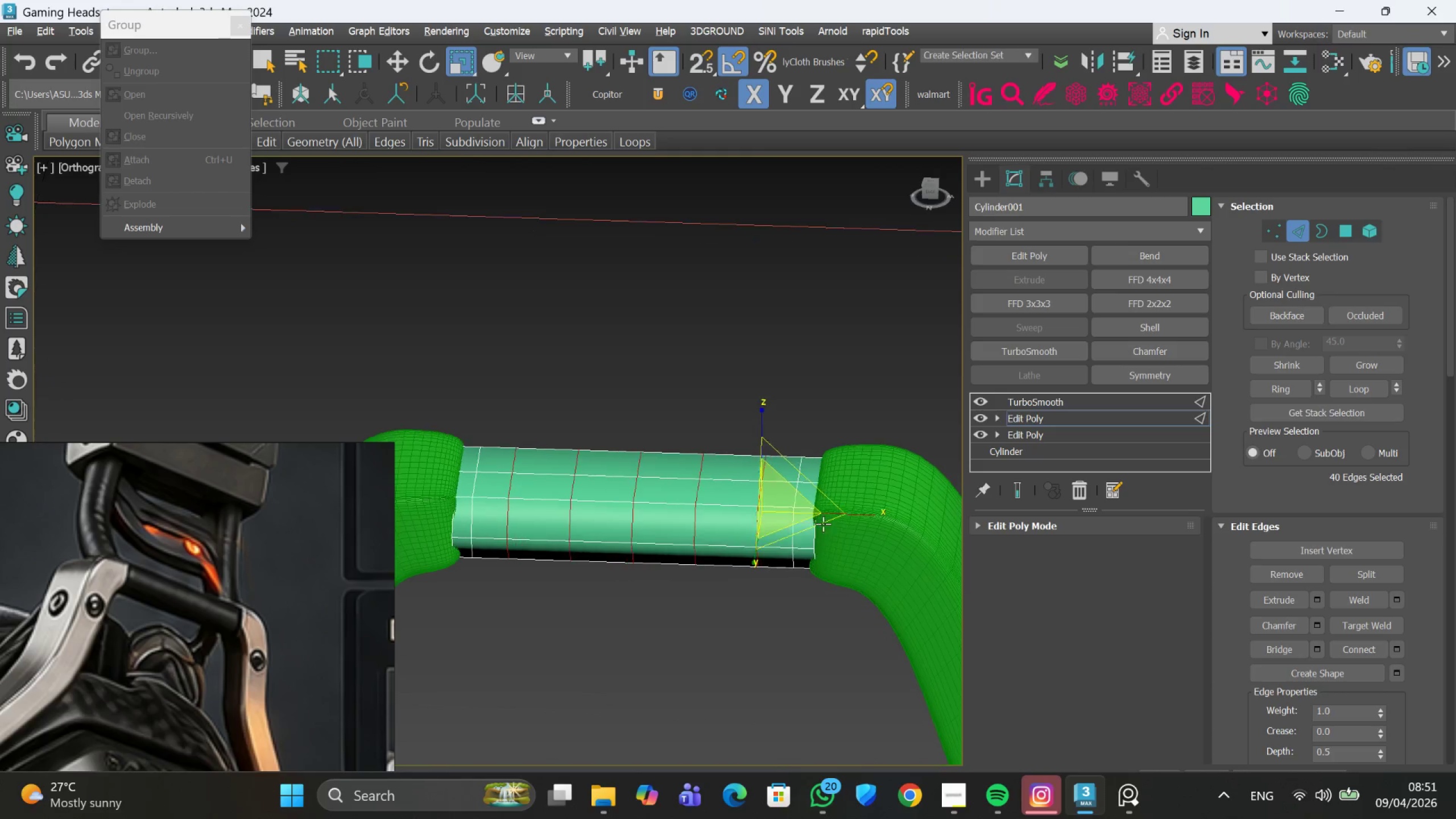 
key(Alt+AltLeft)
 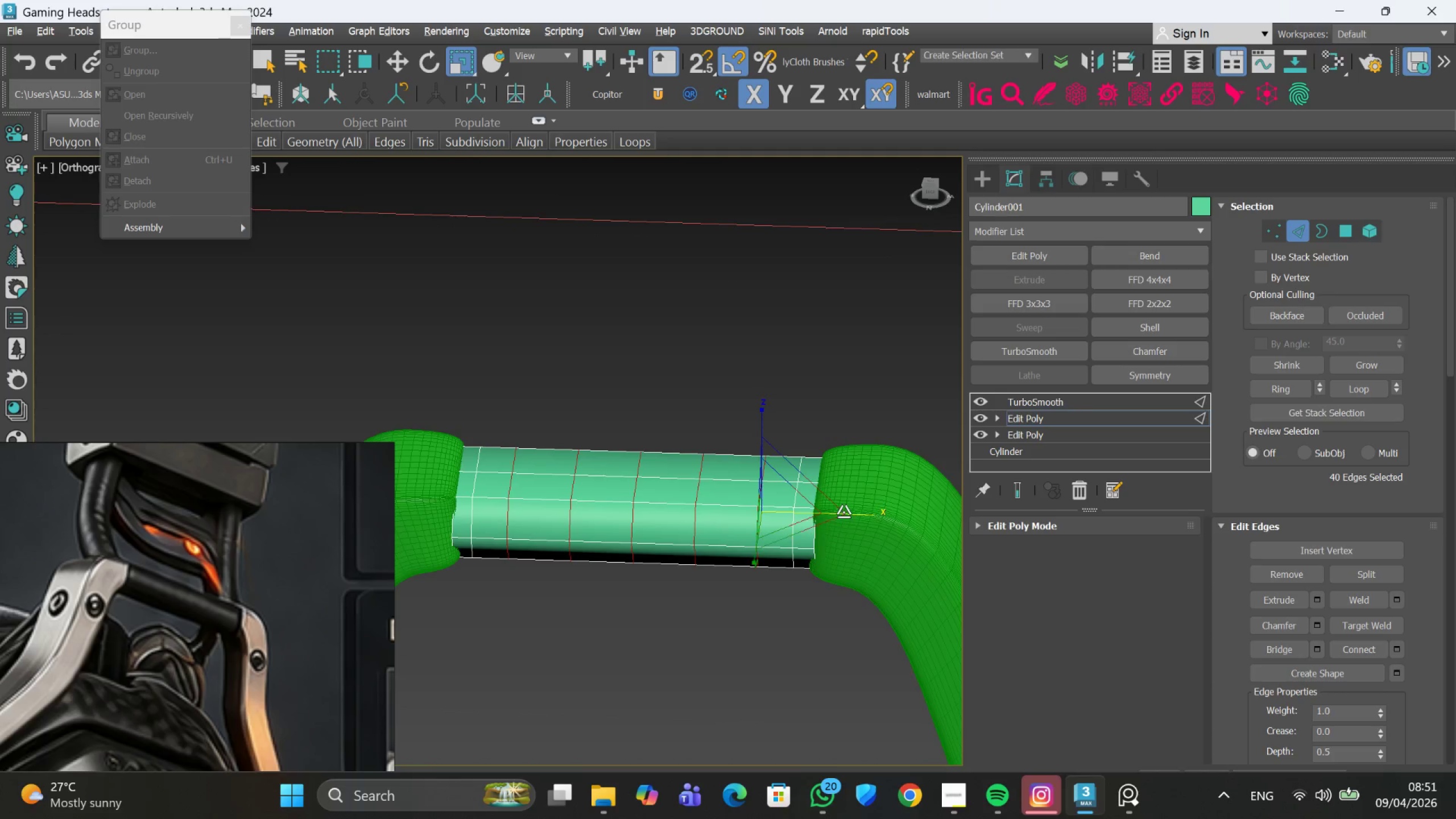 
hold_key(key=AltLeft, duration=0.88)
 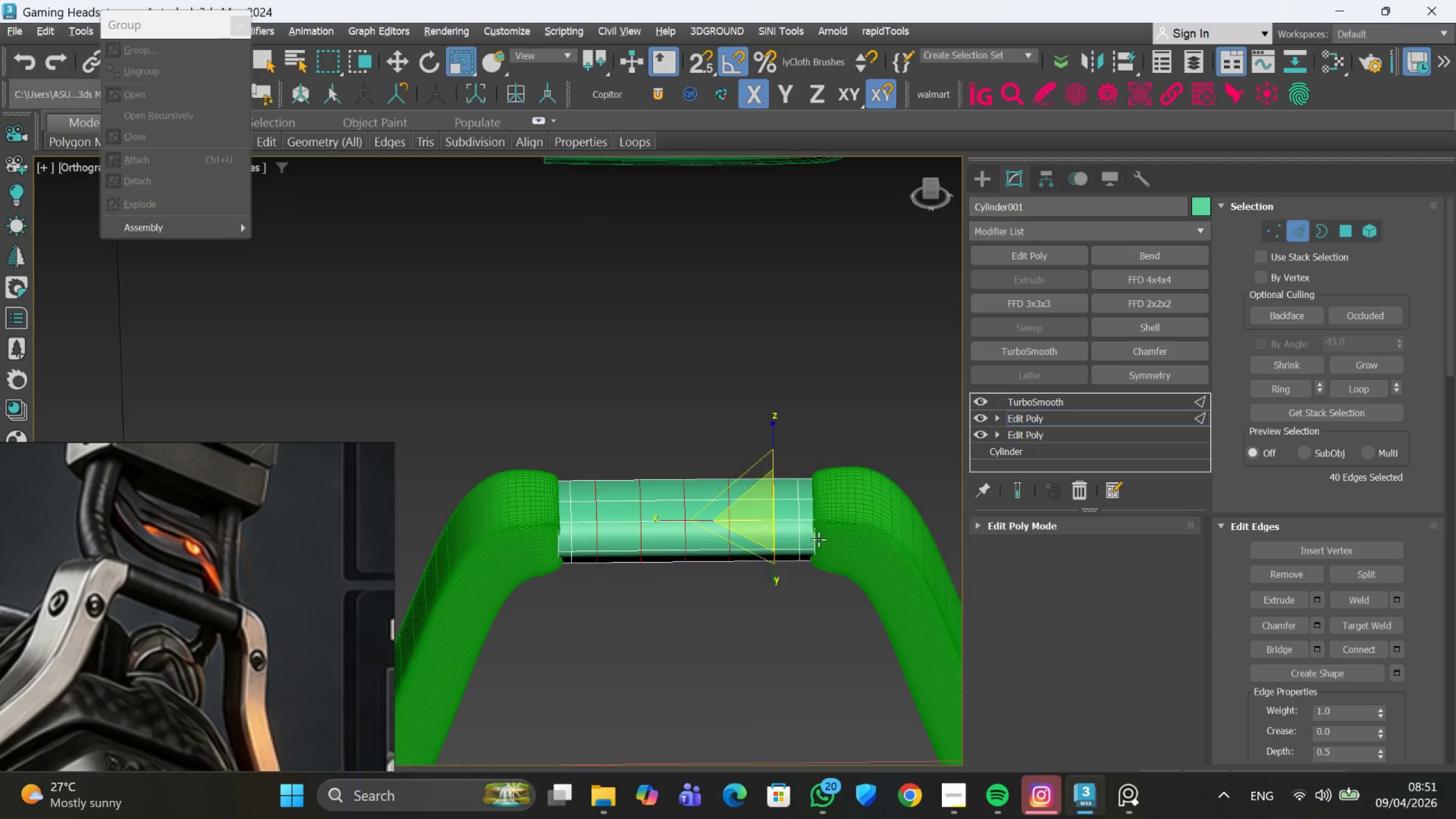 
scroll: coordinate [816, 531], scroll_direction: none, amount: 0.0
 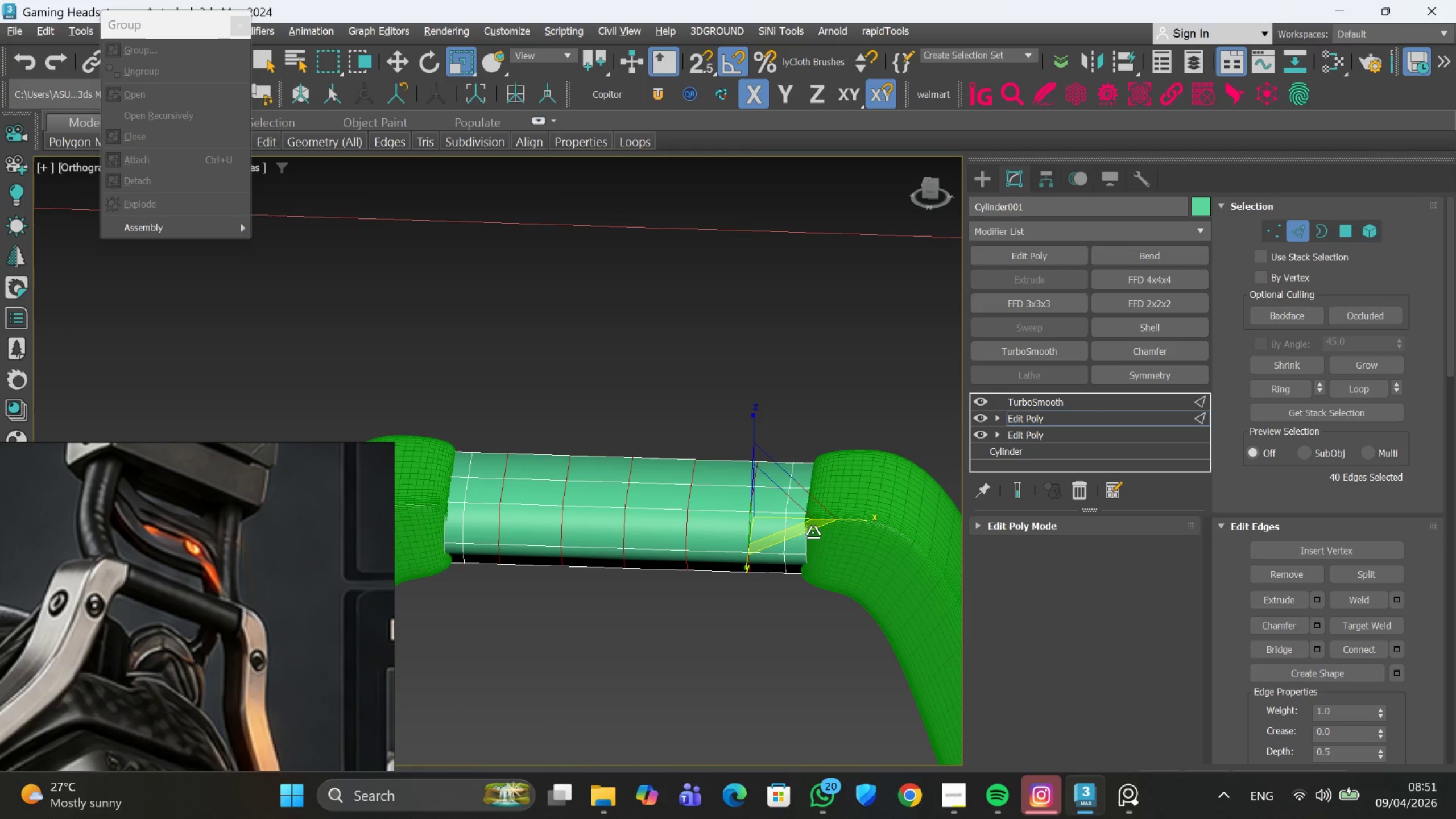 
hold_key(key=AltLeft, duration=1.73)
scroll: coordinate [818, 539], scroll_direction: down, amount: 1.0
 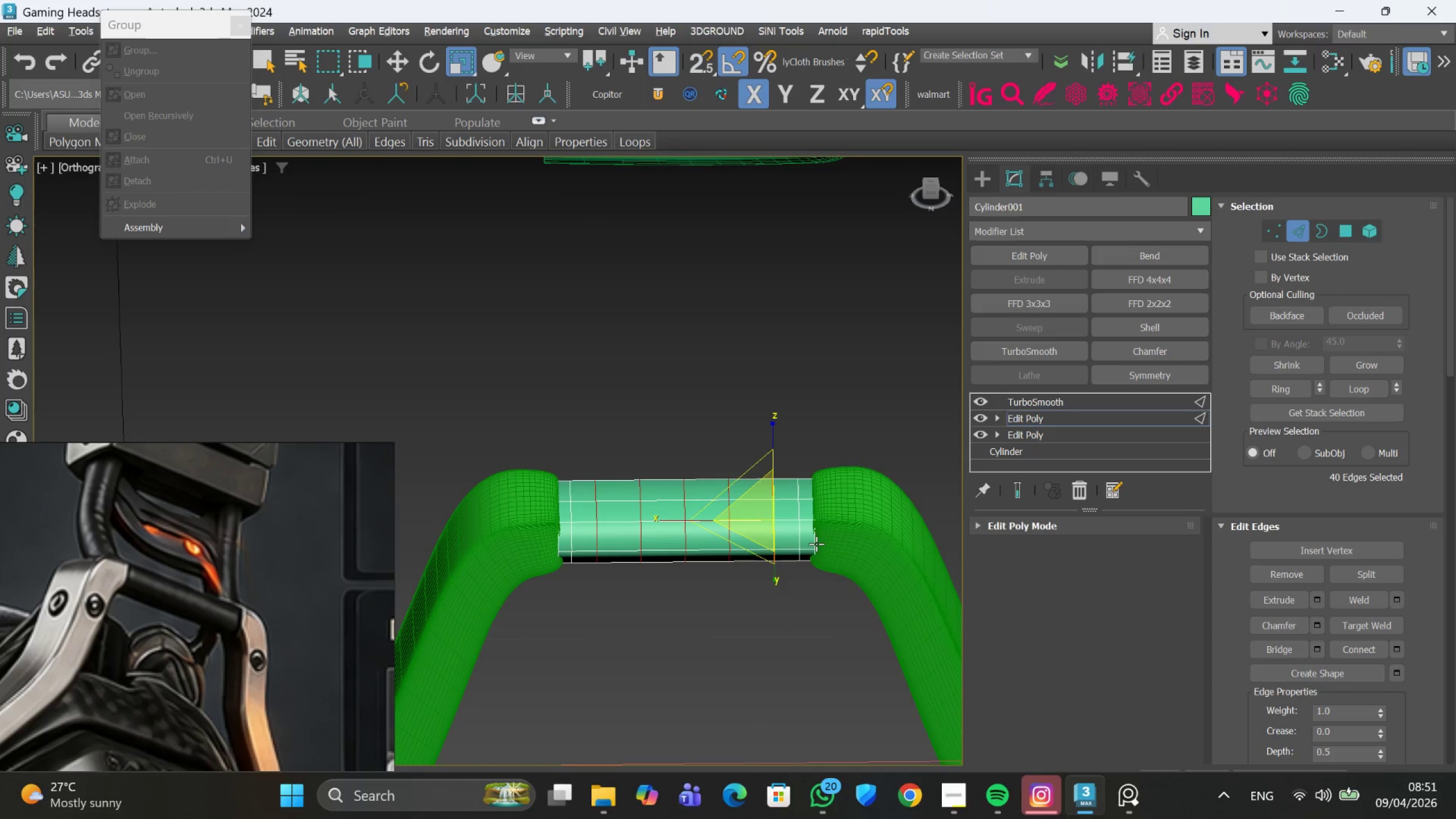 
hold_key(key=AltLeft, duration=1.14)
 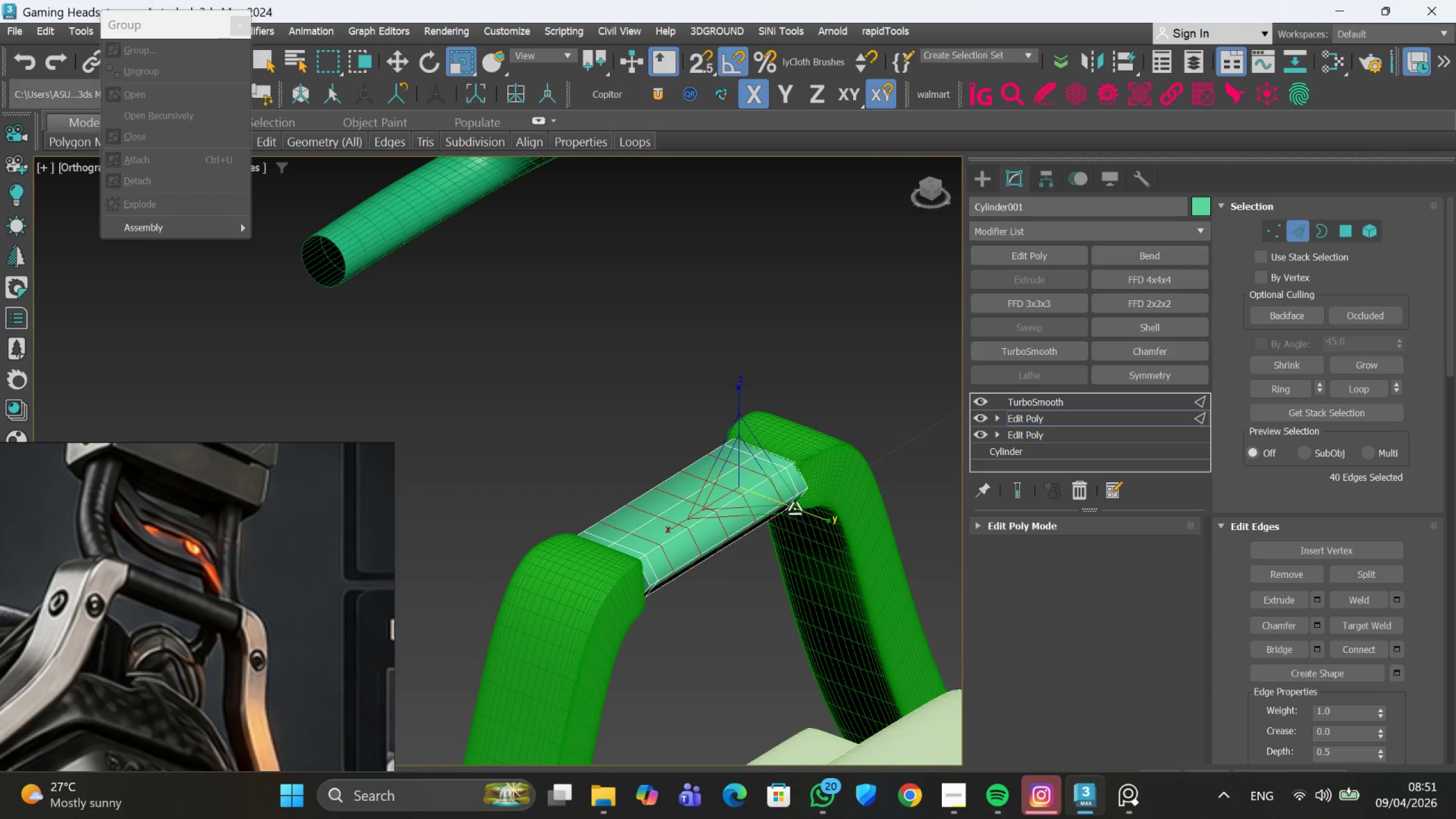 
scroll: coordinate [795, 503], scroll_direction: up, amount: 2.0
 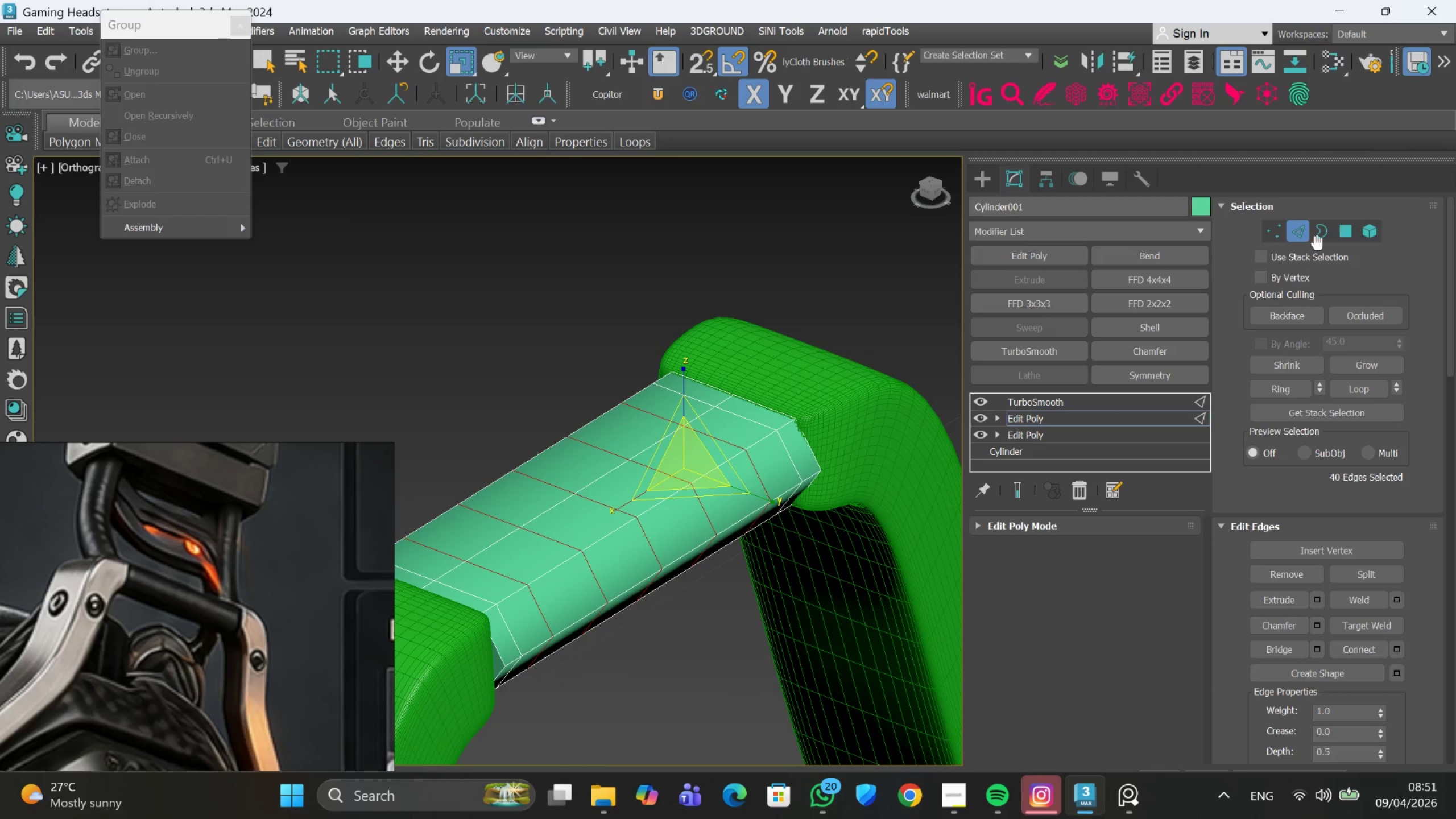 
left_click([1306, 230])
 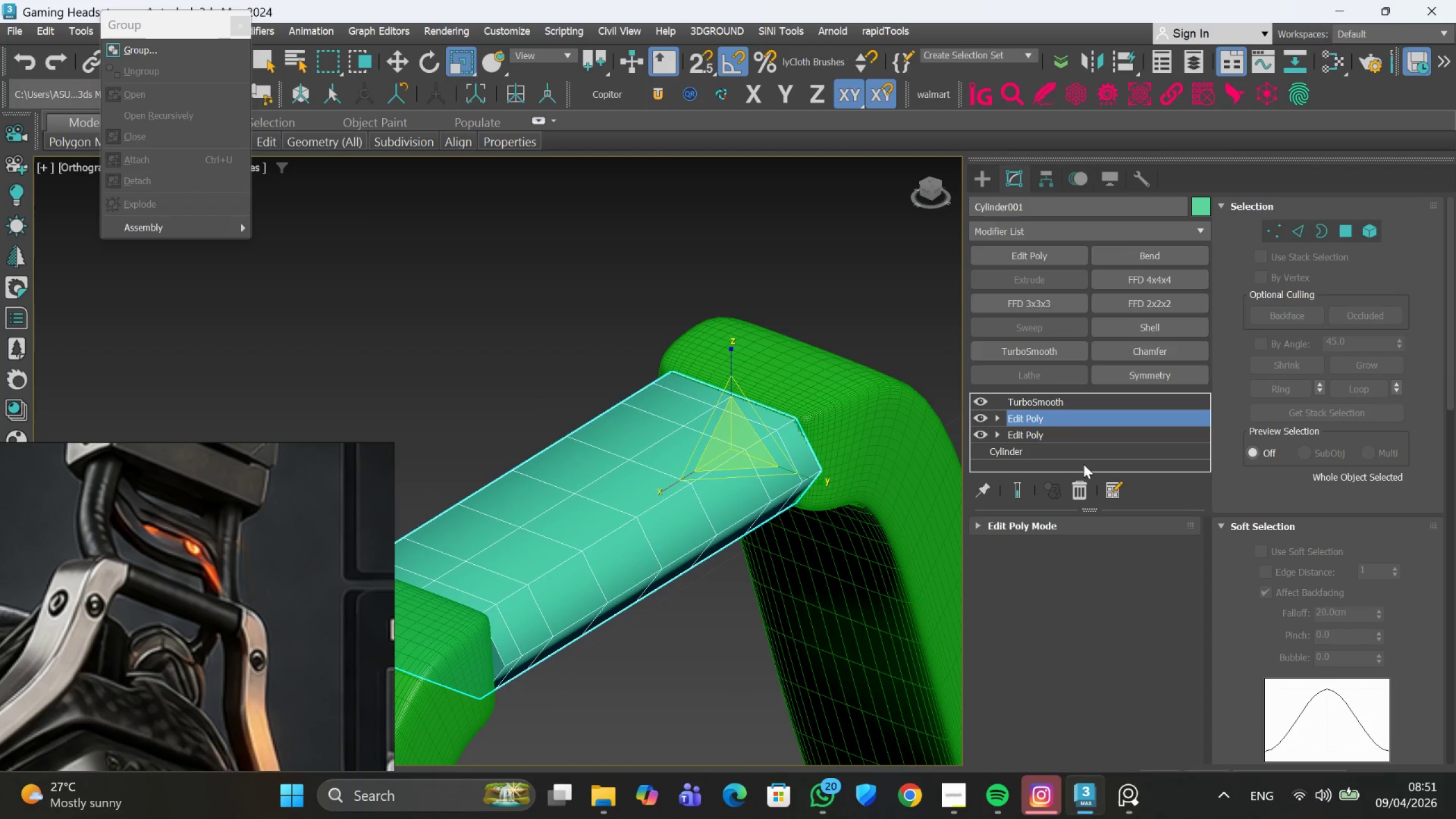 
hold_key(key=AltLeft, duration=1.5)
 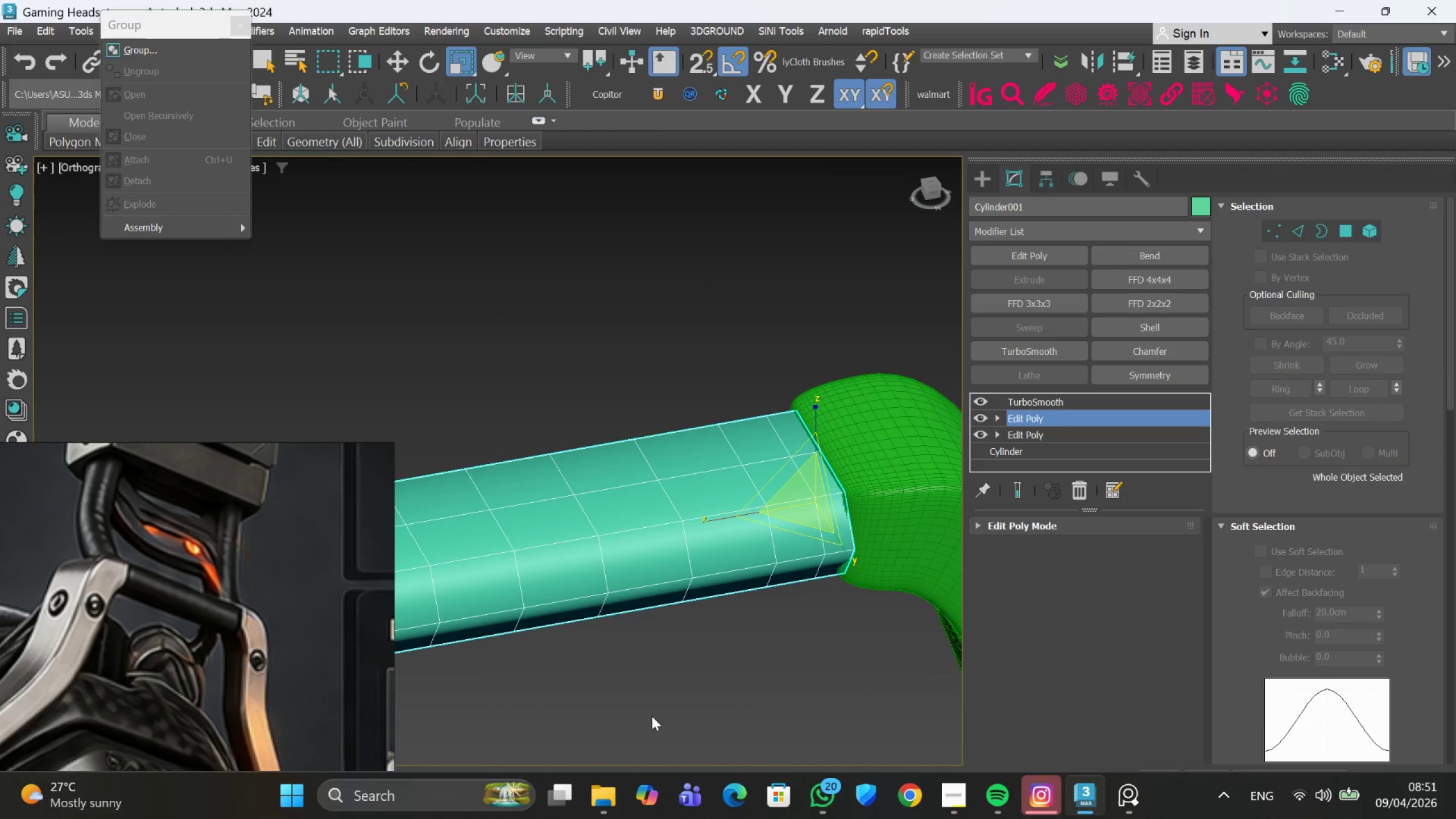 
hold_key(key=AltLeft, duration=0.34)
 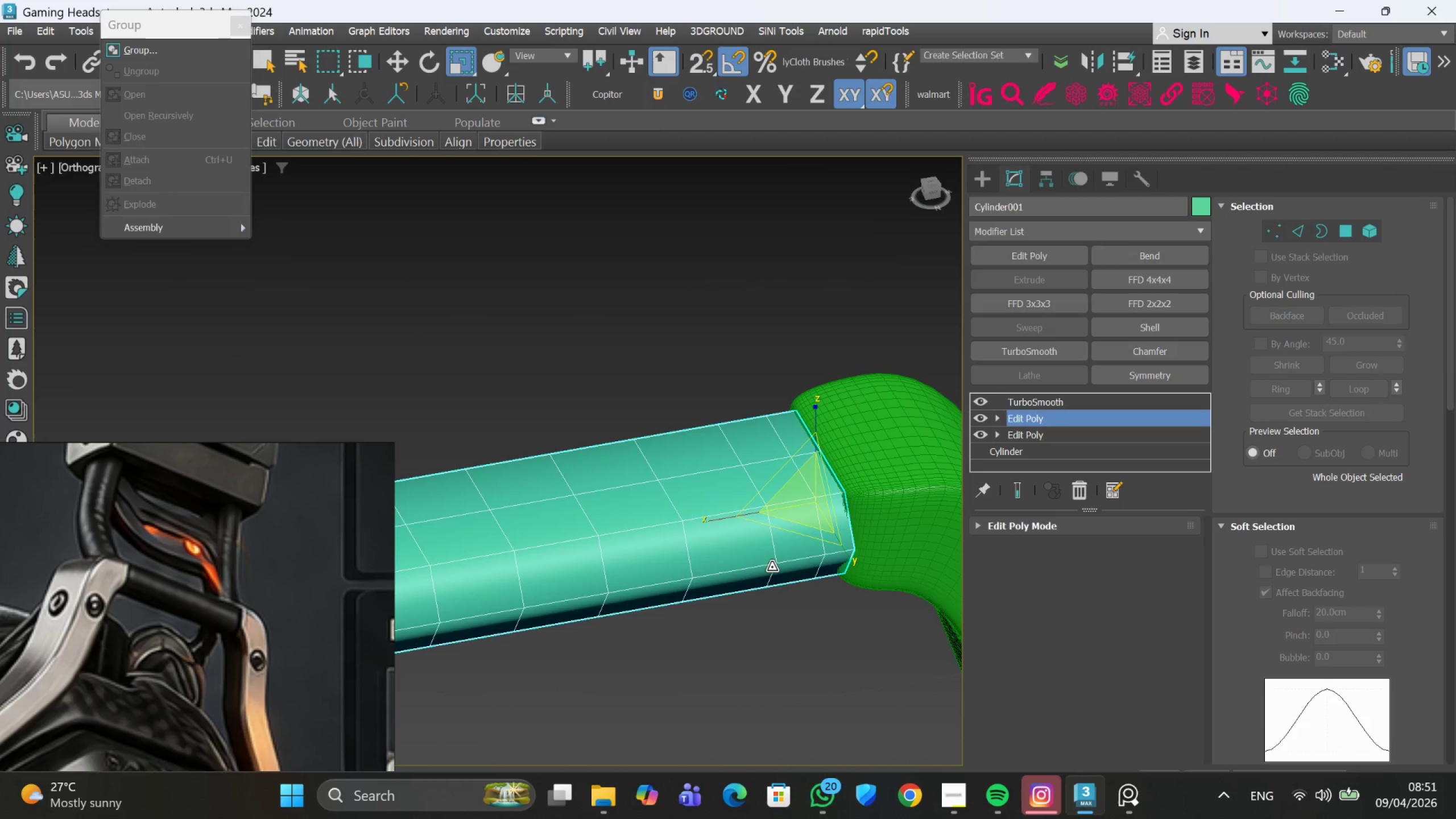 
hold_key(key=AltLeft, duration=1.41)
 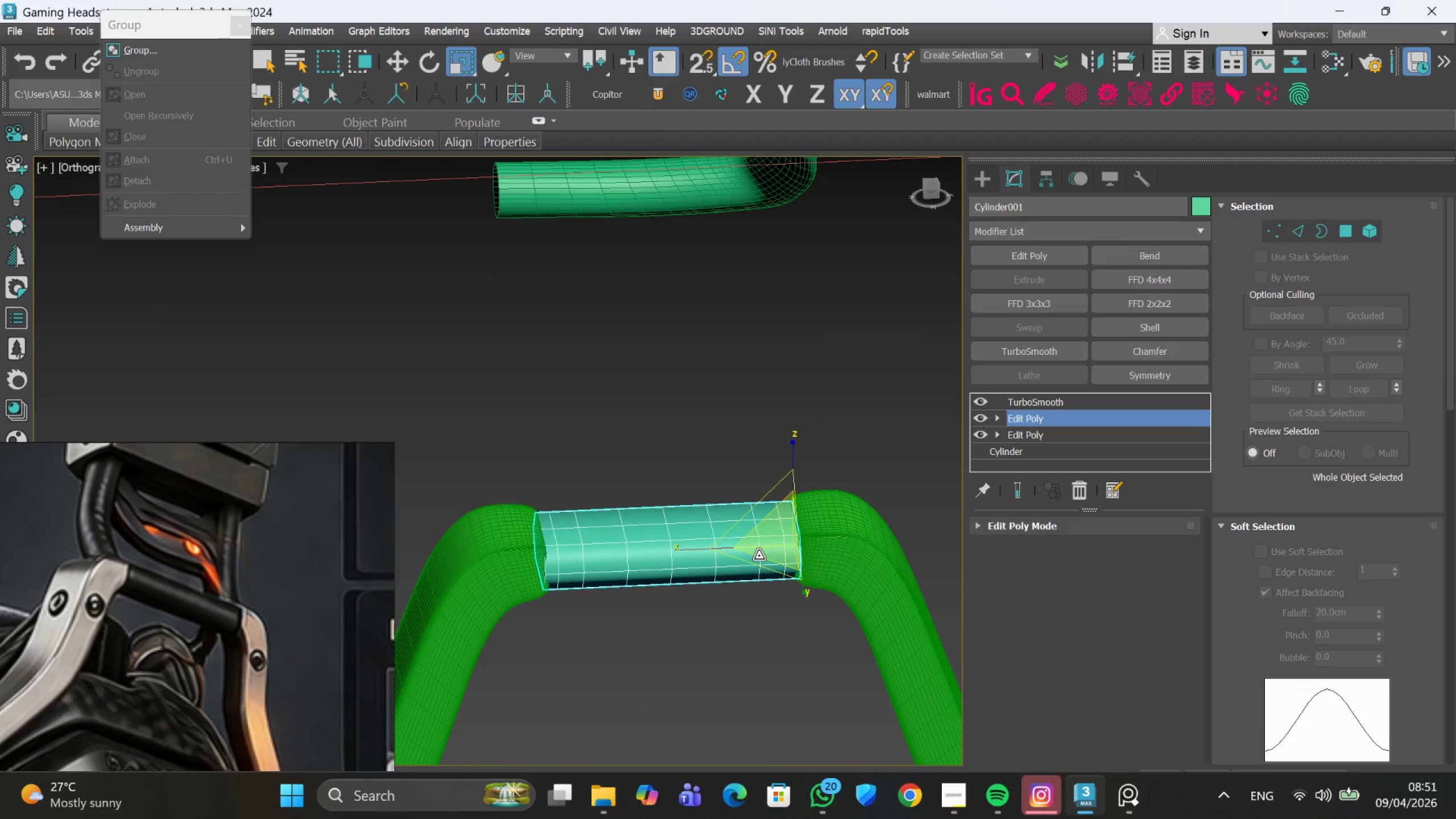 
hold_key(key=AltLeft, duration=14.86)
scroll: coordinate [759, 556], scroll_direction: down, amount: 2.0
 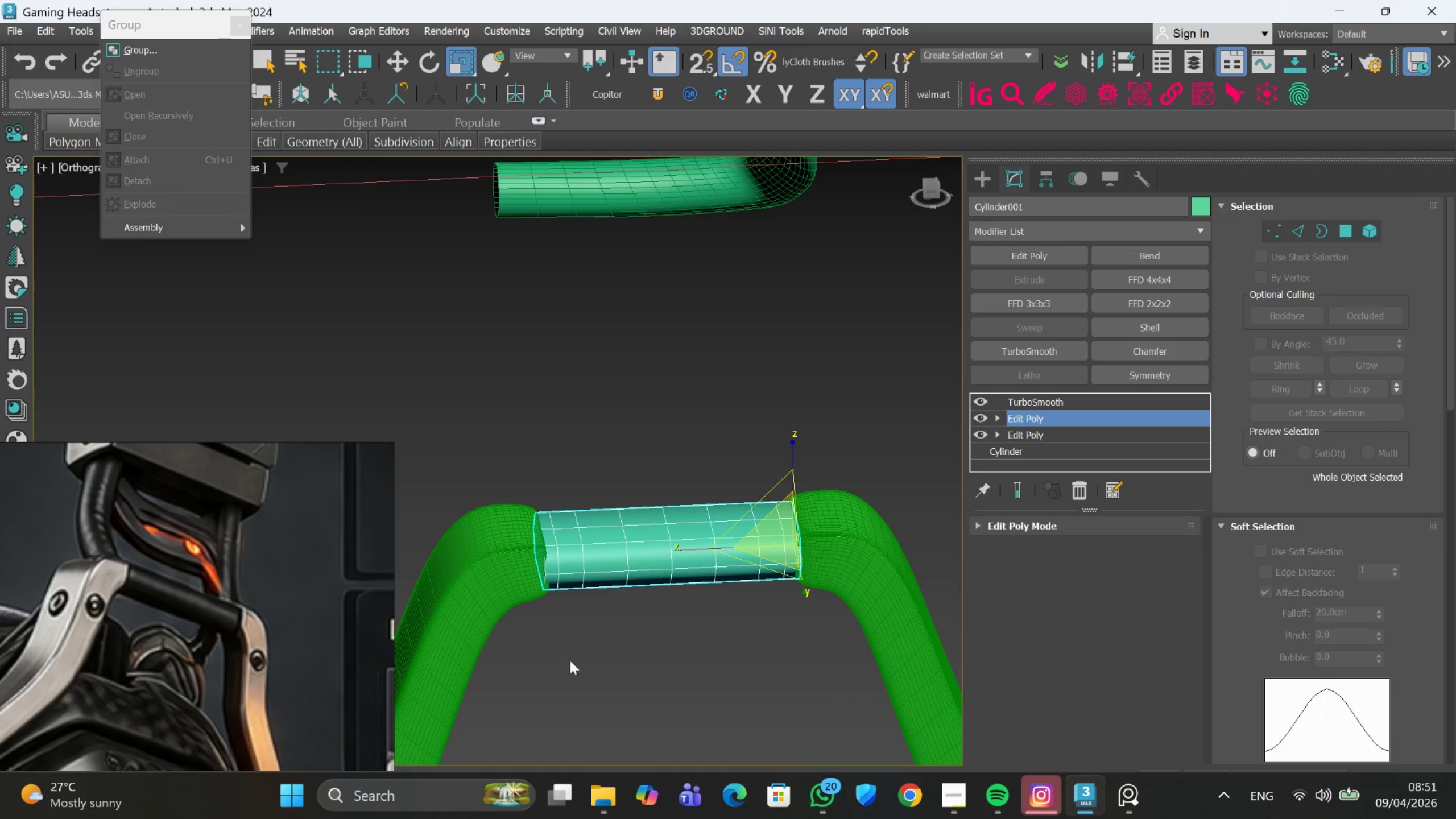 
left_click([292, 804])
 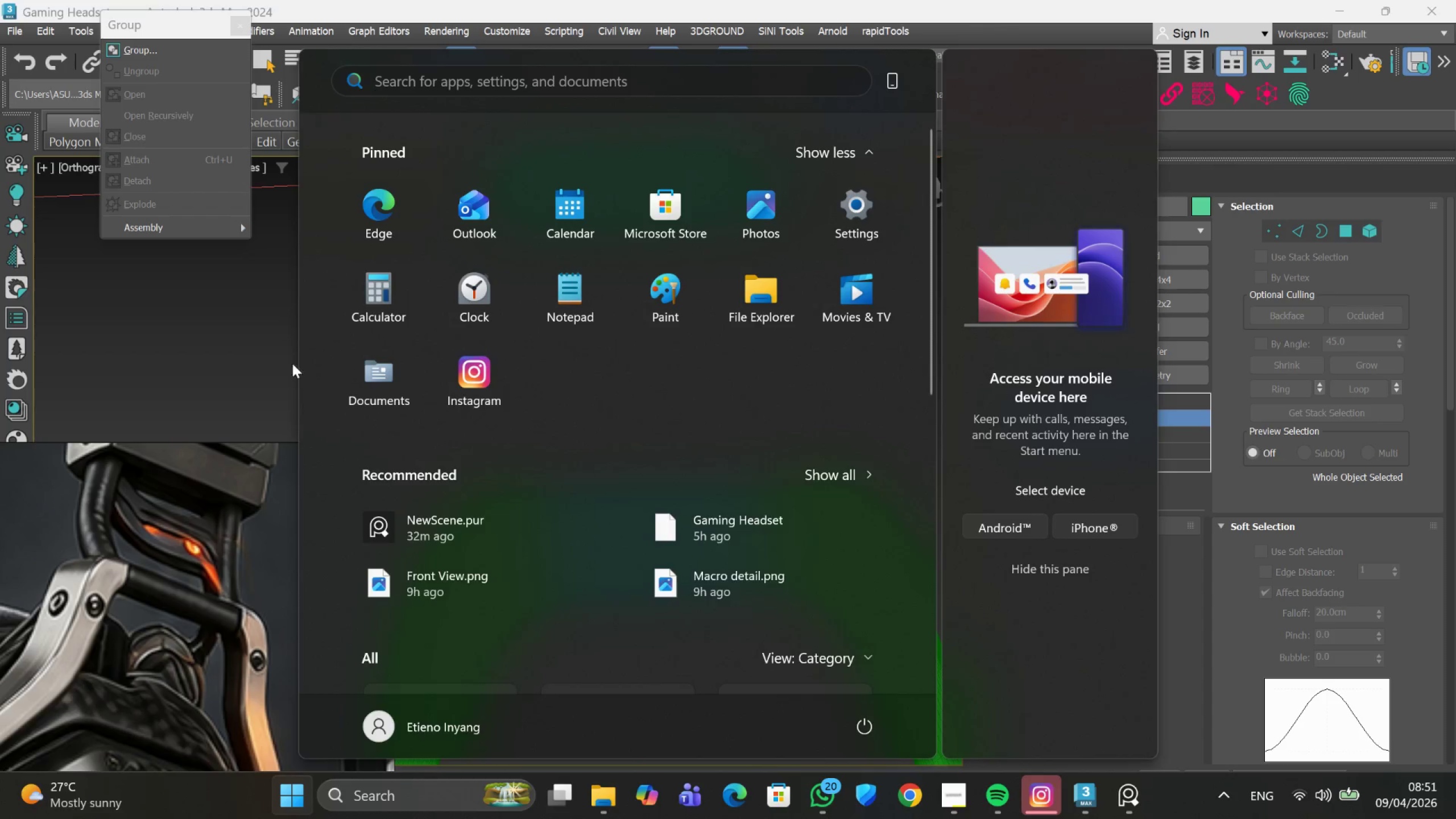 
left_click([257, 338])
 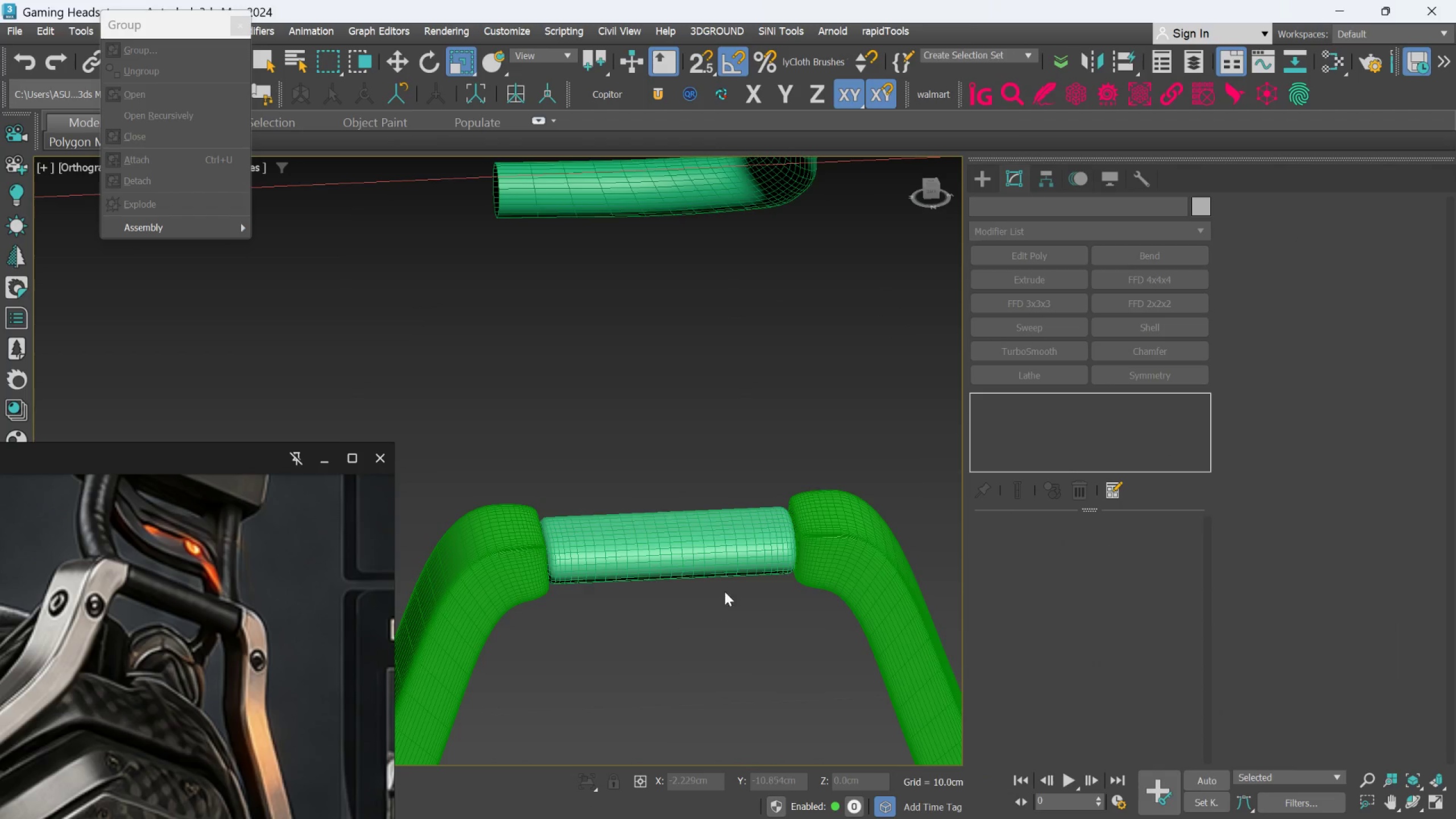 
left_click([727, 552])
 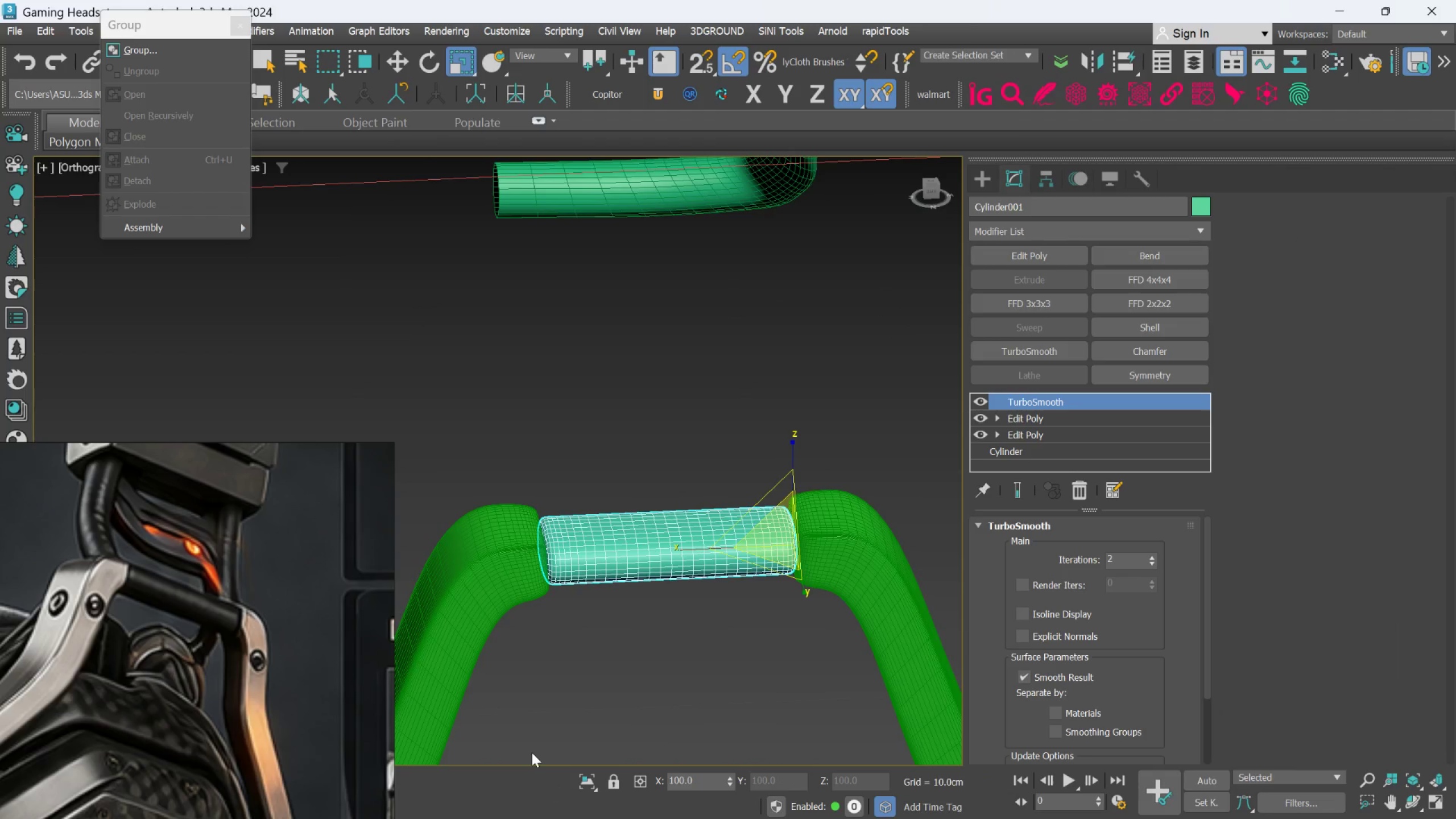 
left_click([573, 779])
 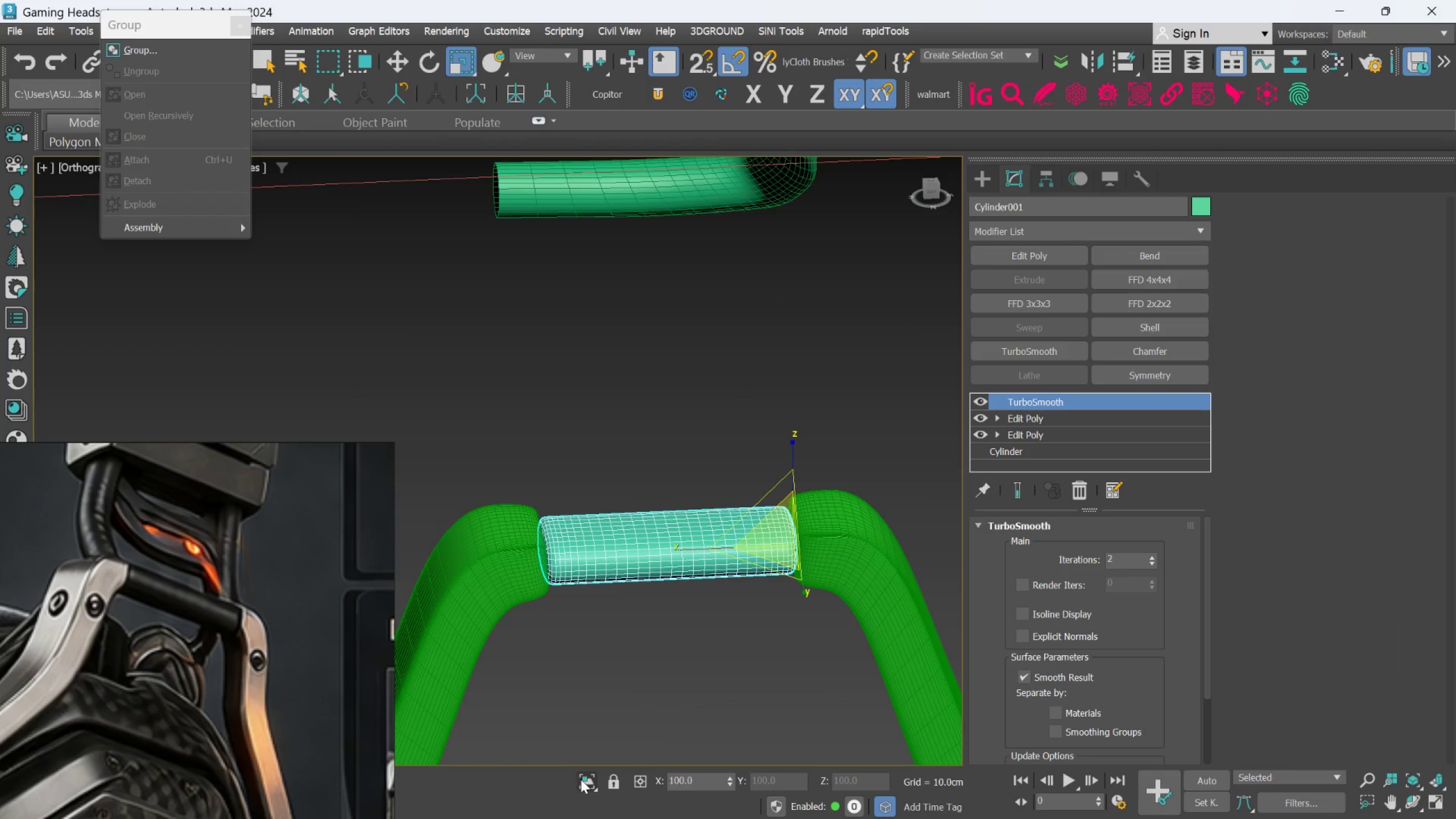 
left_click([582, 779])
 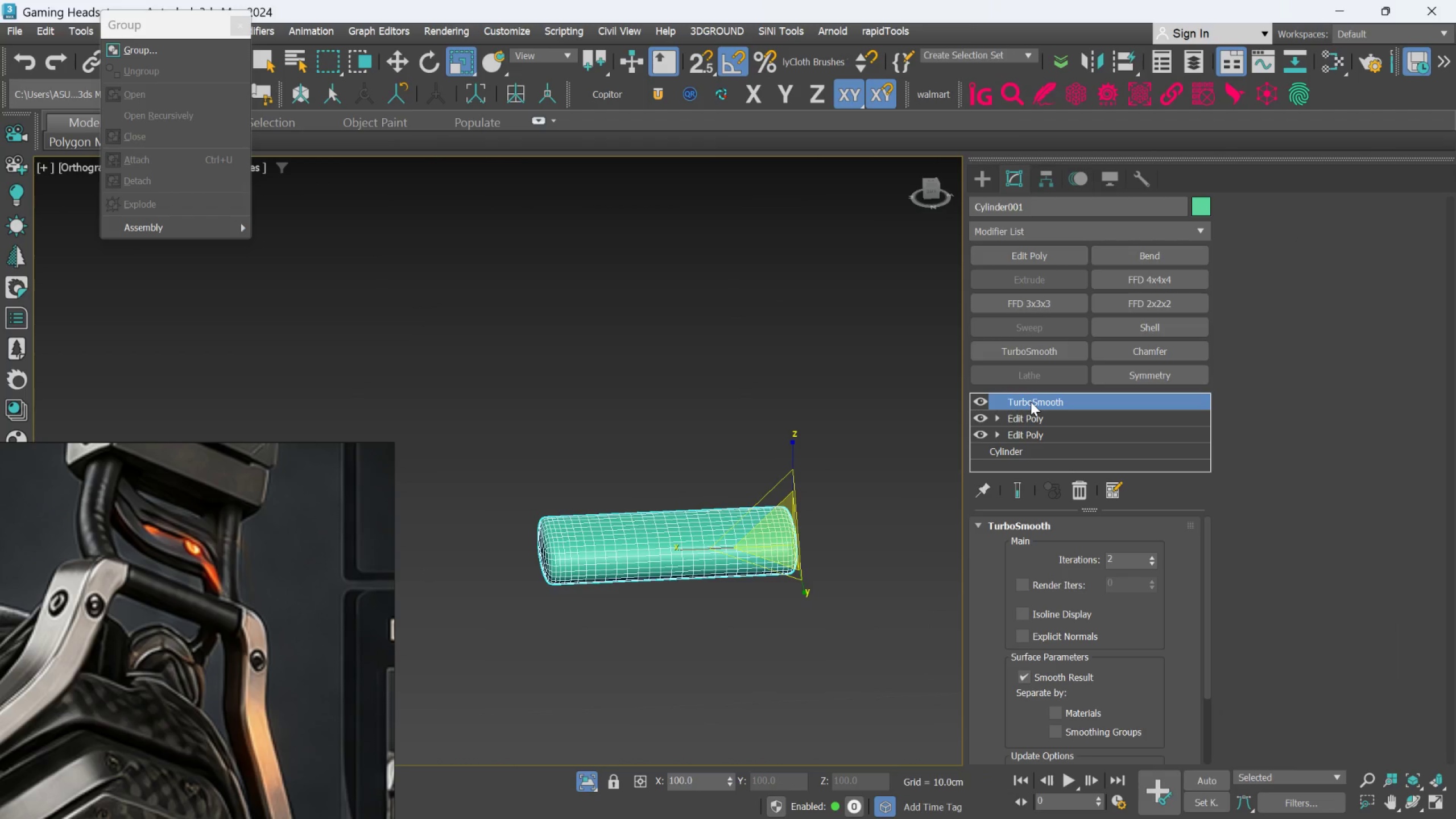 
left_click([1029, 418])
 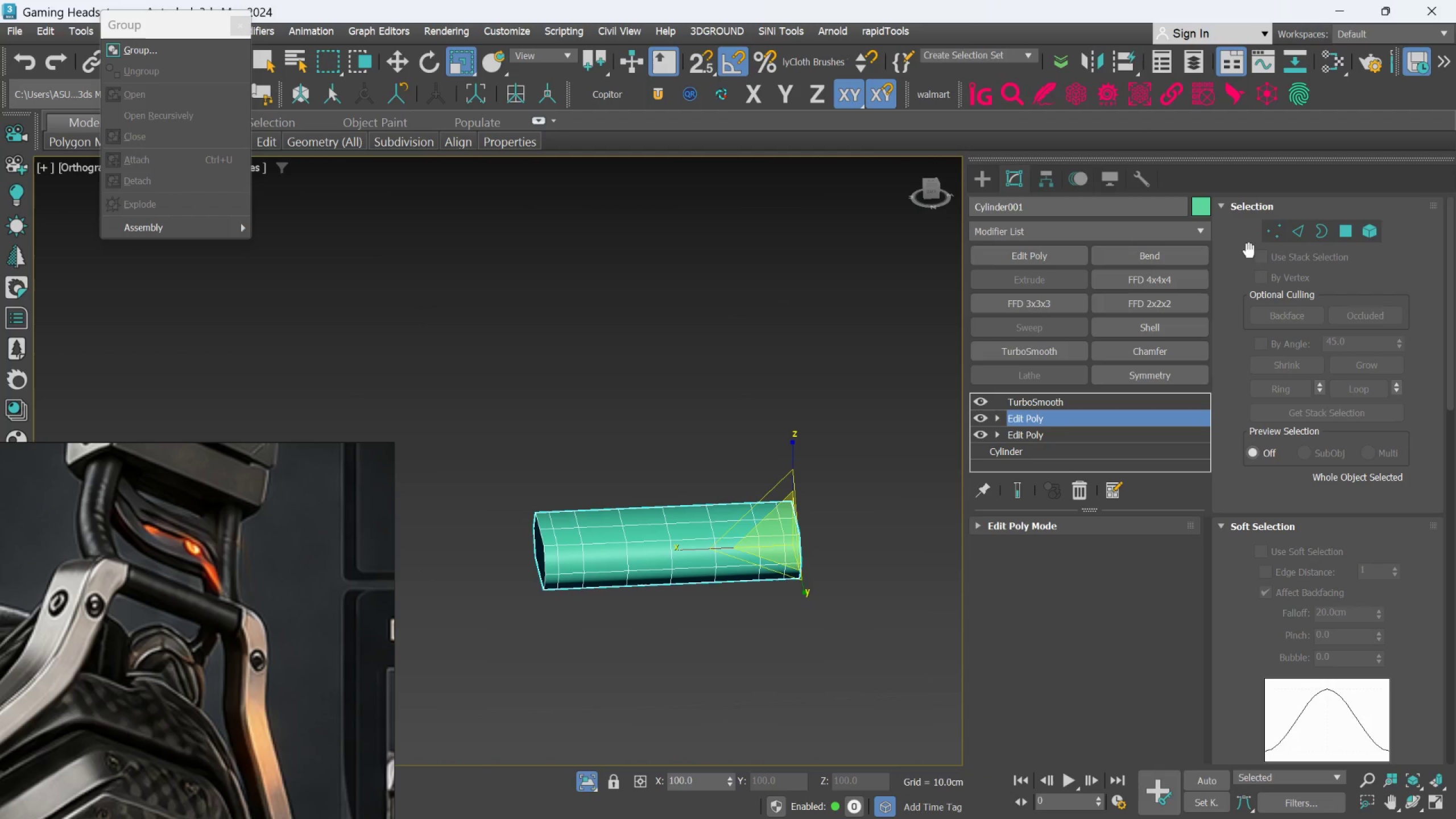 
left_click([1344, 244])
 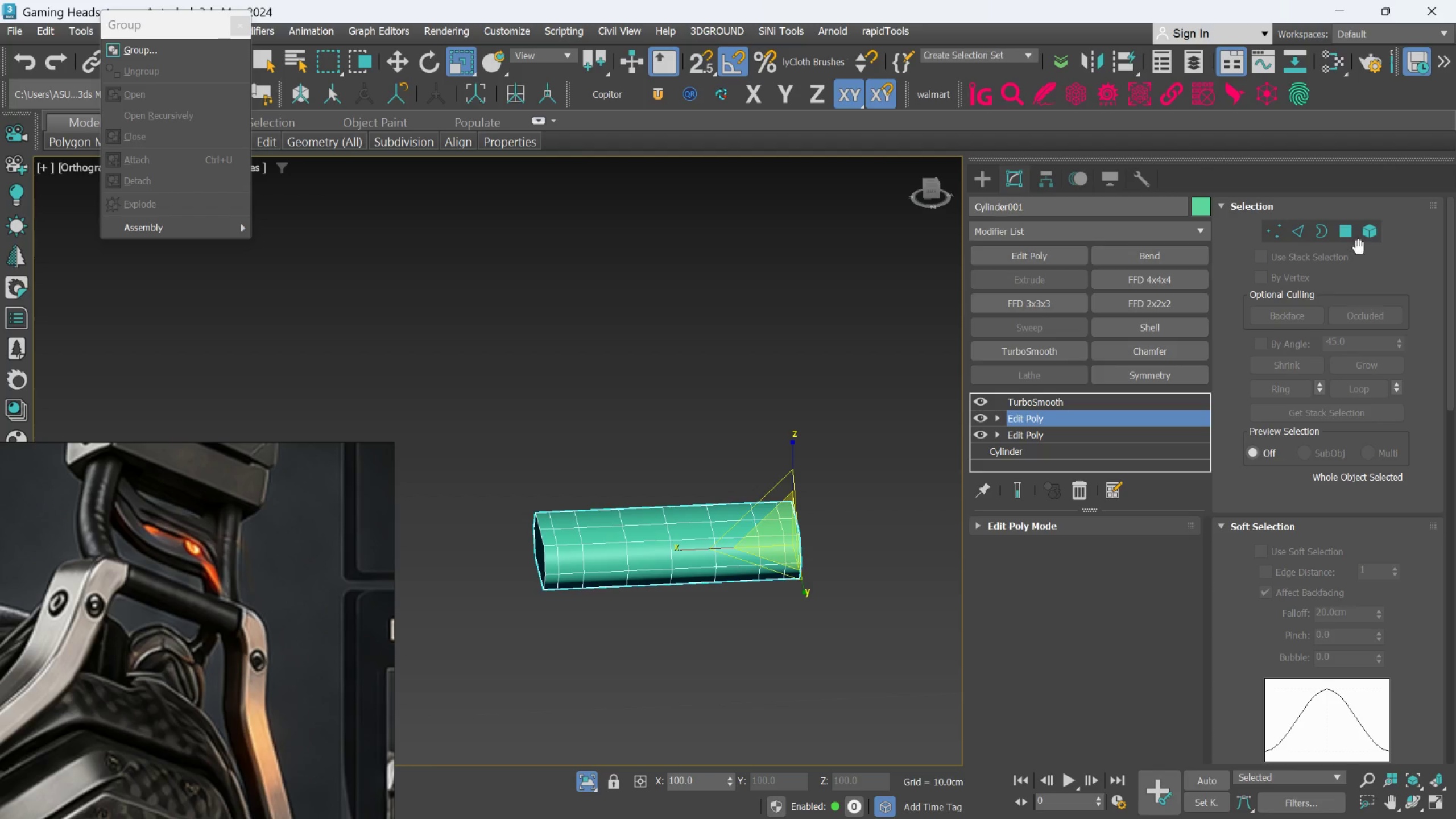 
left_click([1350, 239])
 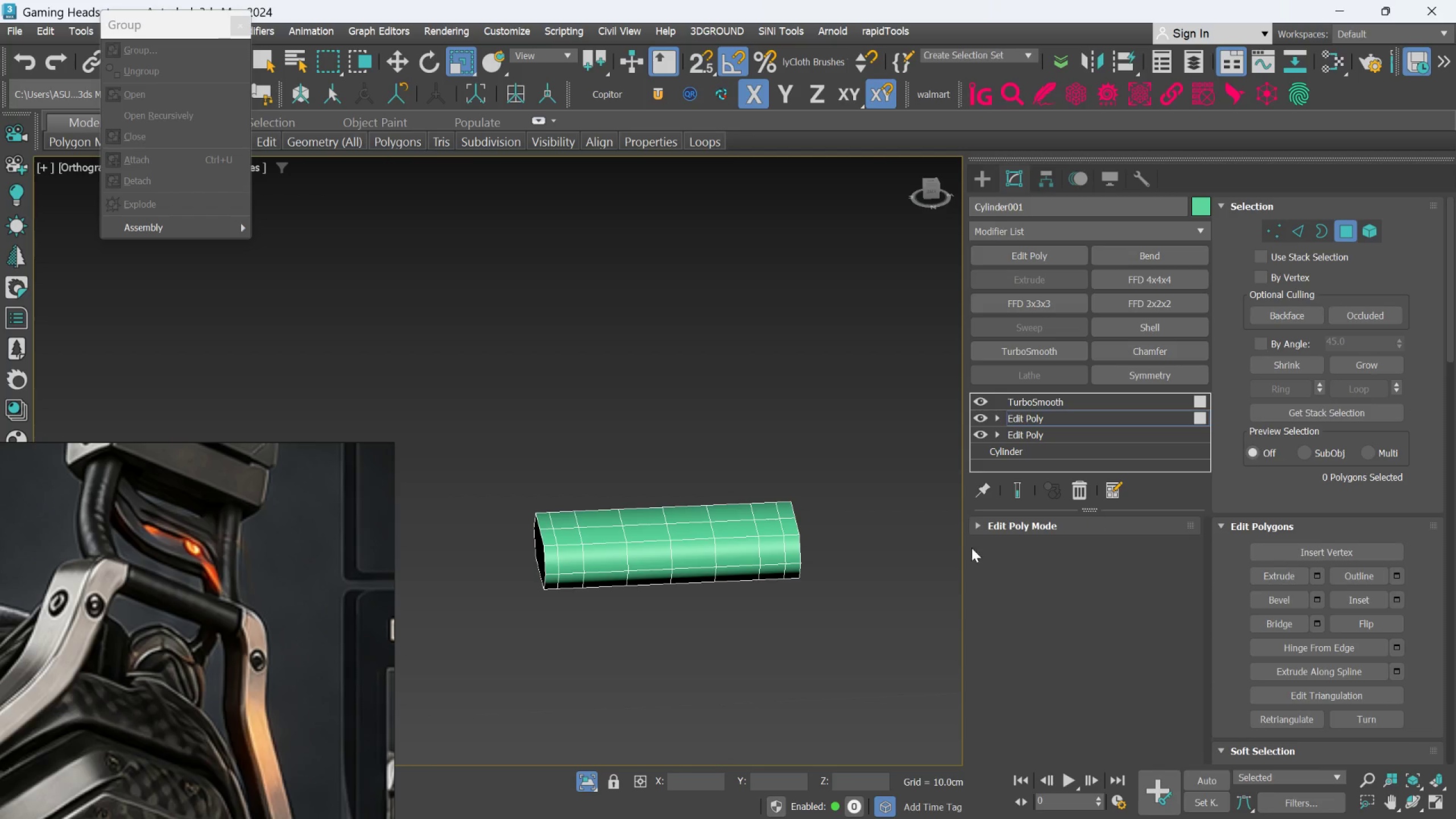 
hold_key(key=AltLeft, duration=0.81)
 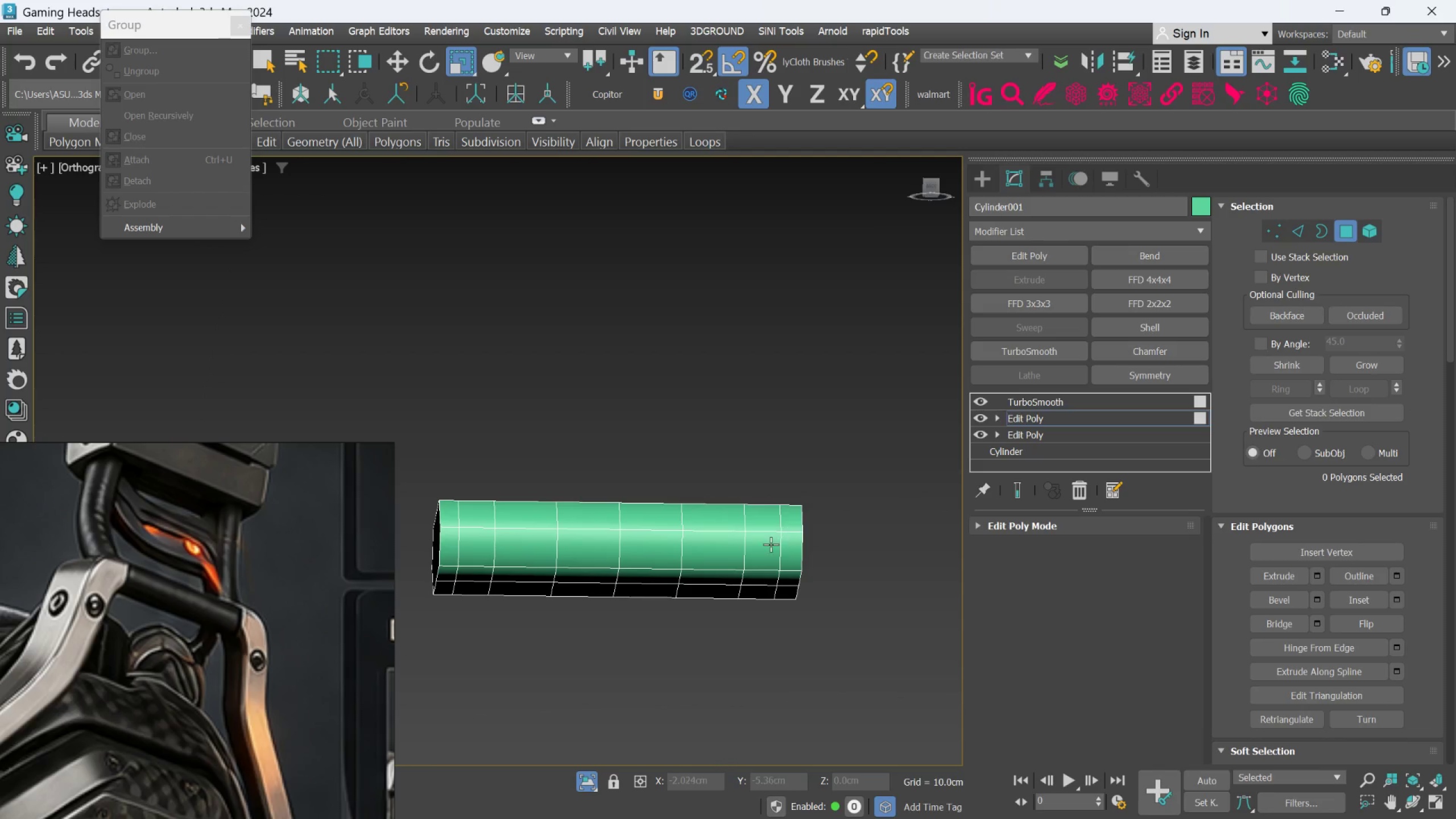 
hold_key(key=AltLeft, duration=3.23)
scroll: coordinate [788, 535], scroll_direction: up, amount: 1.0
 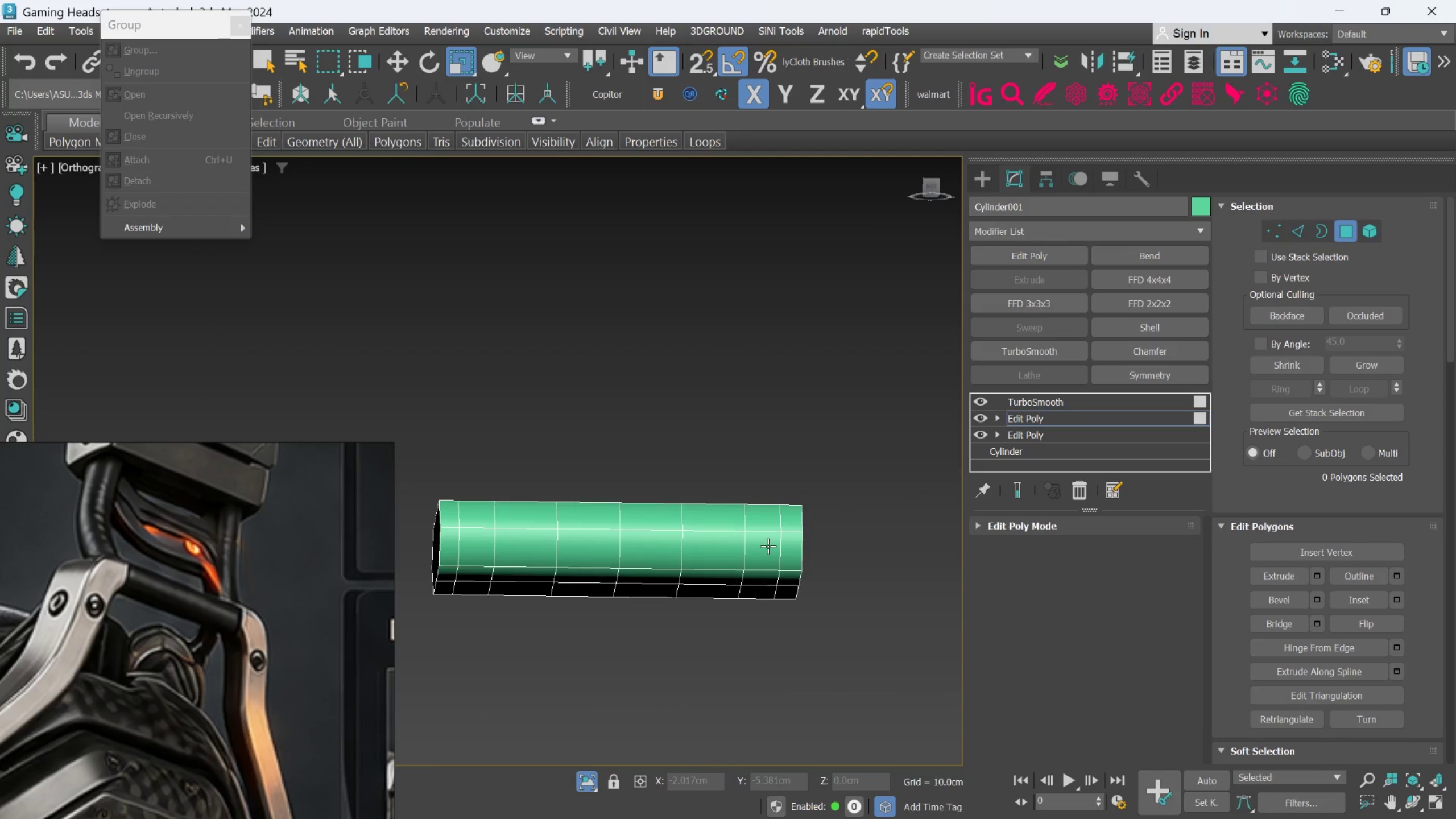 
hold_key(key=ControlLeft, duration=1.5)
left_click([768, 546])
 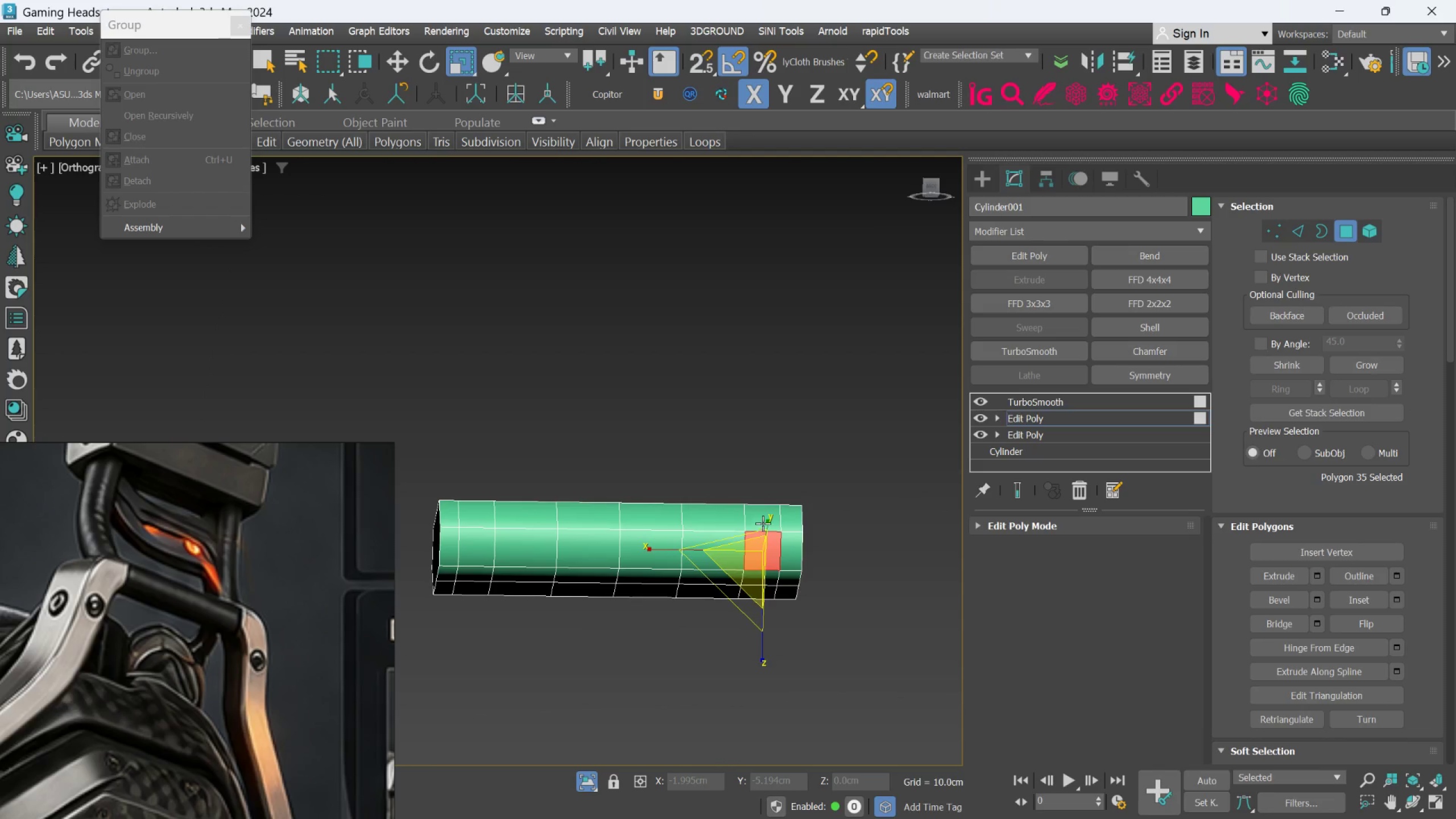 
left_click([763, 520])
 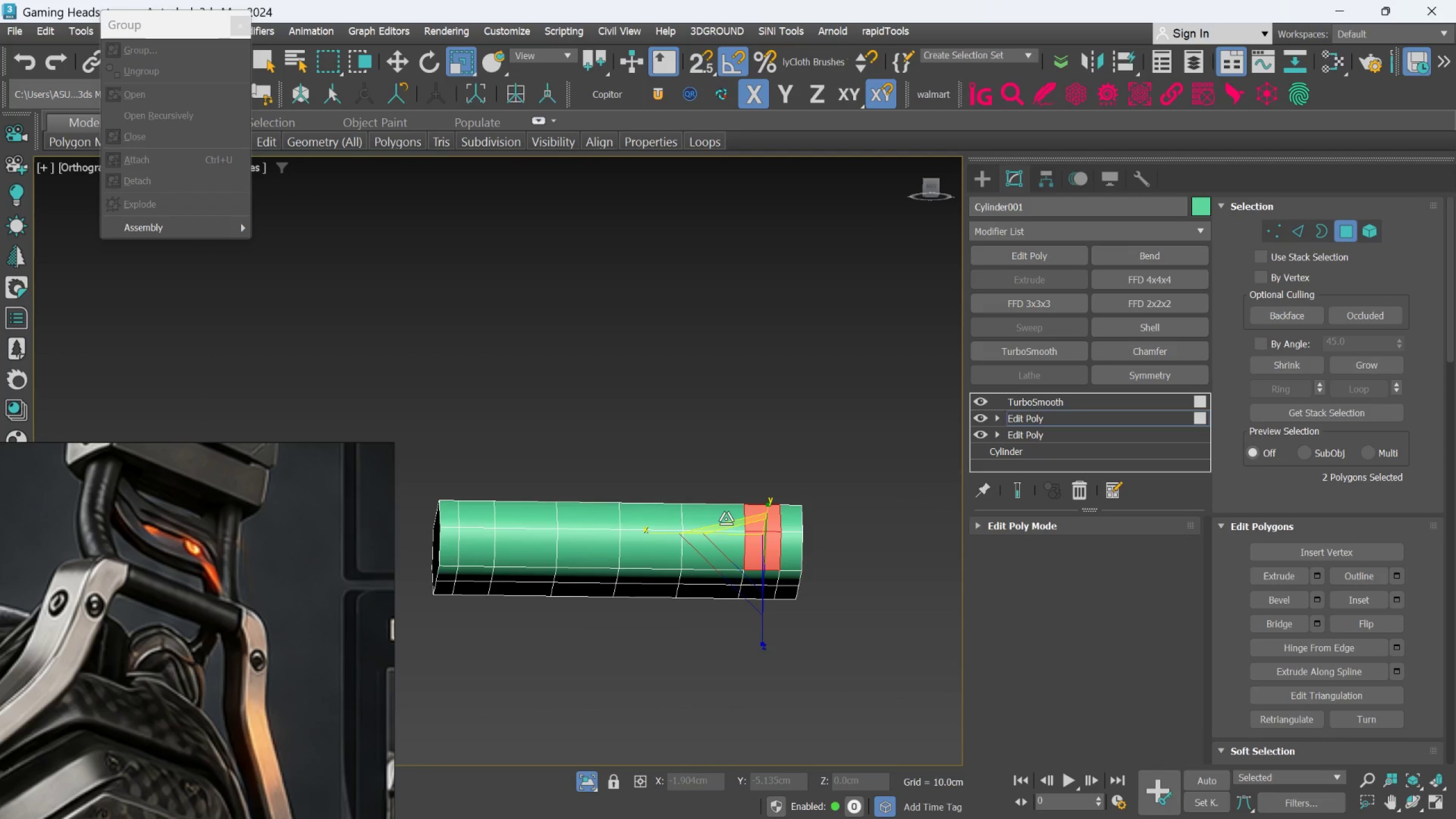 
left_click([726, 519])
 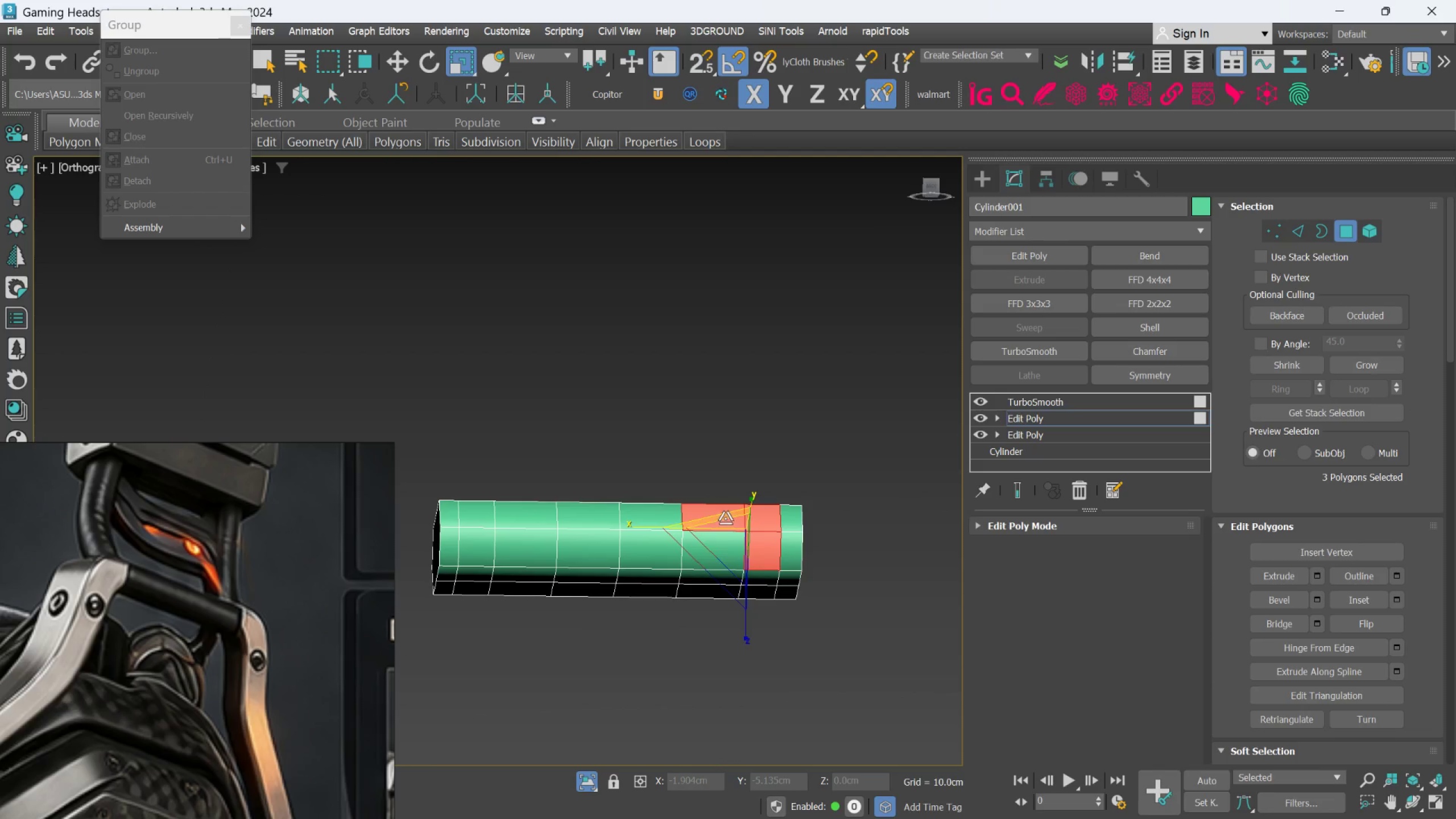 
hold_key(key=ControlLeft, duration=0.45)
double_click([713, 543])
 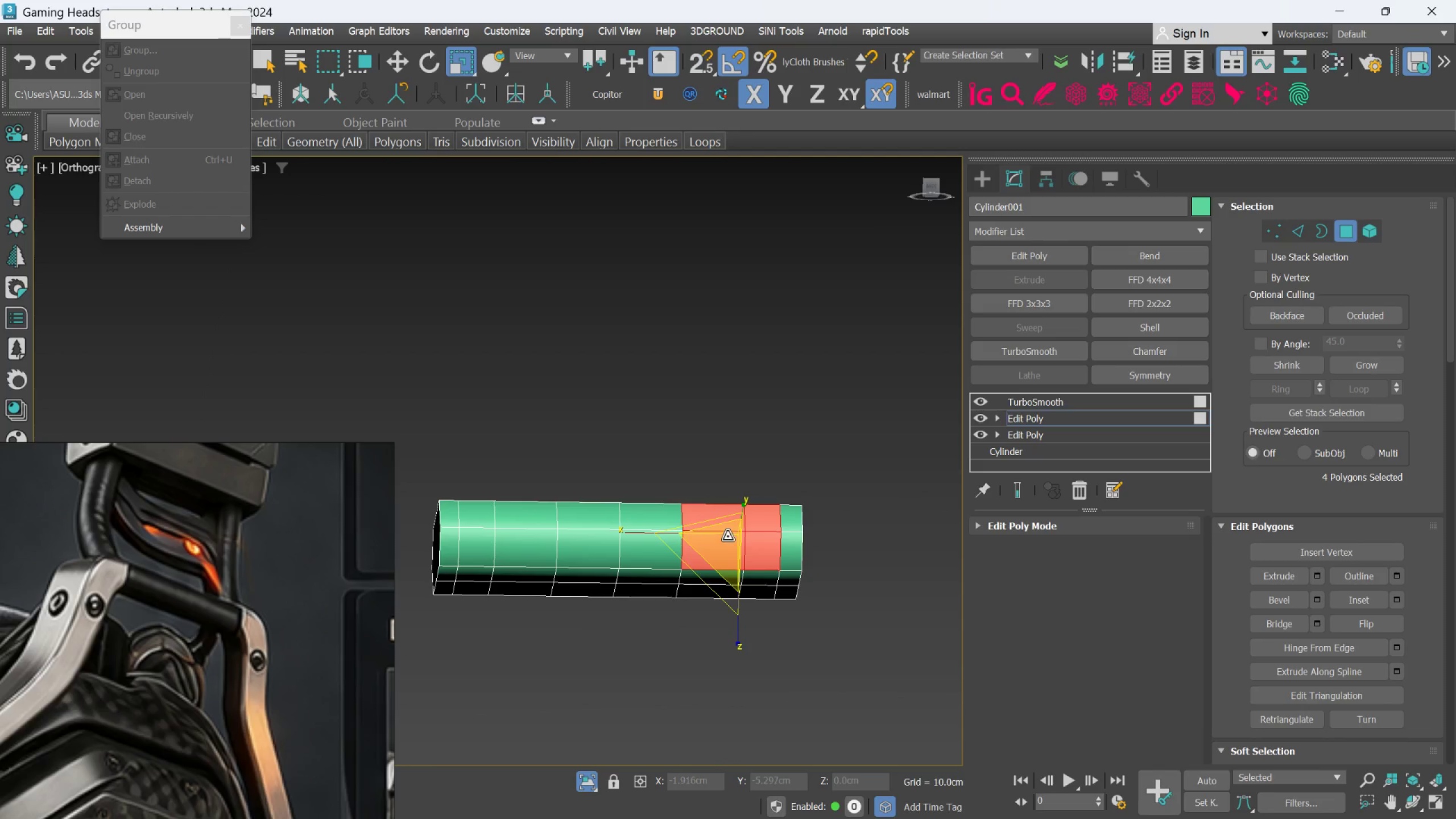 
hold_key(key=AltLeft, duration=0.97)
 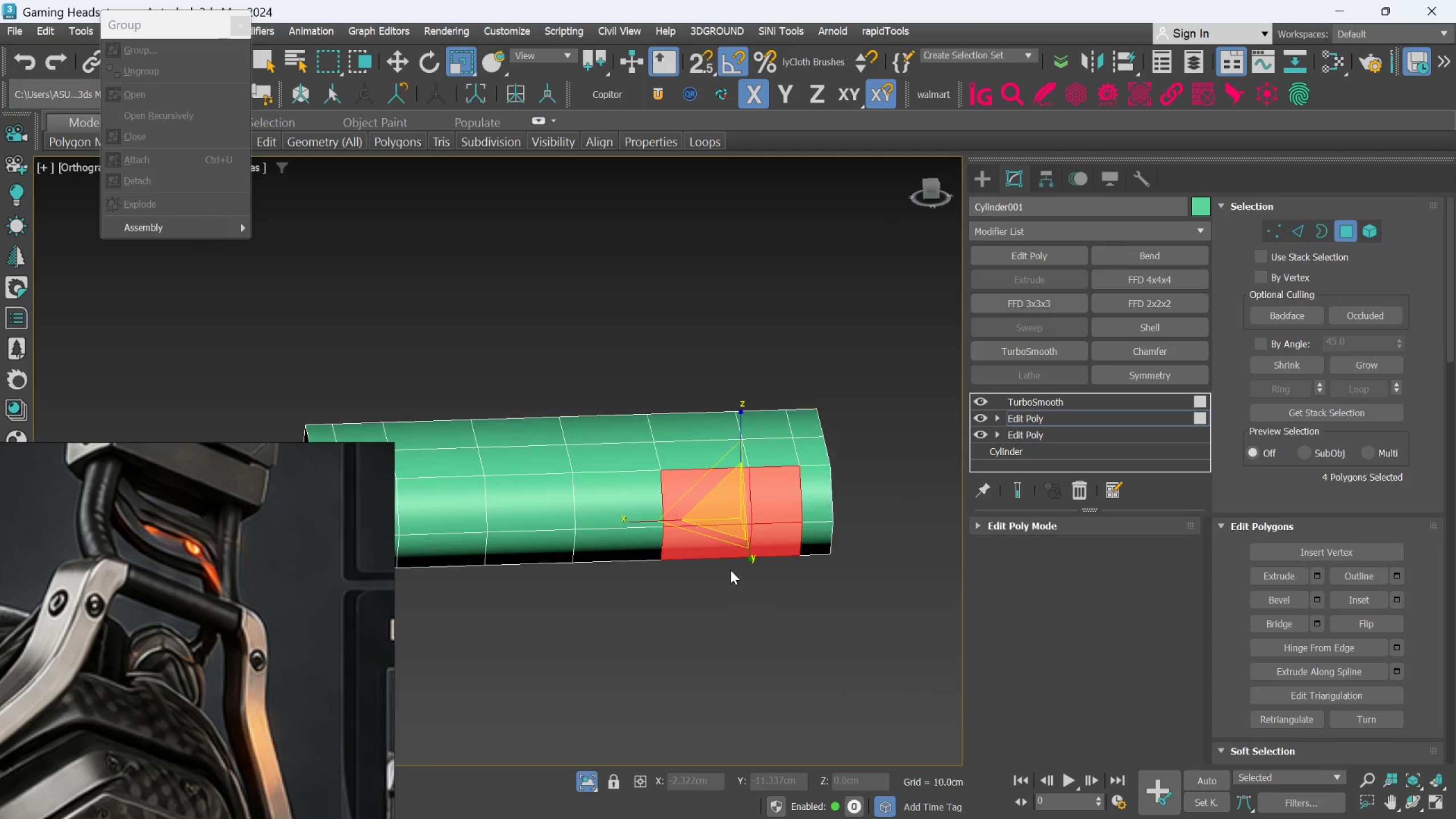 
hold_key(key=AltLeft, duration=1.52)
scroll: coordinate [730, 572], scroll_direction: up, amount: 1.0
 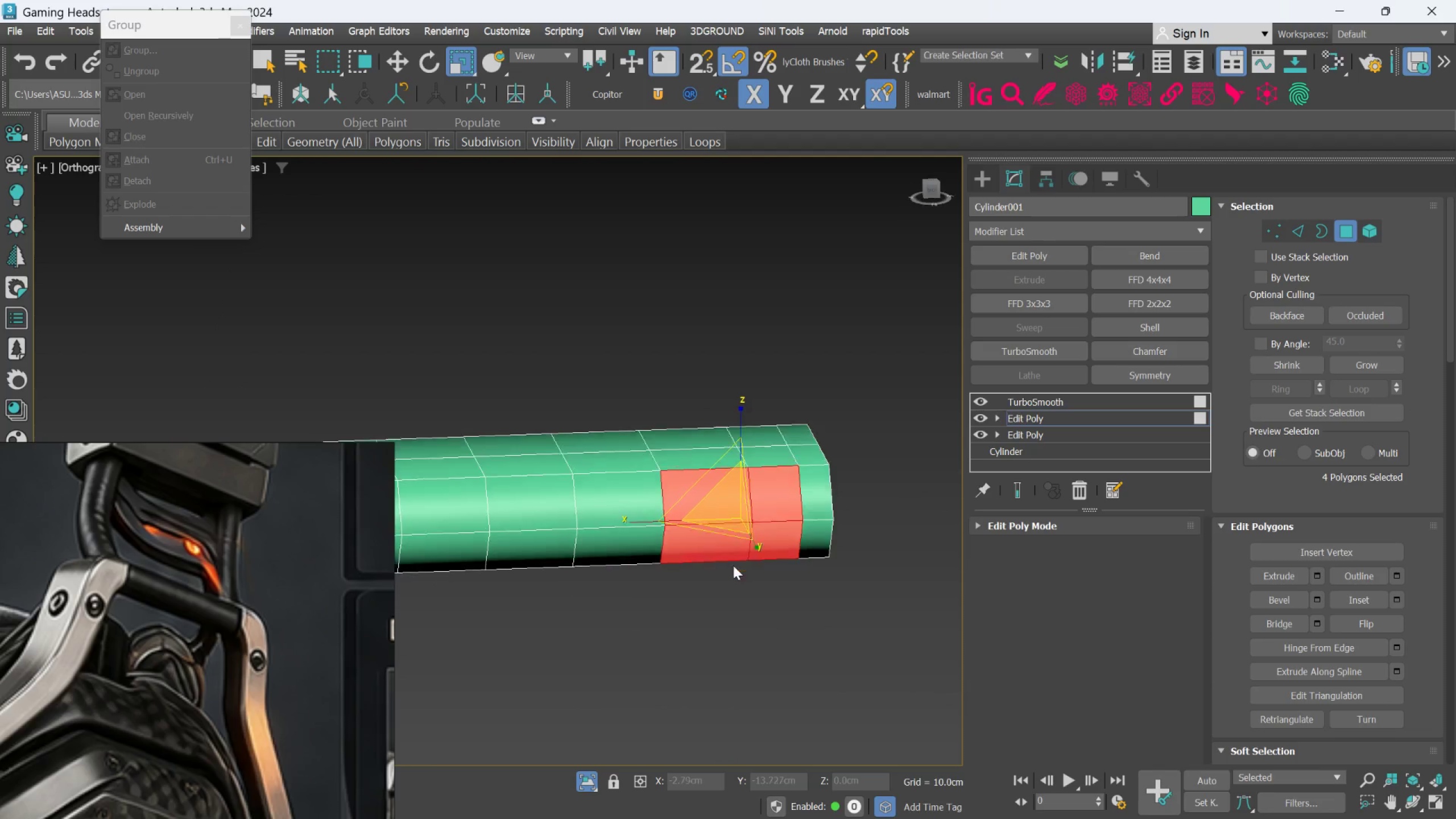 
key(Alt+AltLeft)
 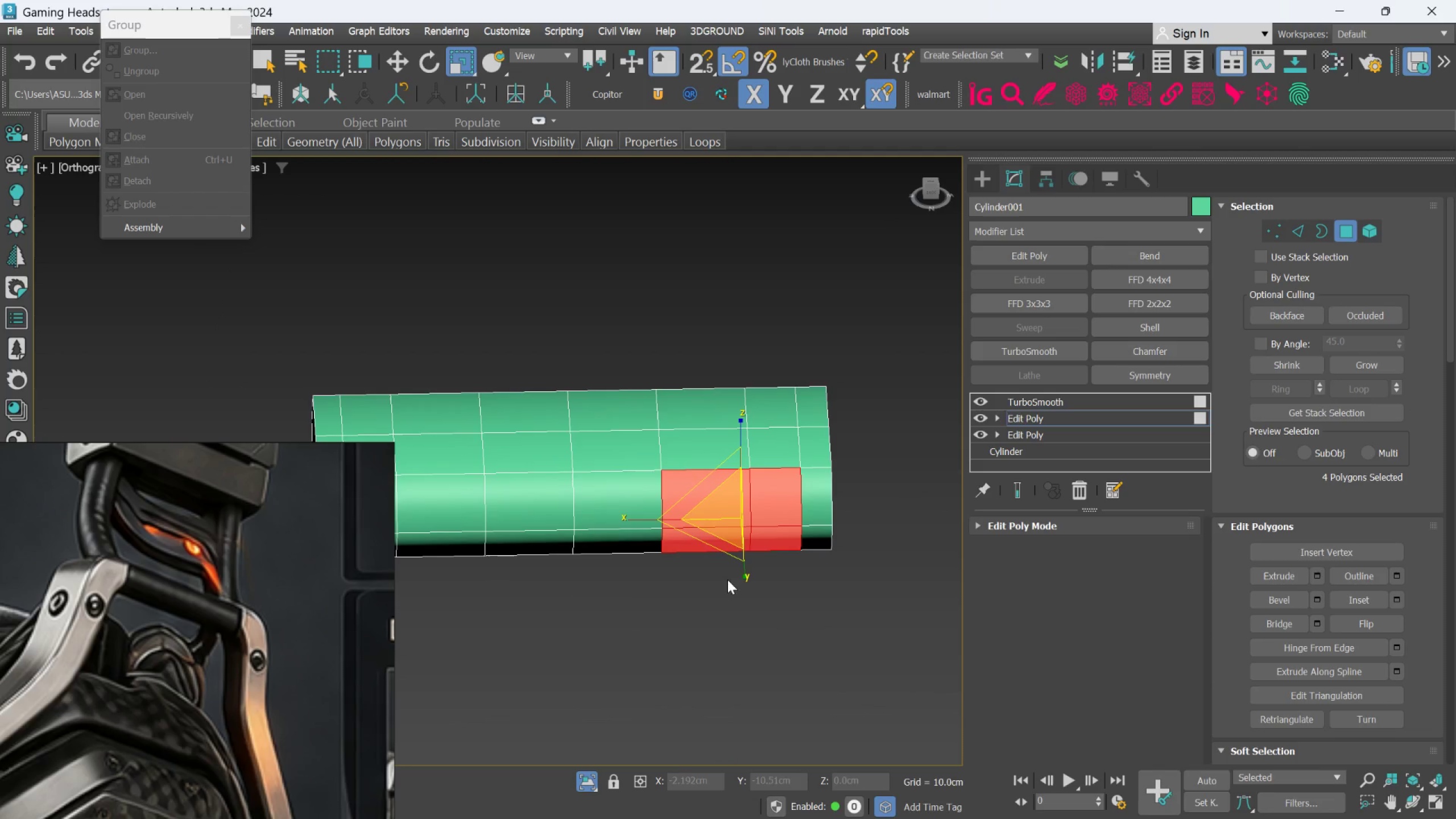 
key(Alt+AltLeft)
 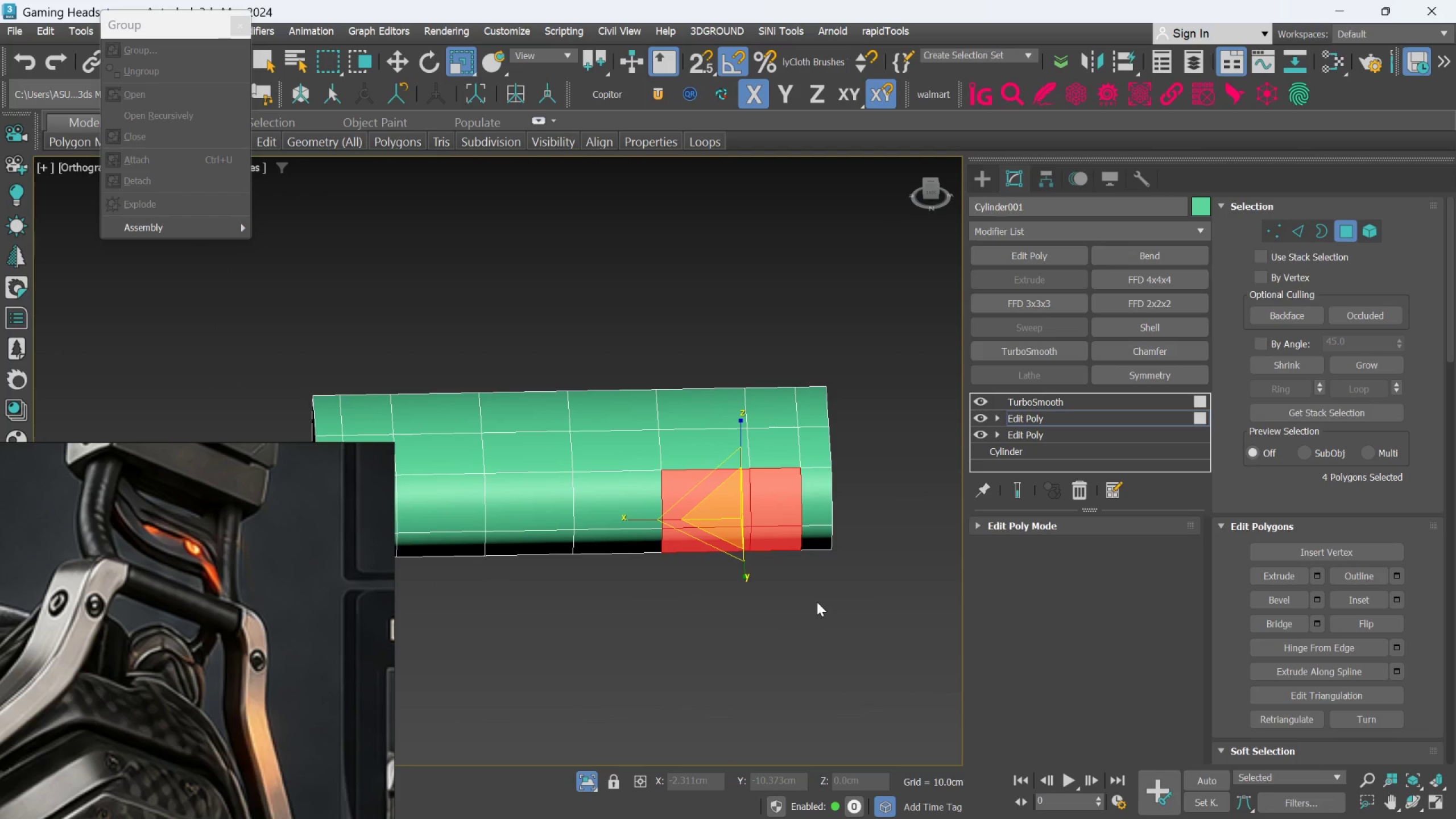 
left_click([817, 602])
 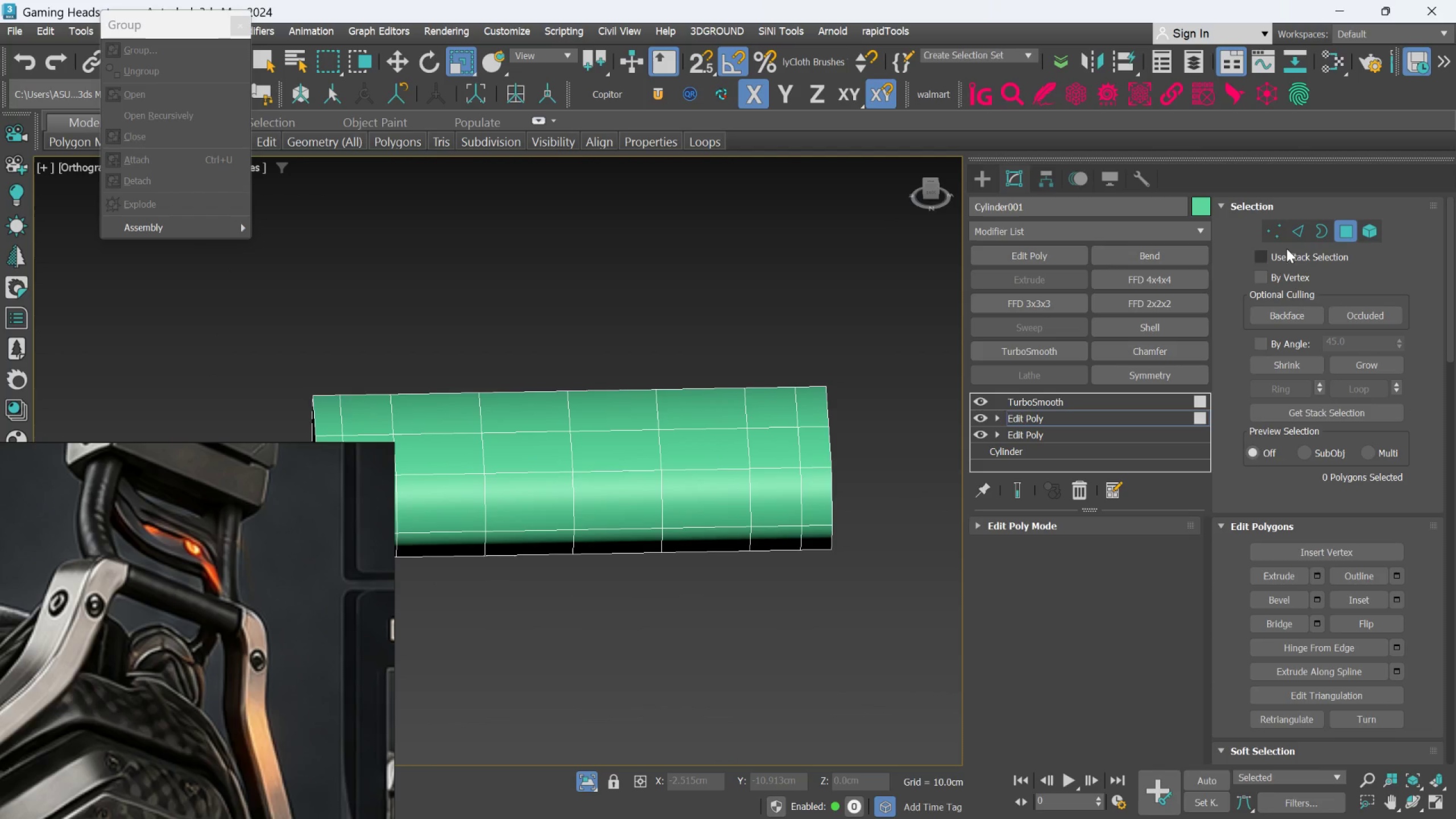 
left_click([1297, 238])
 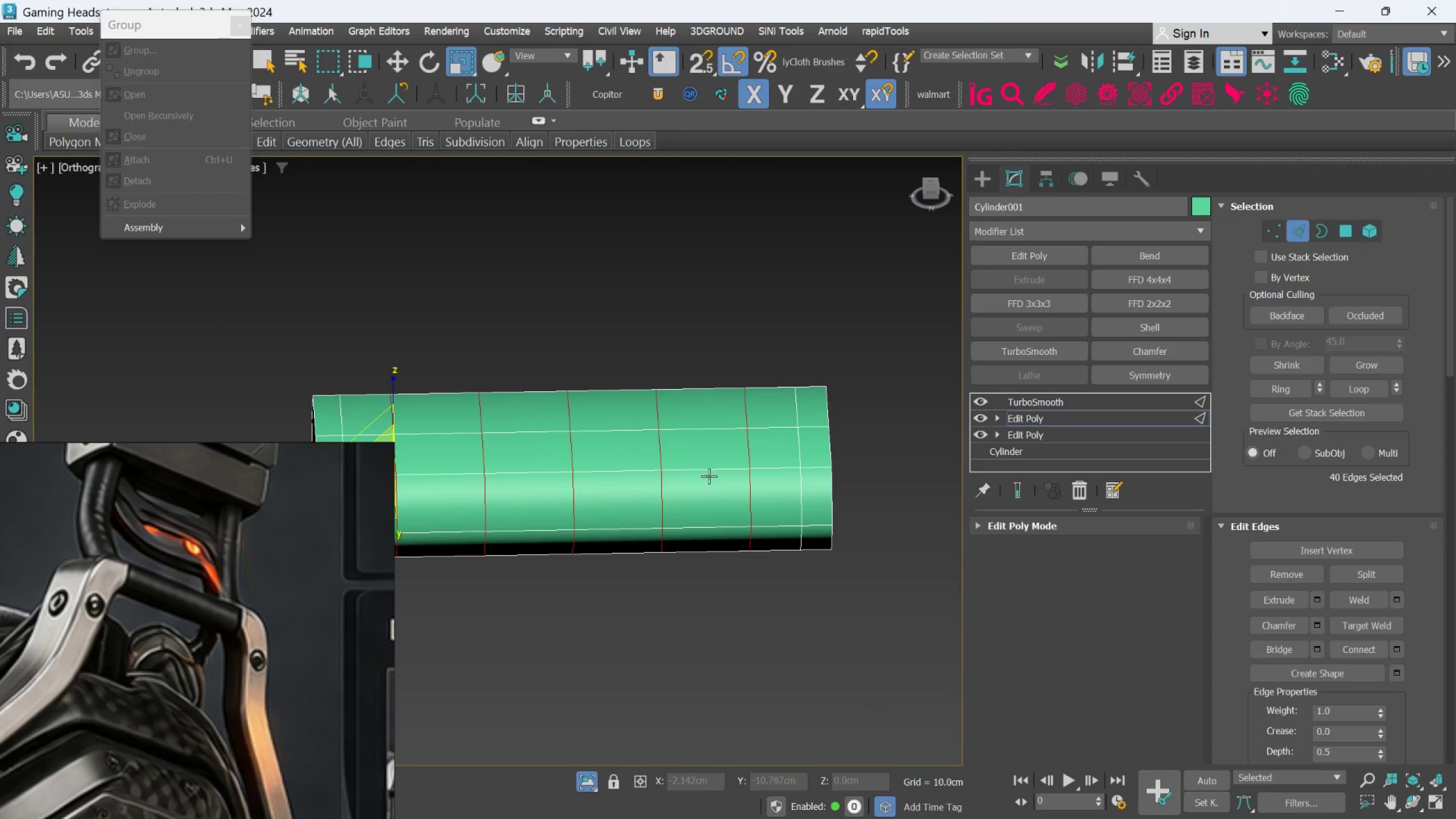 
left_click([710, 472])
 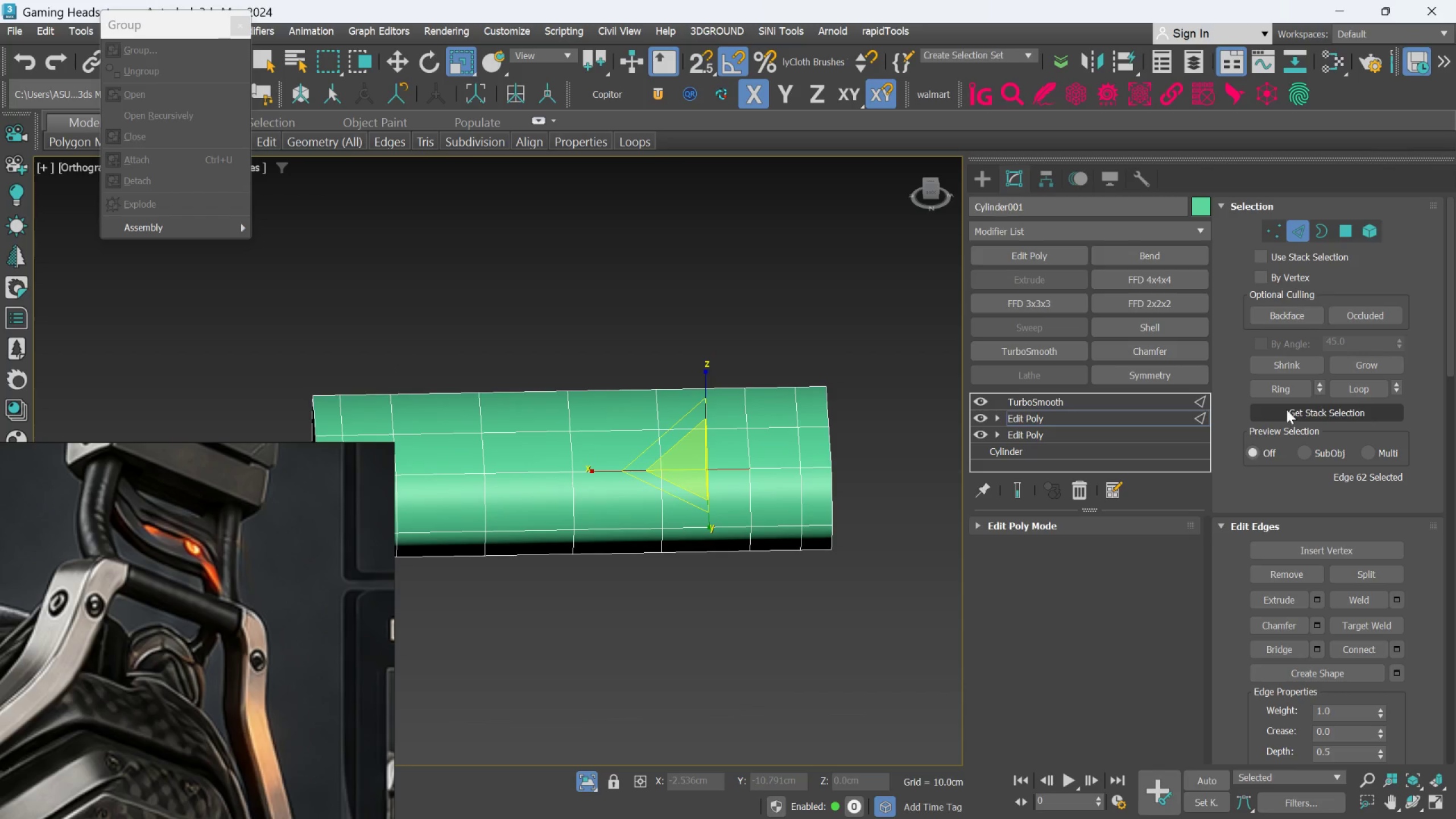 
left_click([1284, 392])
 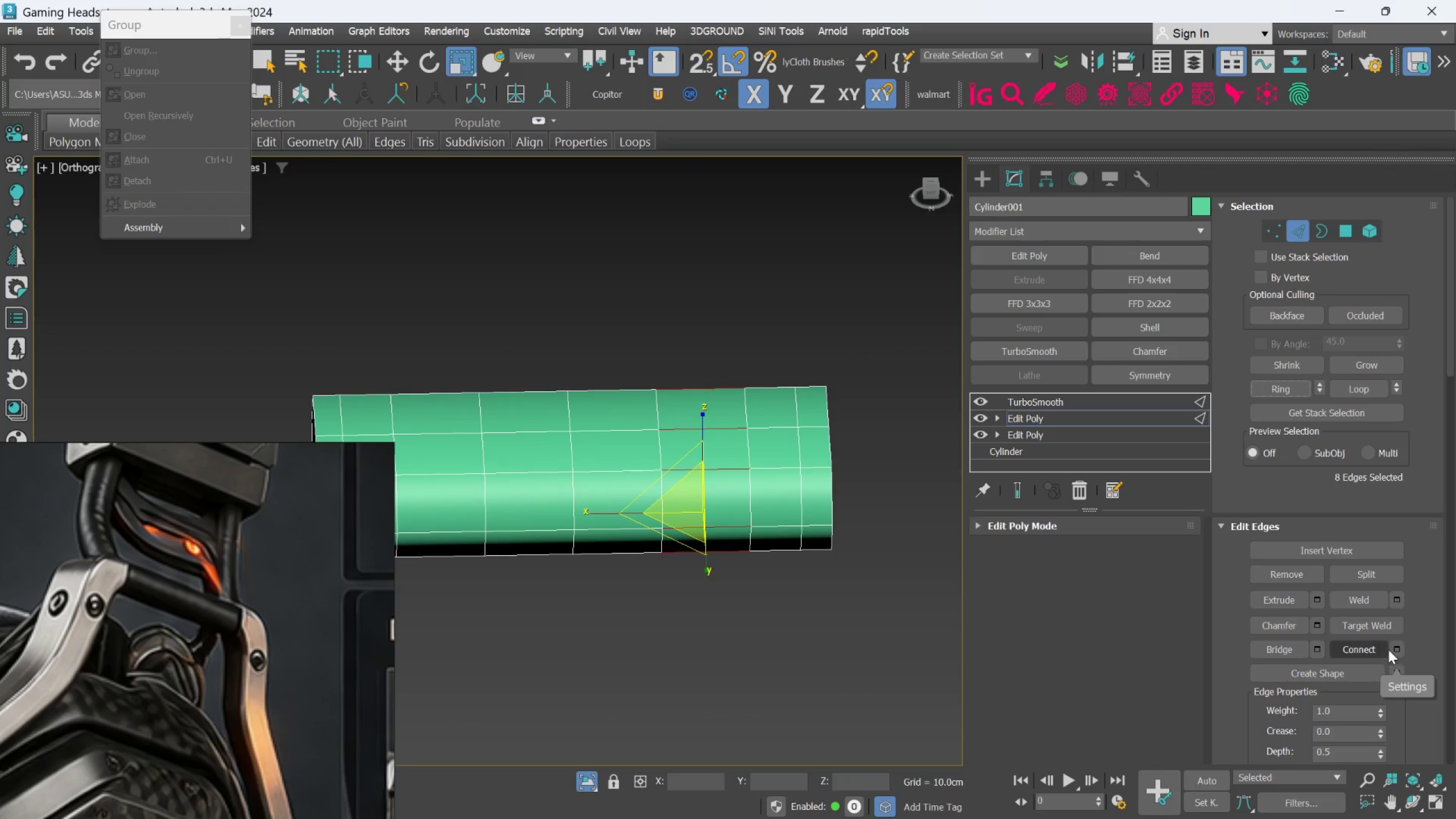 
left_click([1392, 651])
 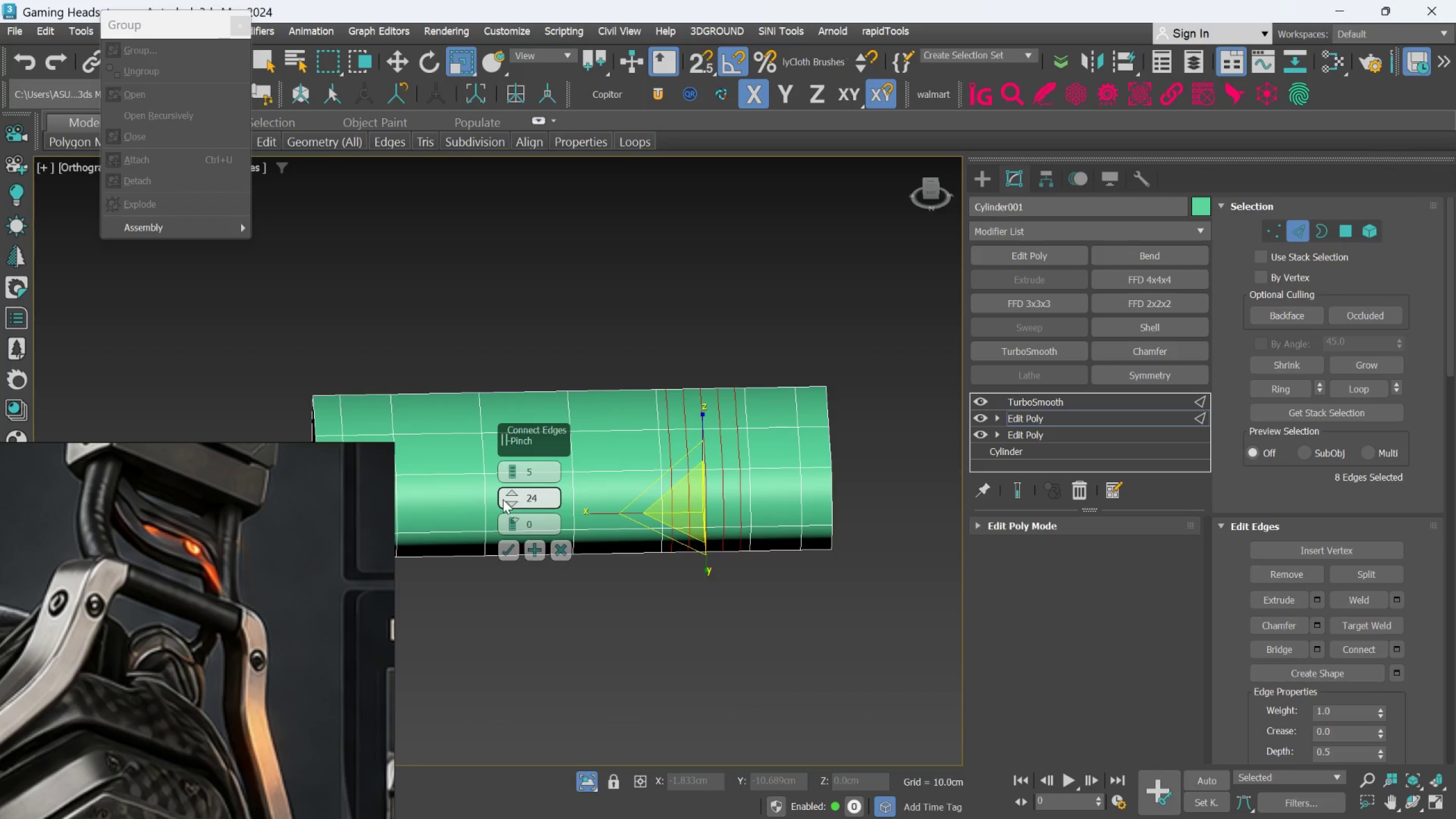 
right_click([508, 500])
 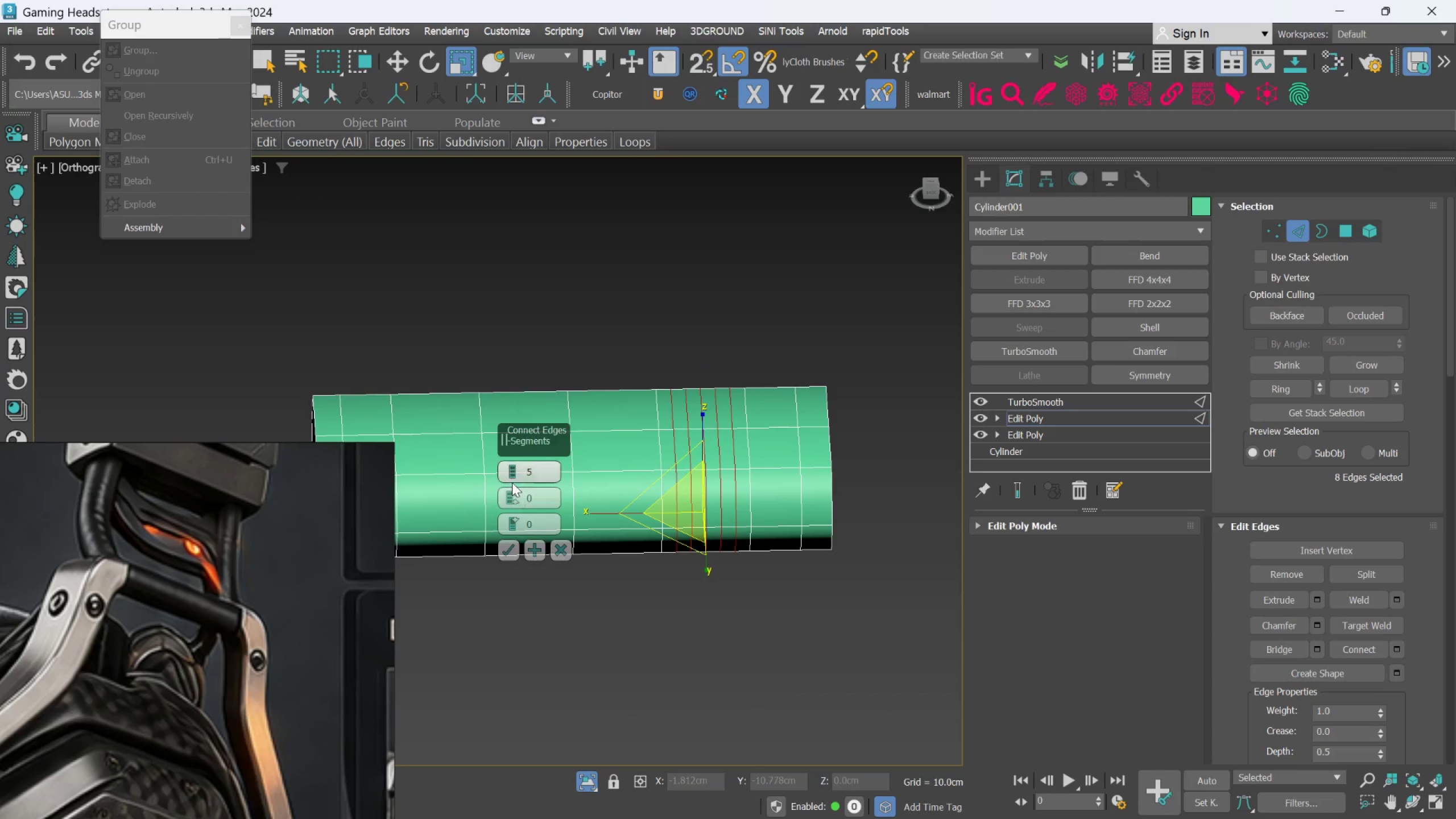 
right_click([512, 481])
 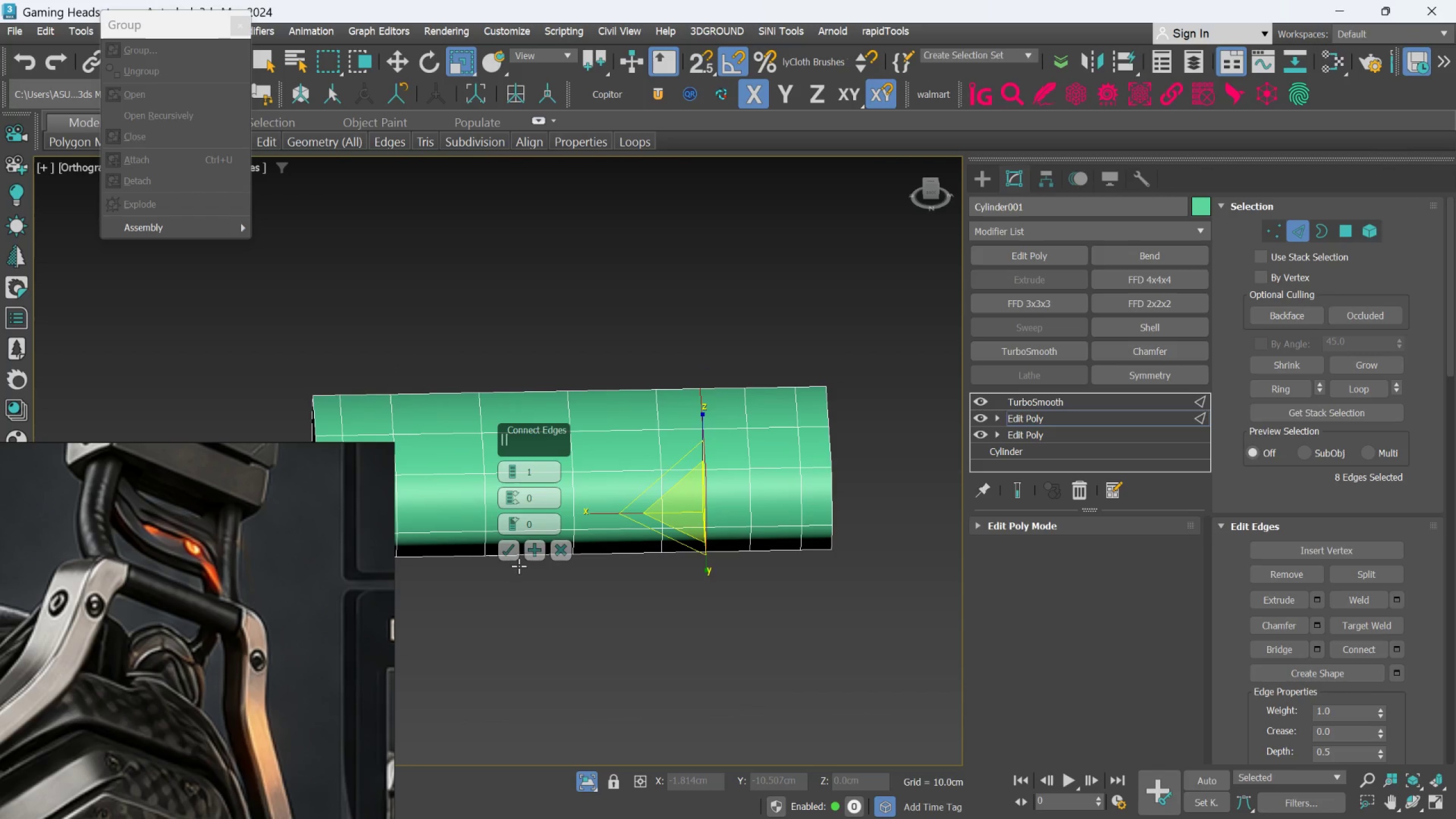 
left_click([512, 557])
 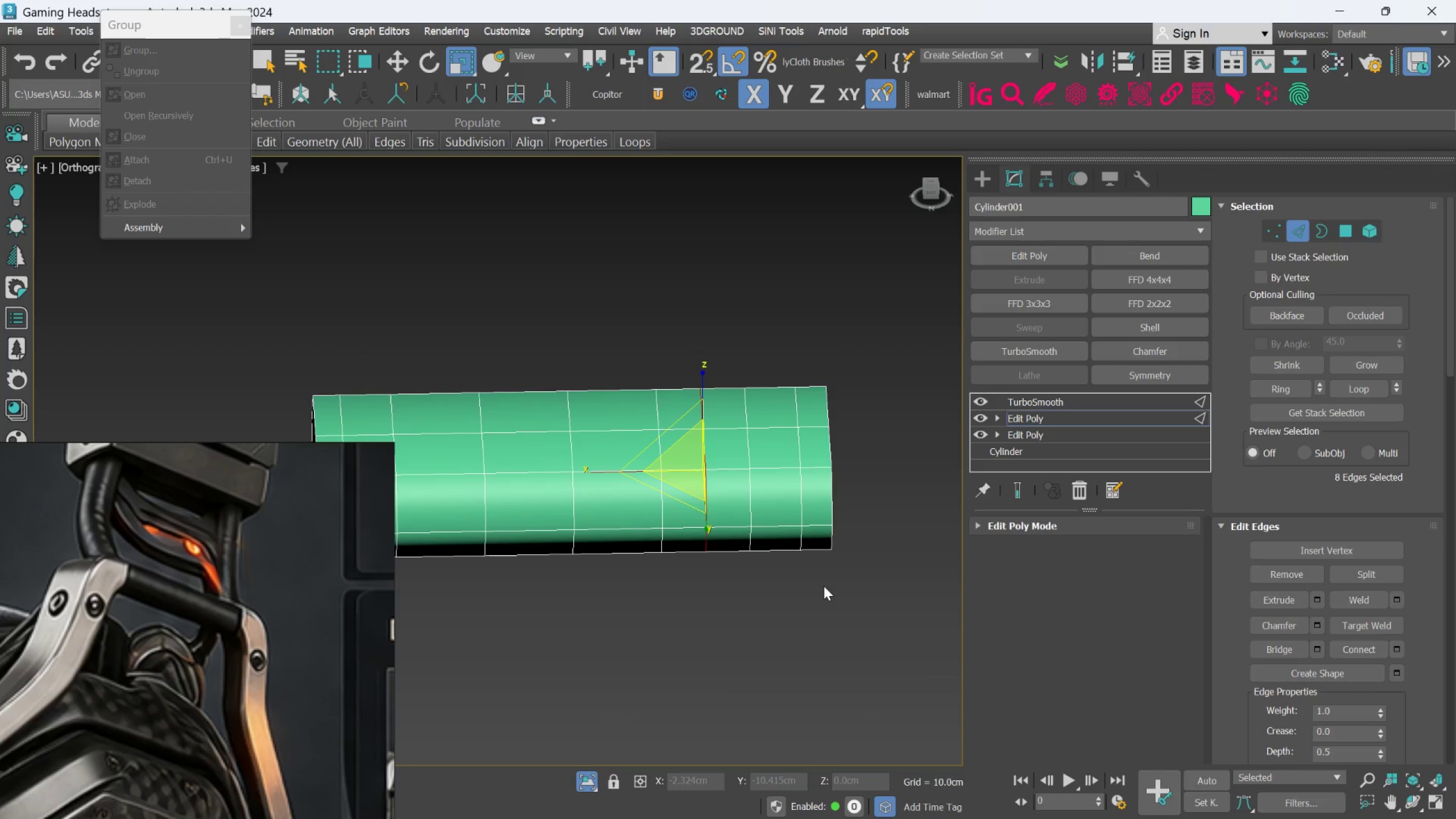 
scroll: coordinate [786, 545], scroll_direction: up, amount: 1.0
 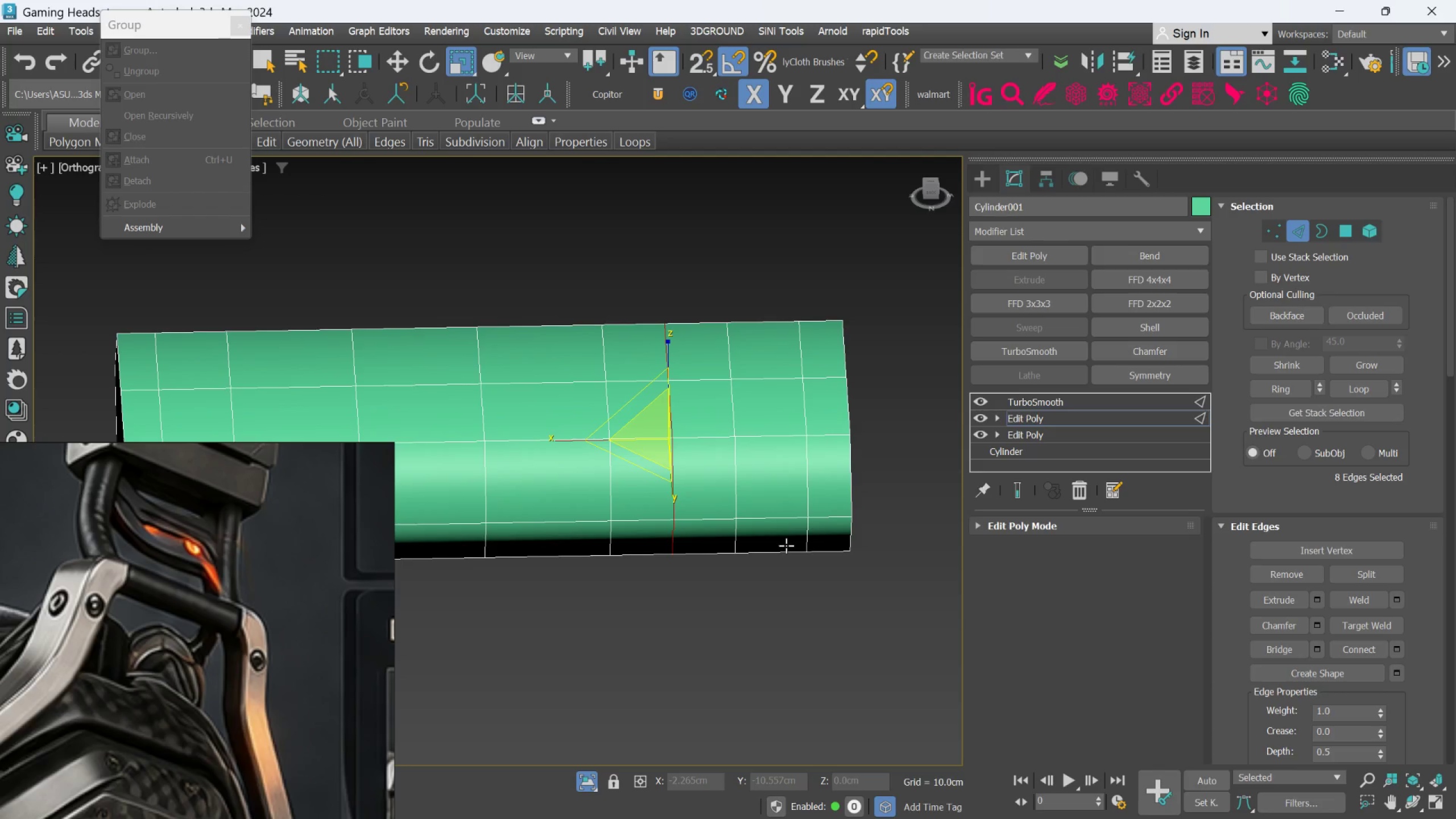 
hold_key(key=AltLeft, duration=1.5)
 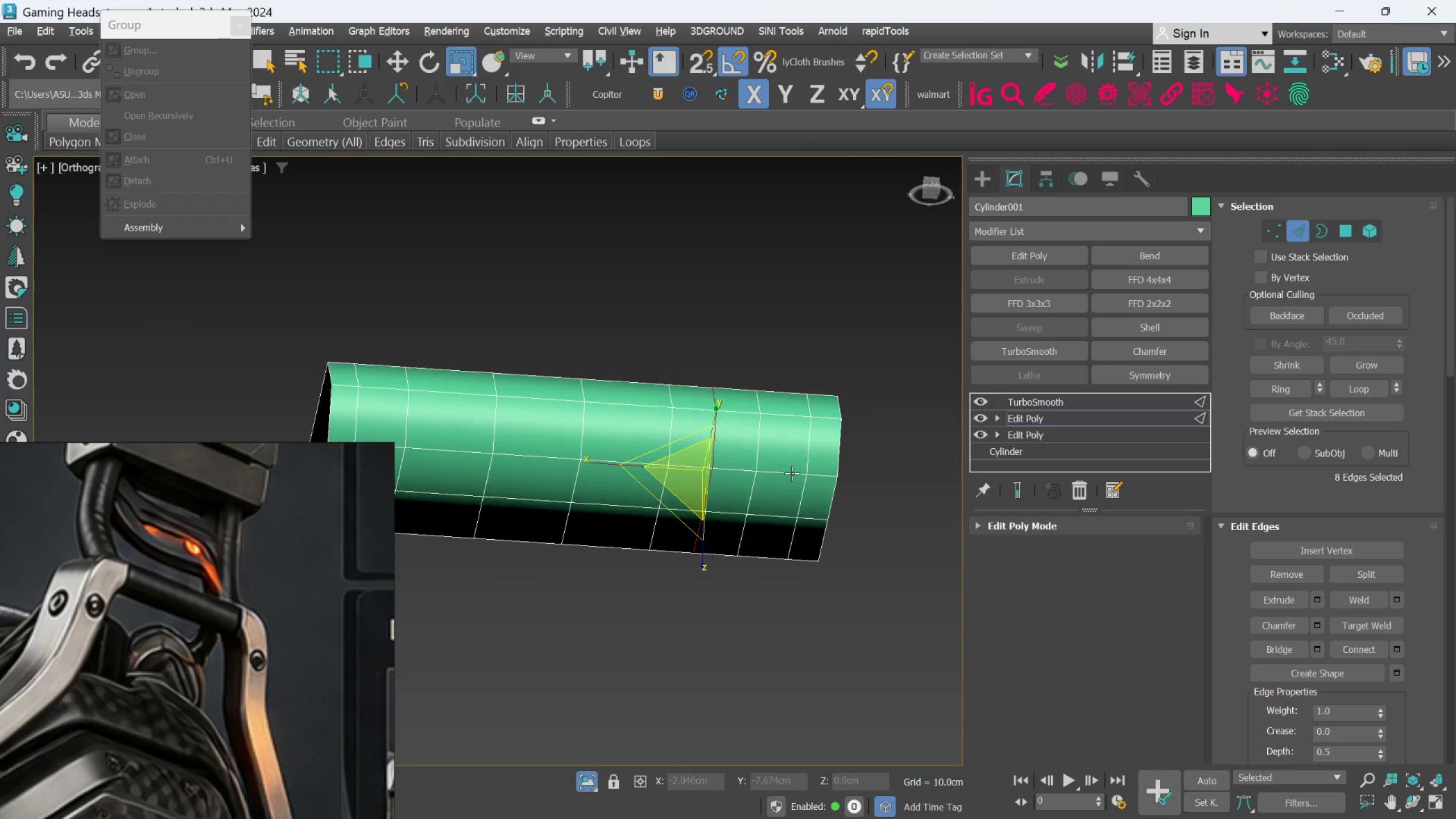 
scroll: coordinate [786, 546], scroll_direction: down, amount: 1.0
 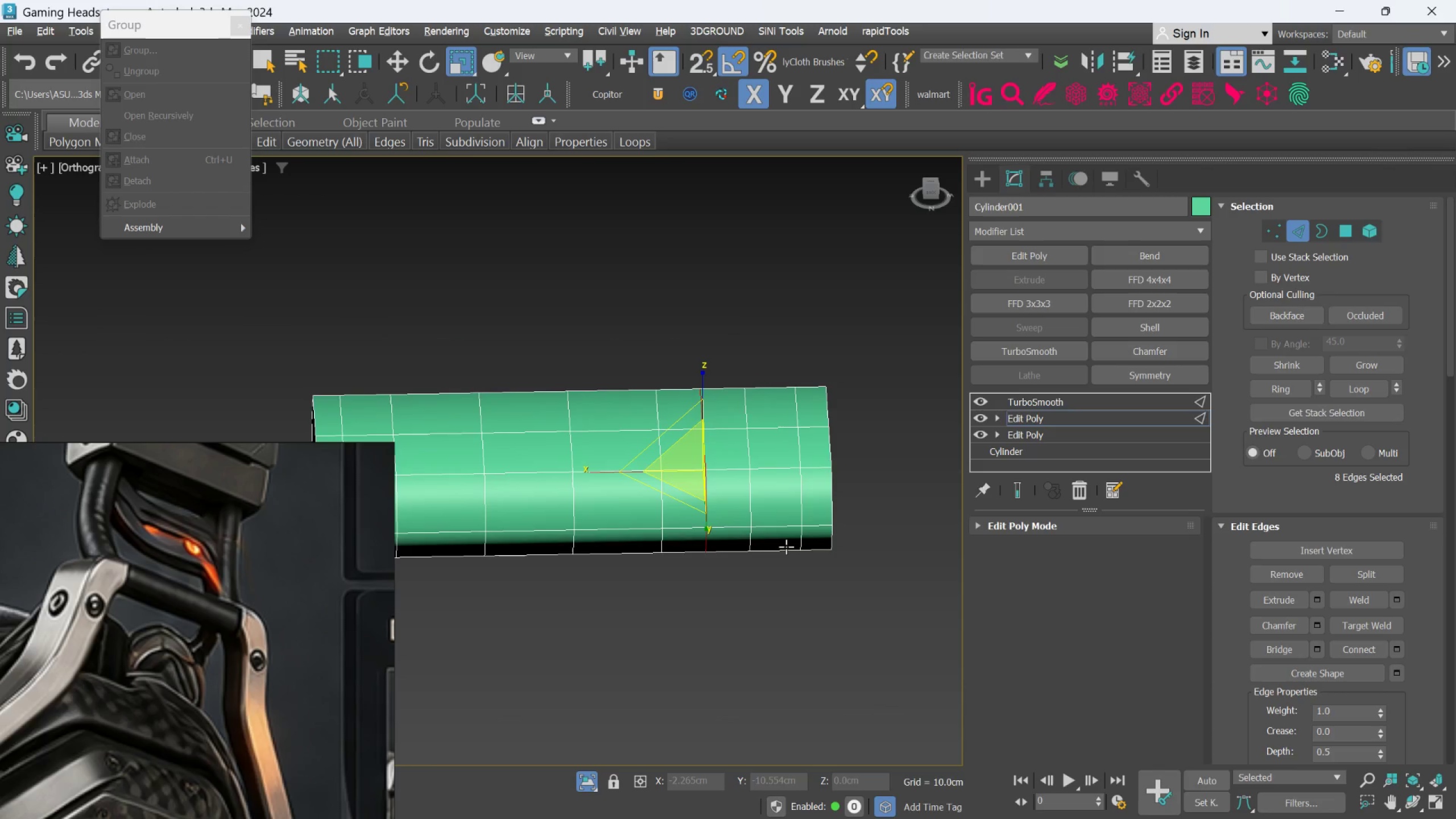 
hold_key(key=AltLeft, duration=1.11)
 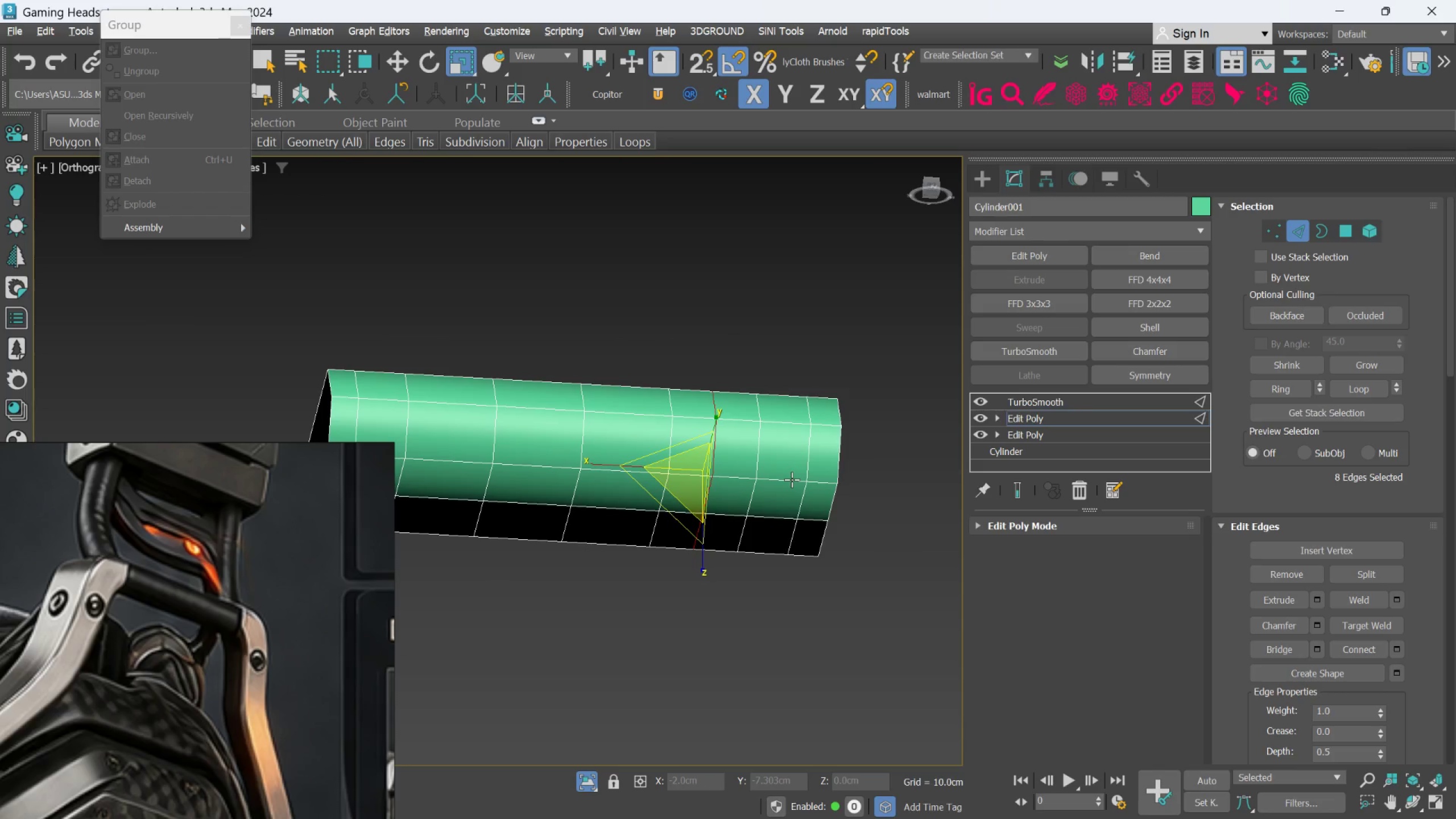 
hold_key(key=AltLeft, duration=0.39)
 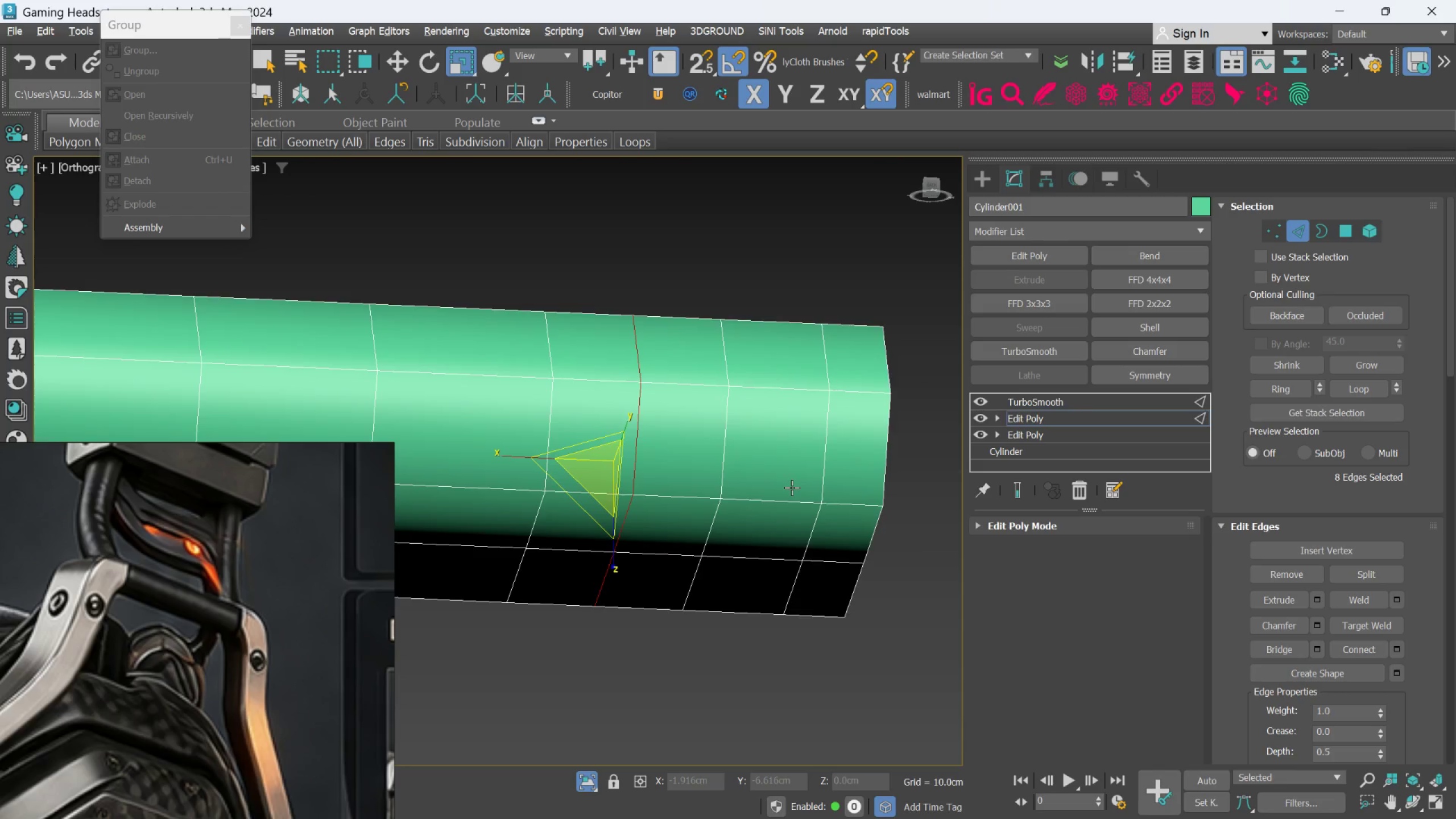 
scroll: coordinate [792, 479], scroll_direction: up, amount: 2.0
 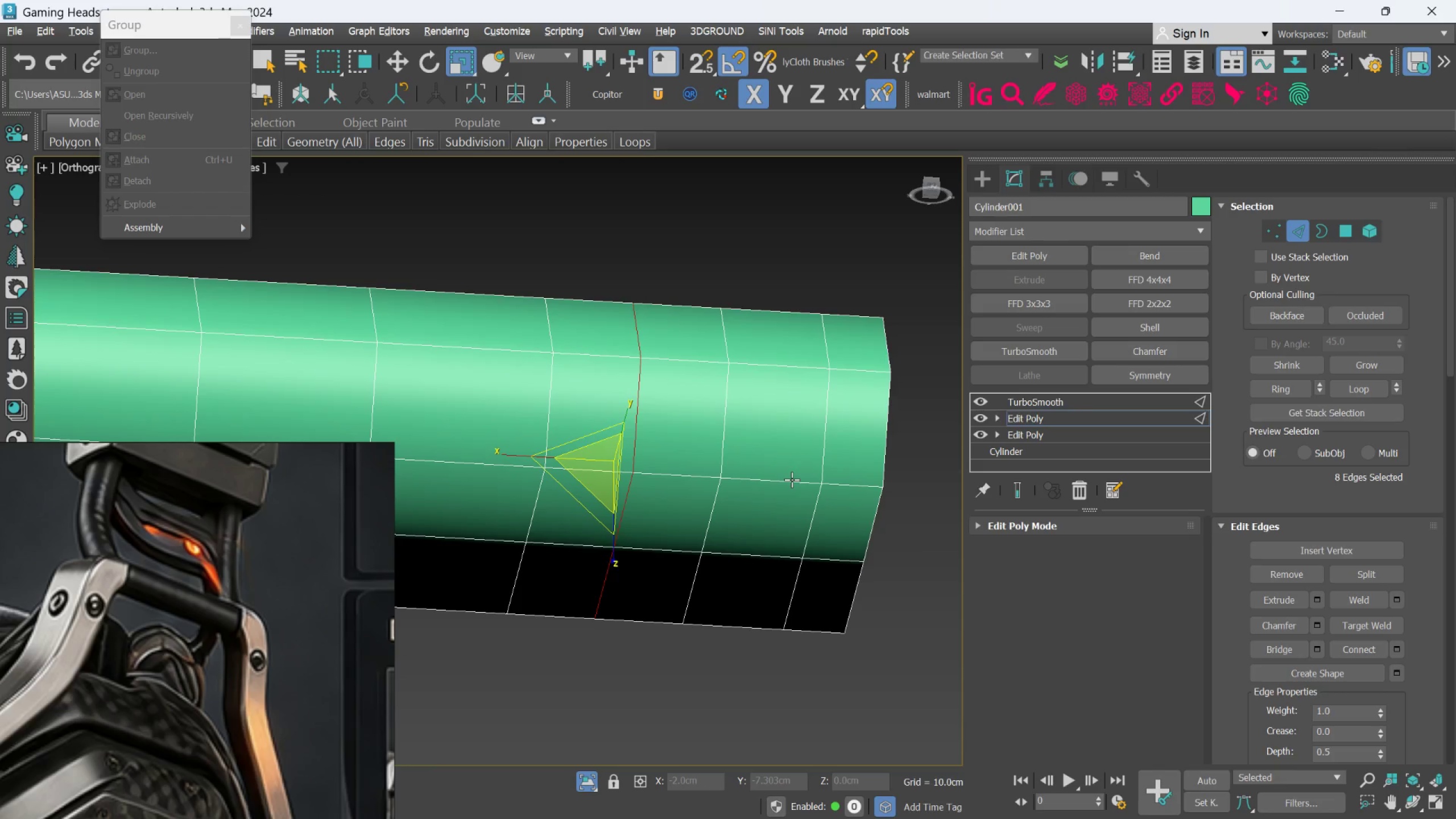 
key(Alt+AltLeft)
 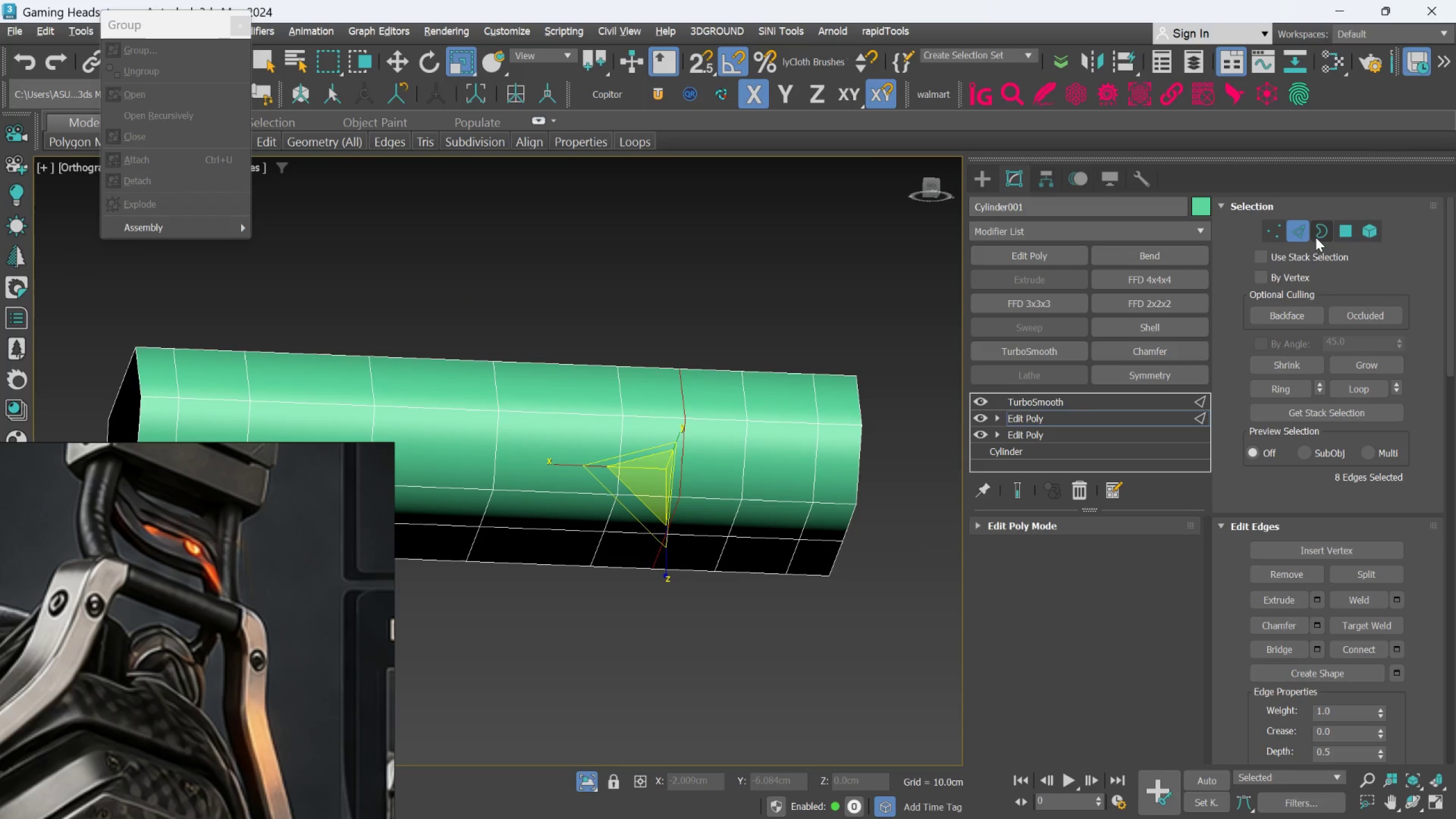 
scroll: coordinate [792, 487], scroll_direction: down, amount: 1.0
 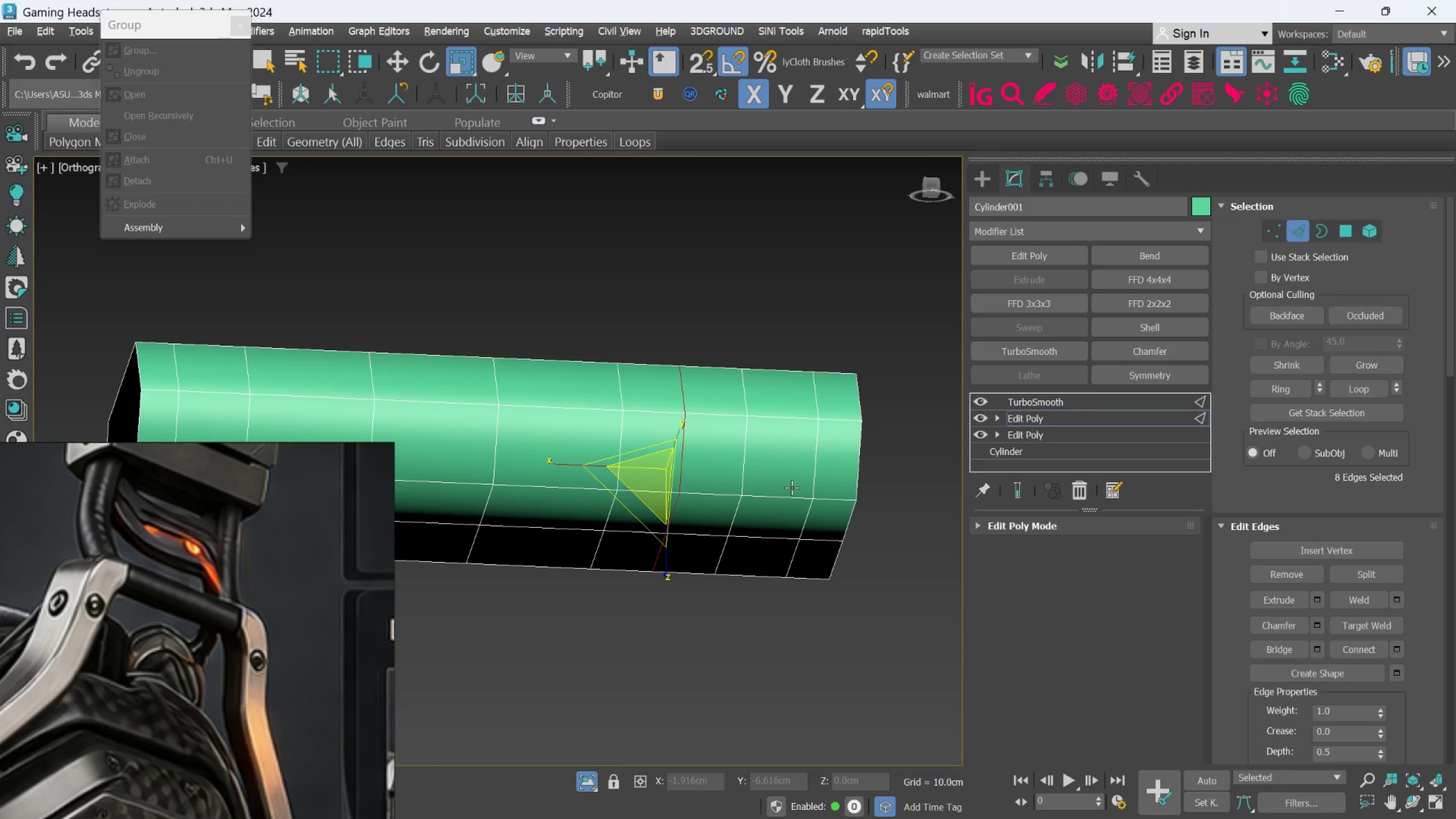 
left_click([1339, 232])
 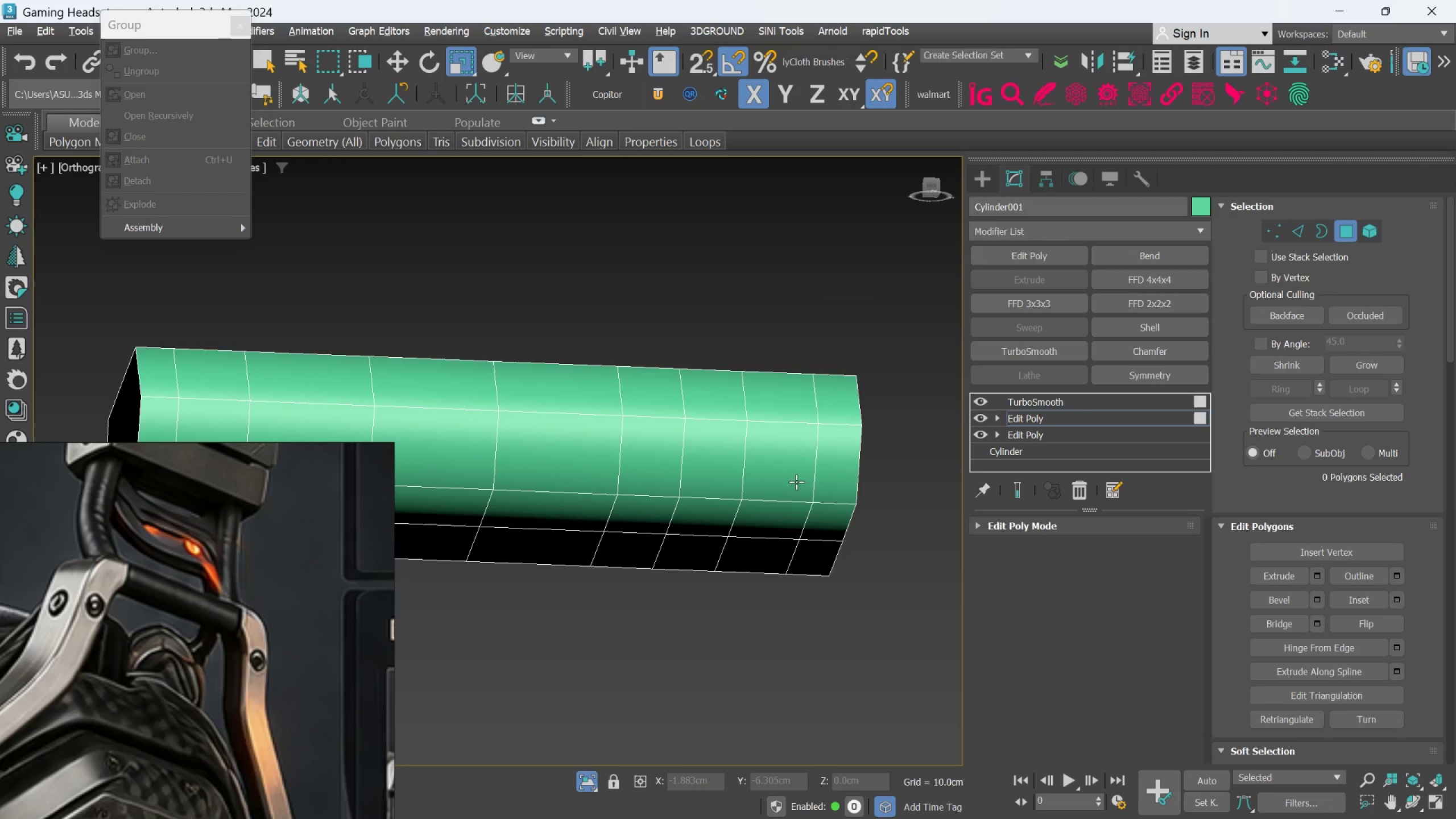 
left_click([788, 480])
 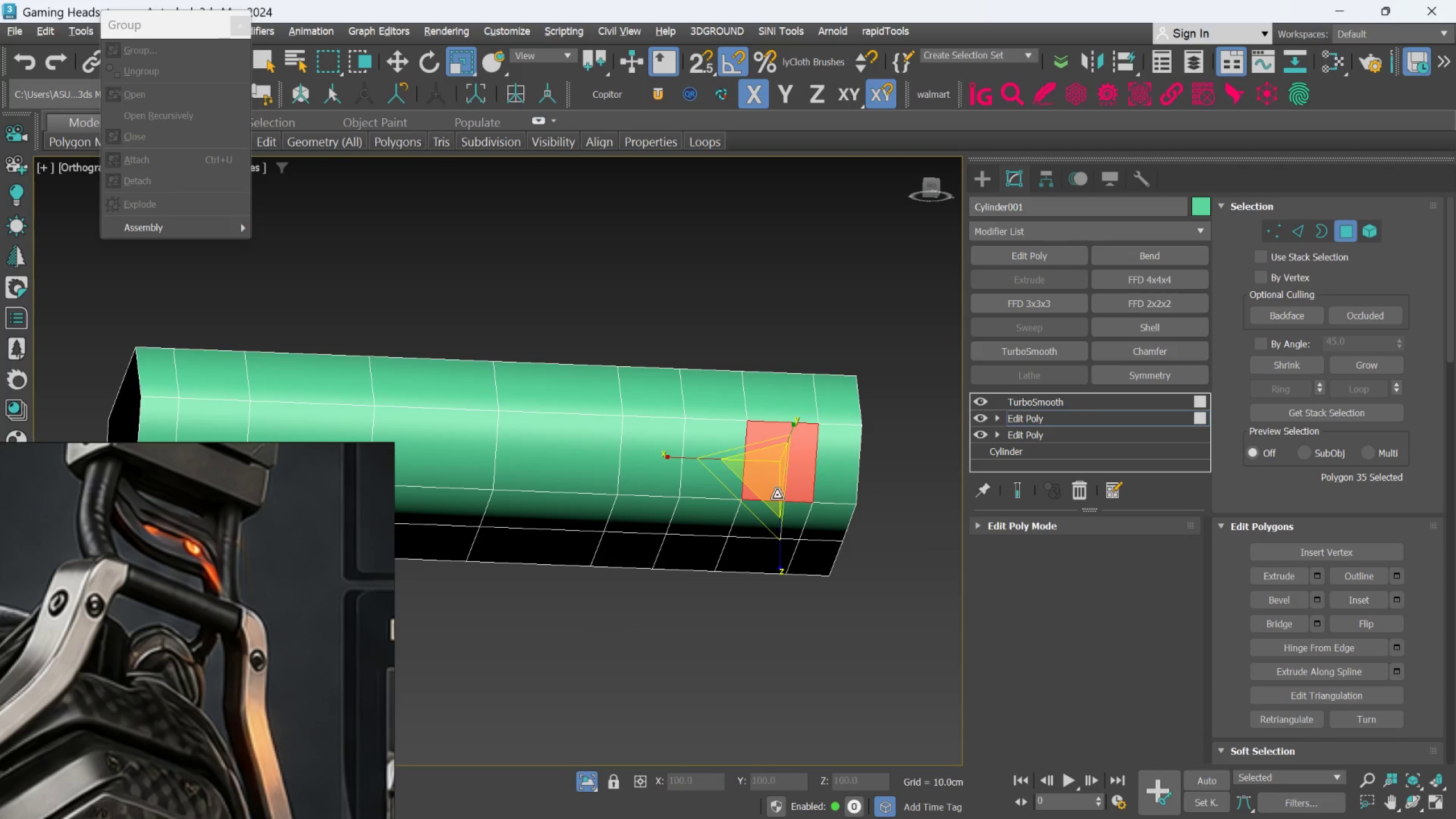 
hold_key(key=ControlLeft, duration=1.17)
double_click([758, 516])
 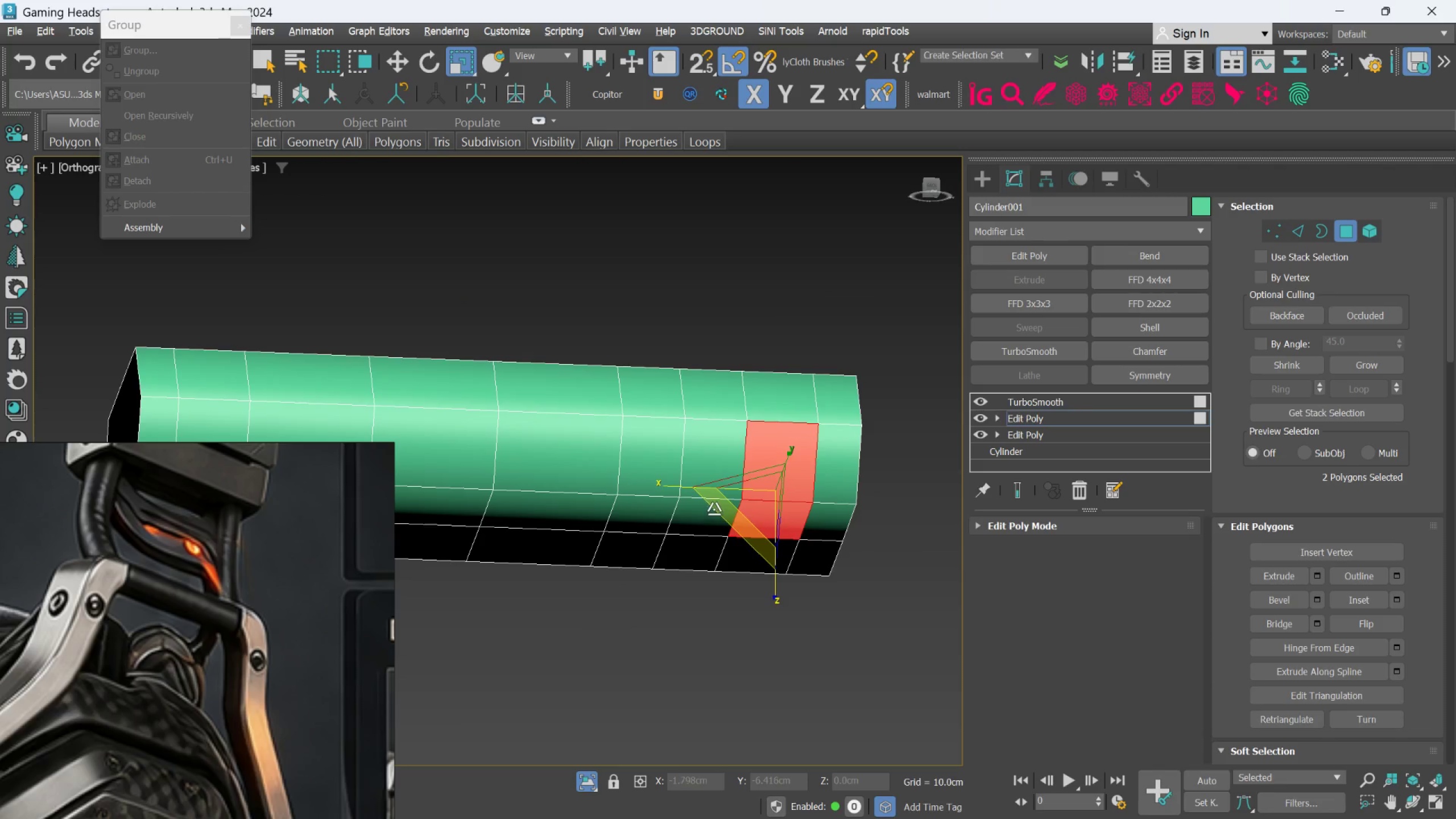 
triple_click([714, 509])
 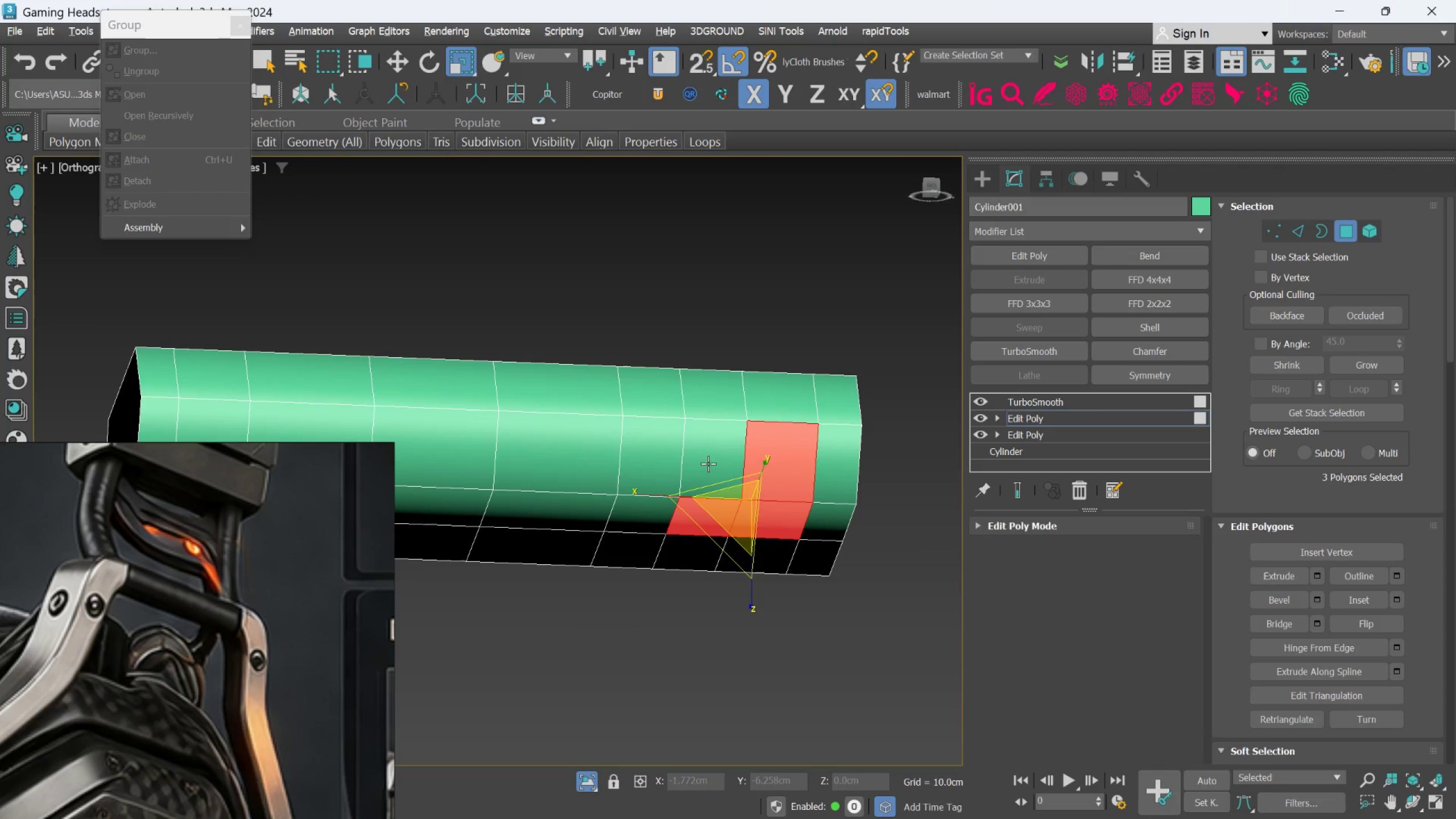 
triple_click([707, 456])
 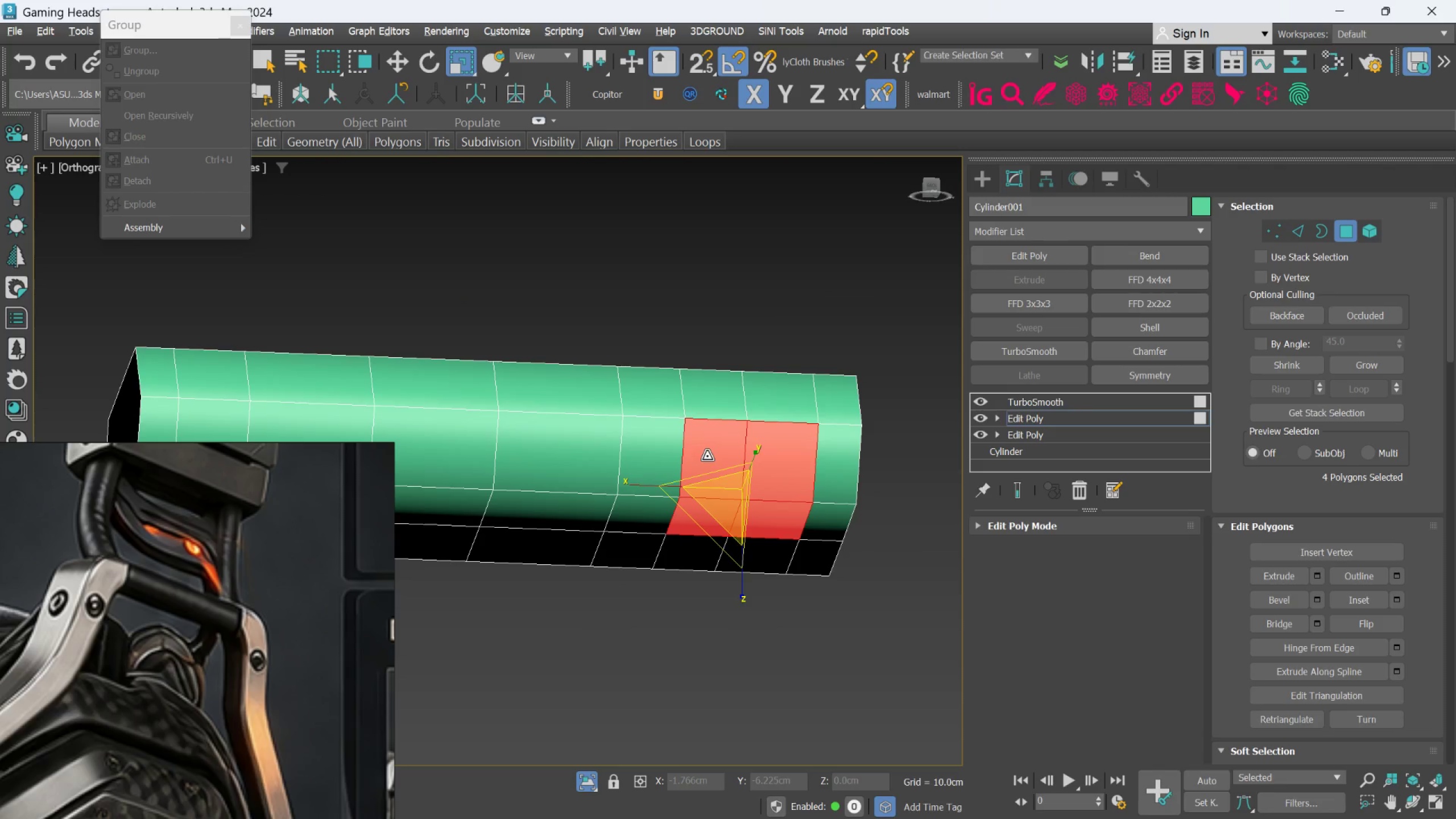 
hold_key(key=AltLeft, duration=0.81)
 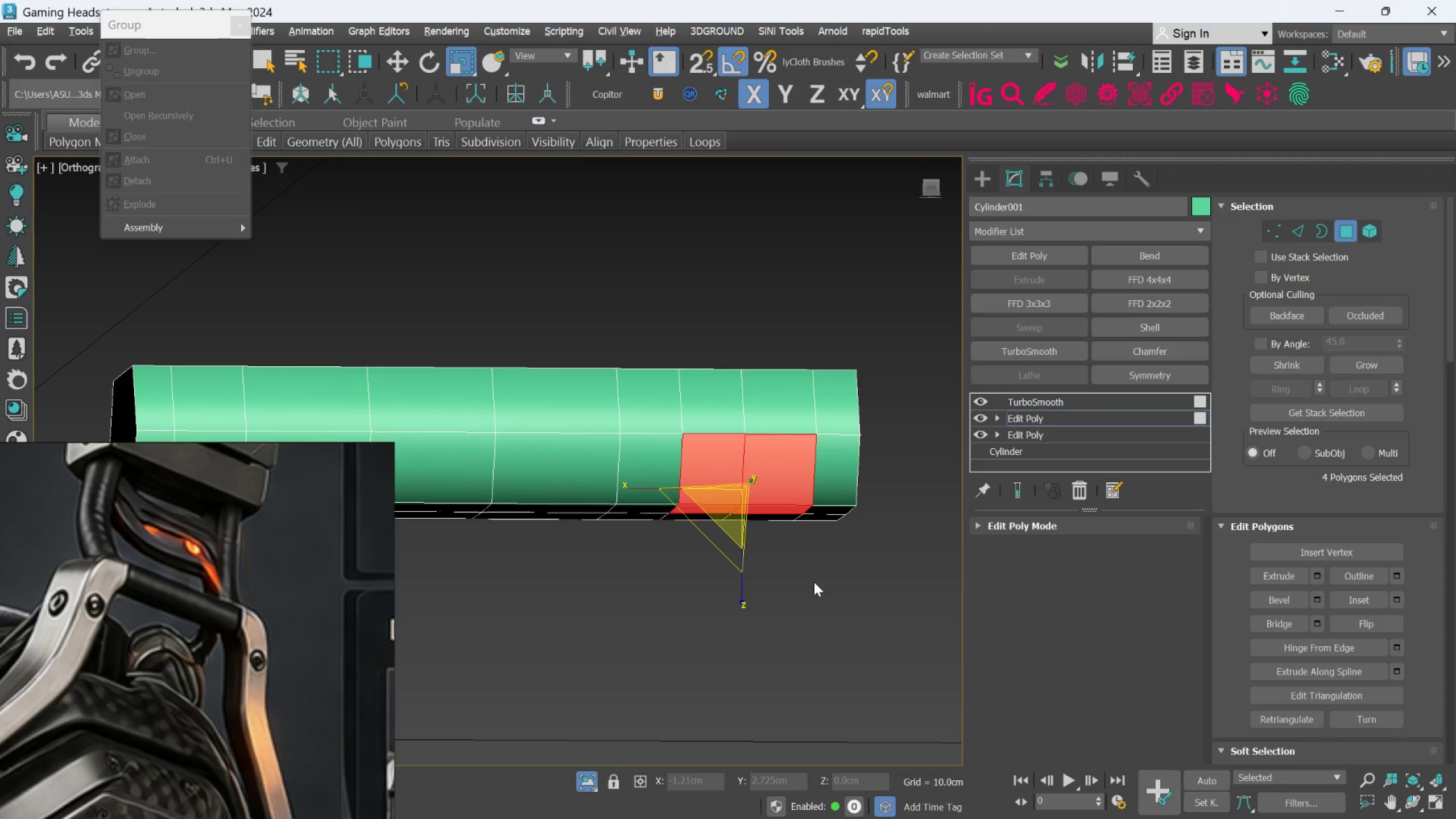 
left_click([814, 582])
 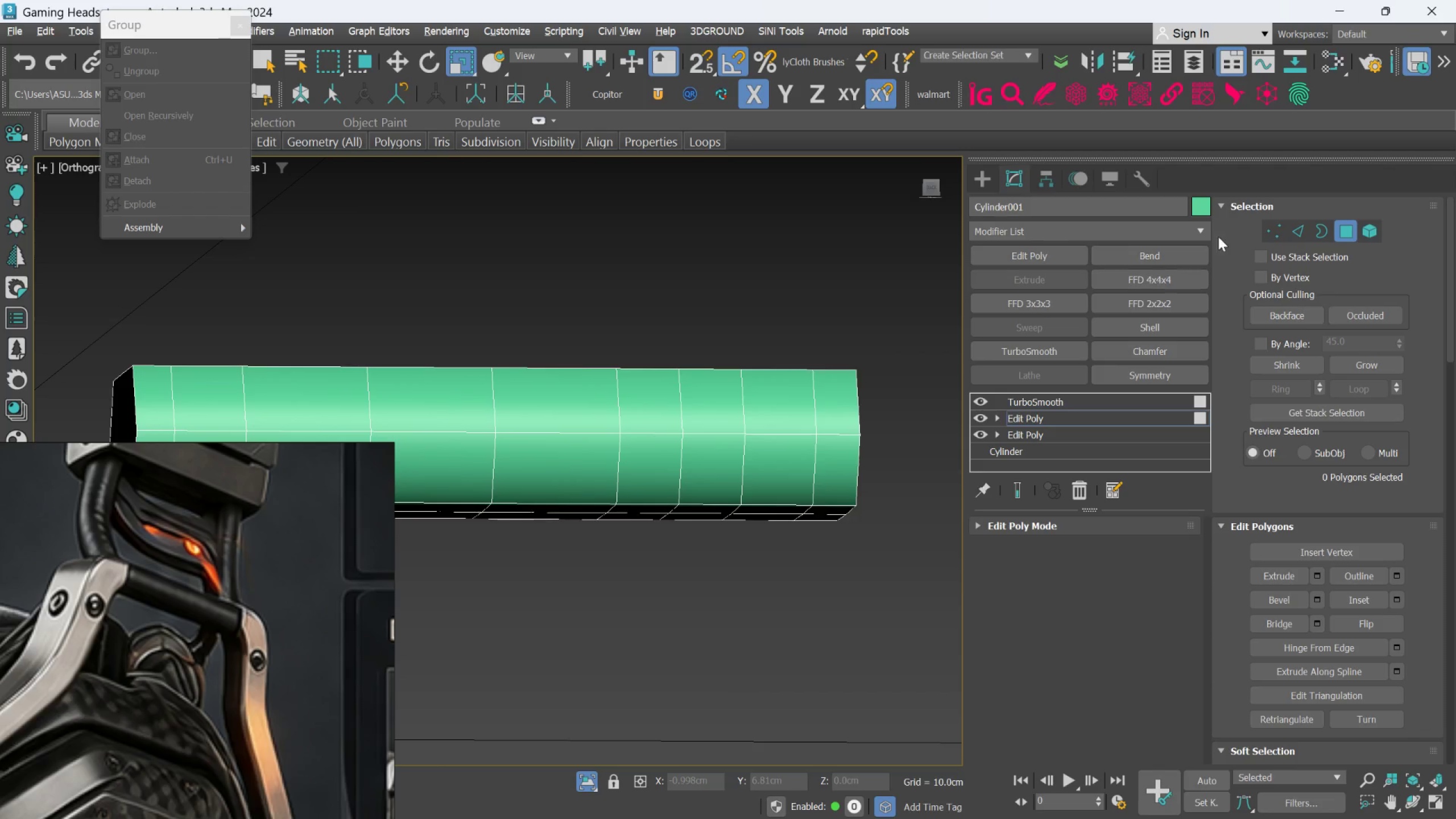 
left_click([1292, 221])
 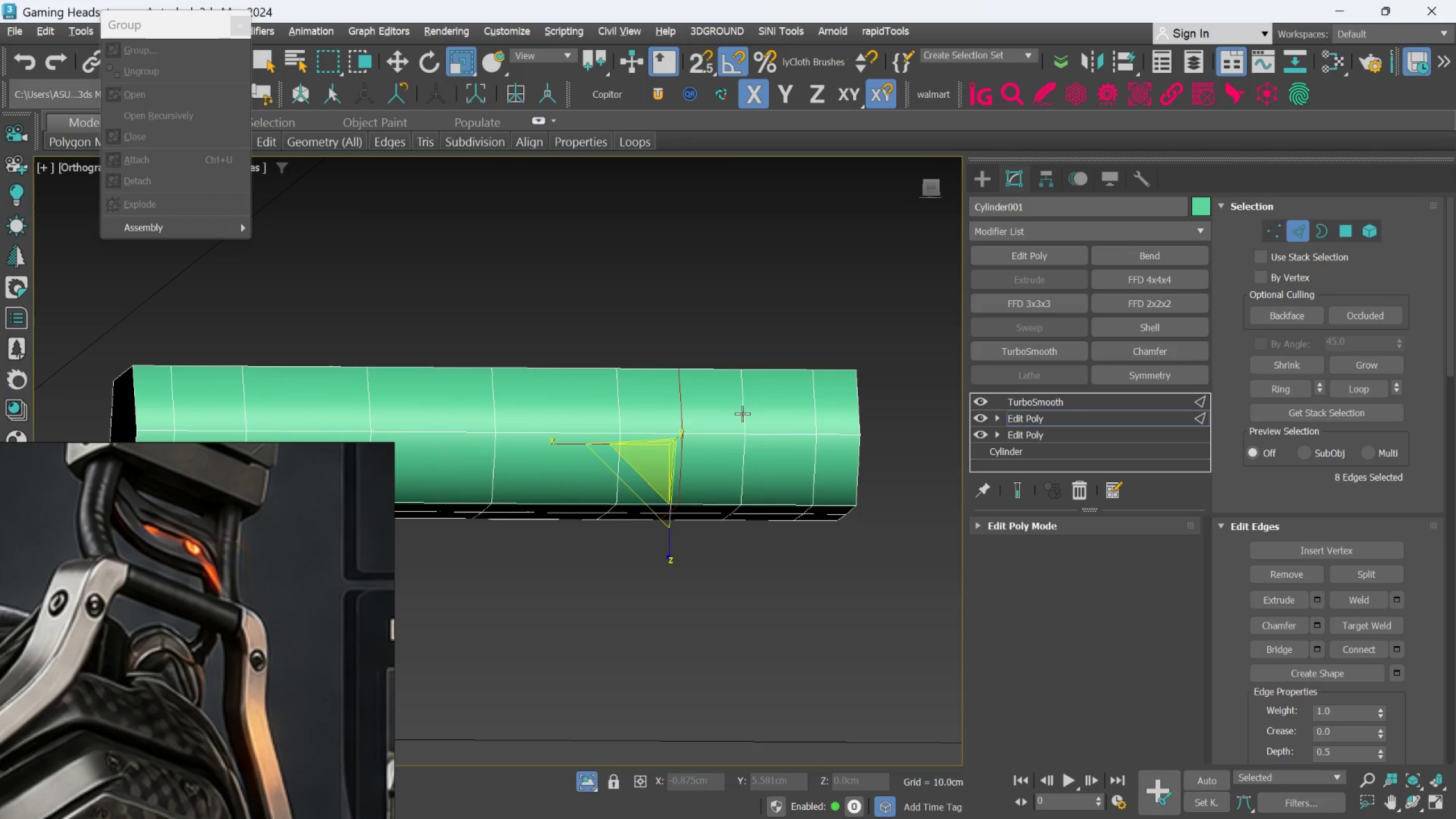 
double_click([742, 413])
 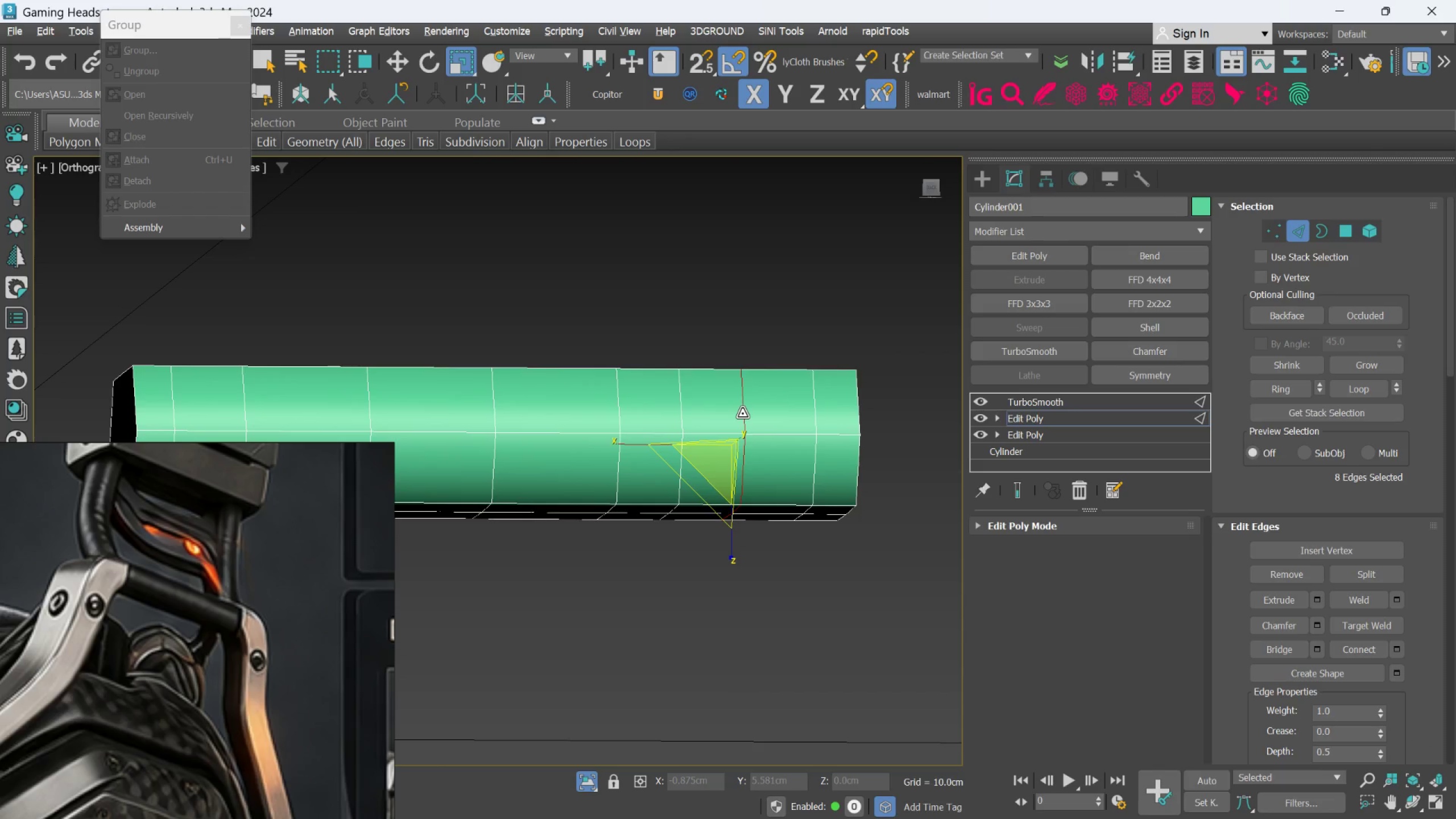 
key(Control+Backspace)
 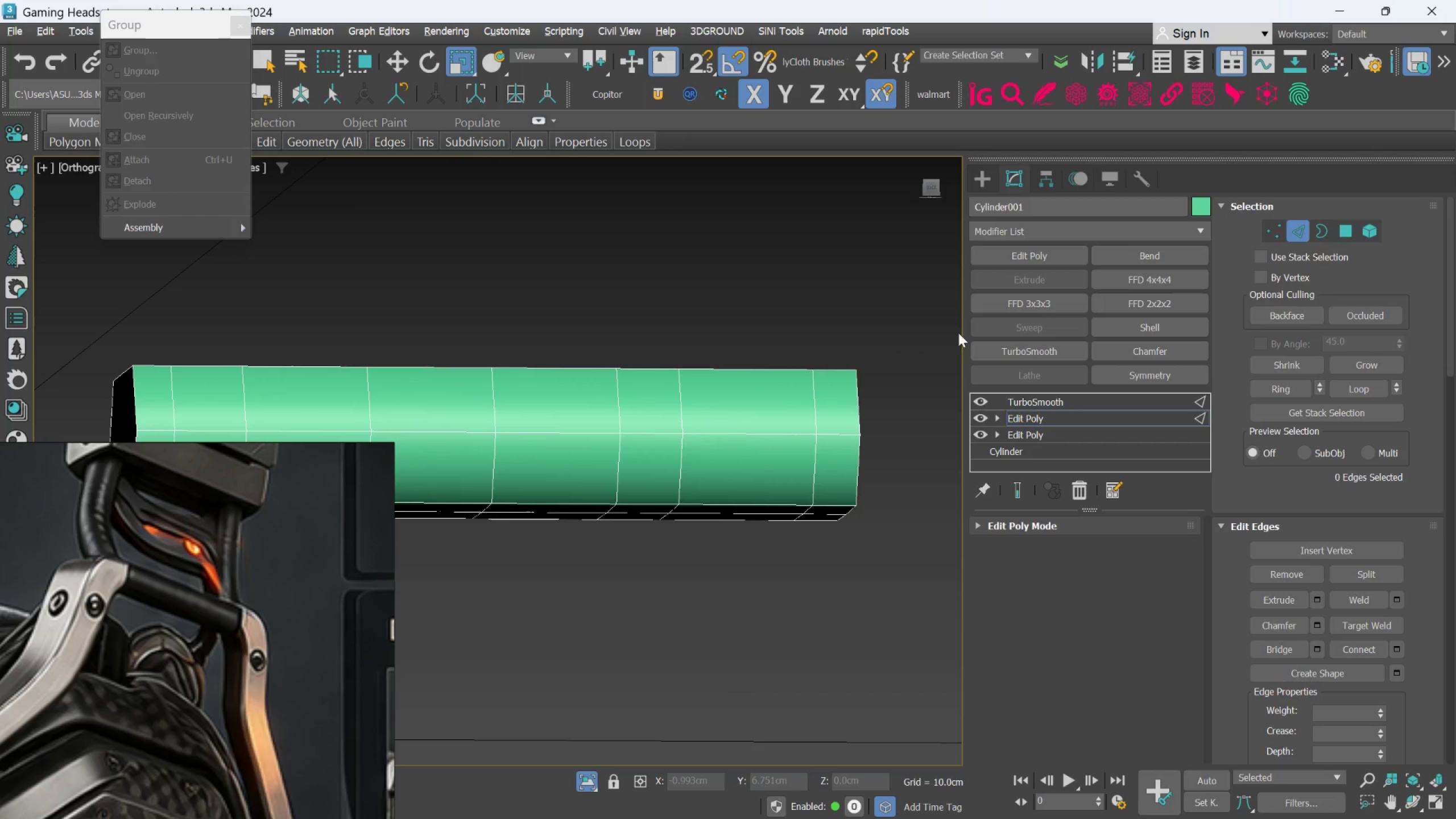 
left_click([763, 436])
 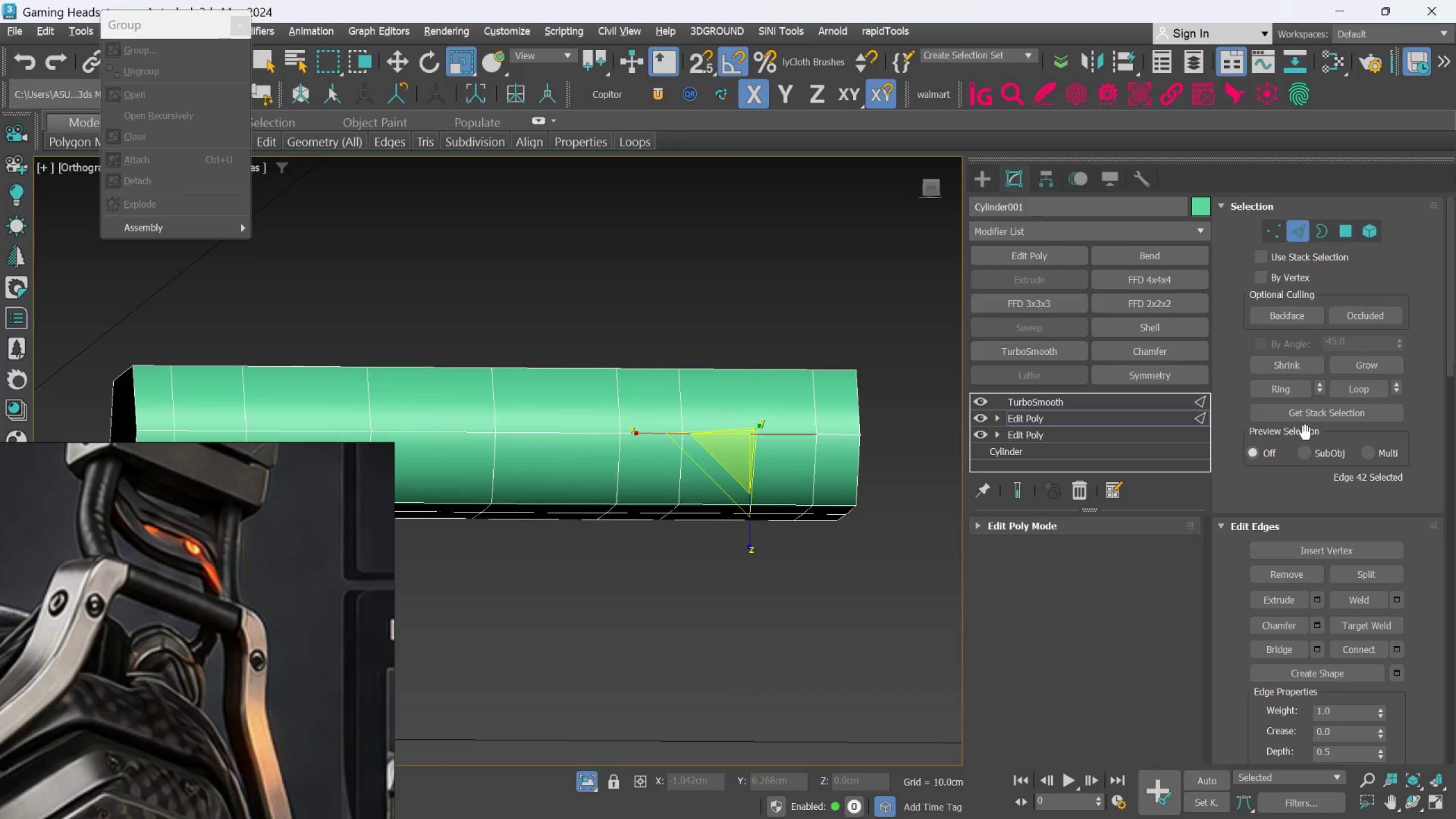 
left_click([1283, 390])
 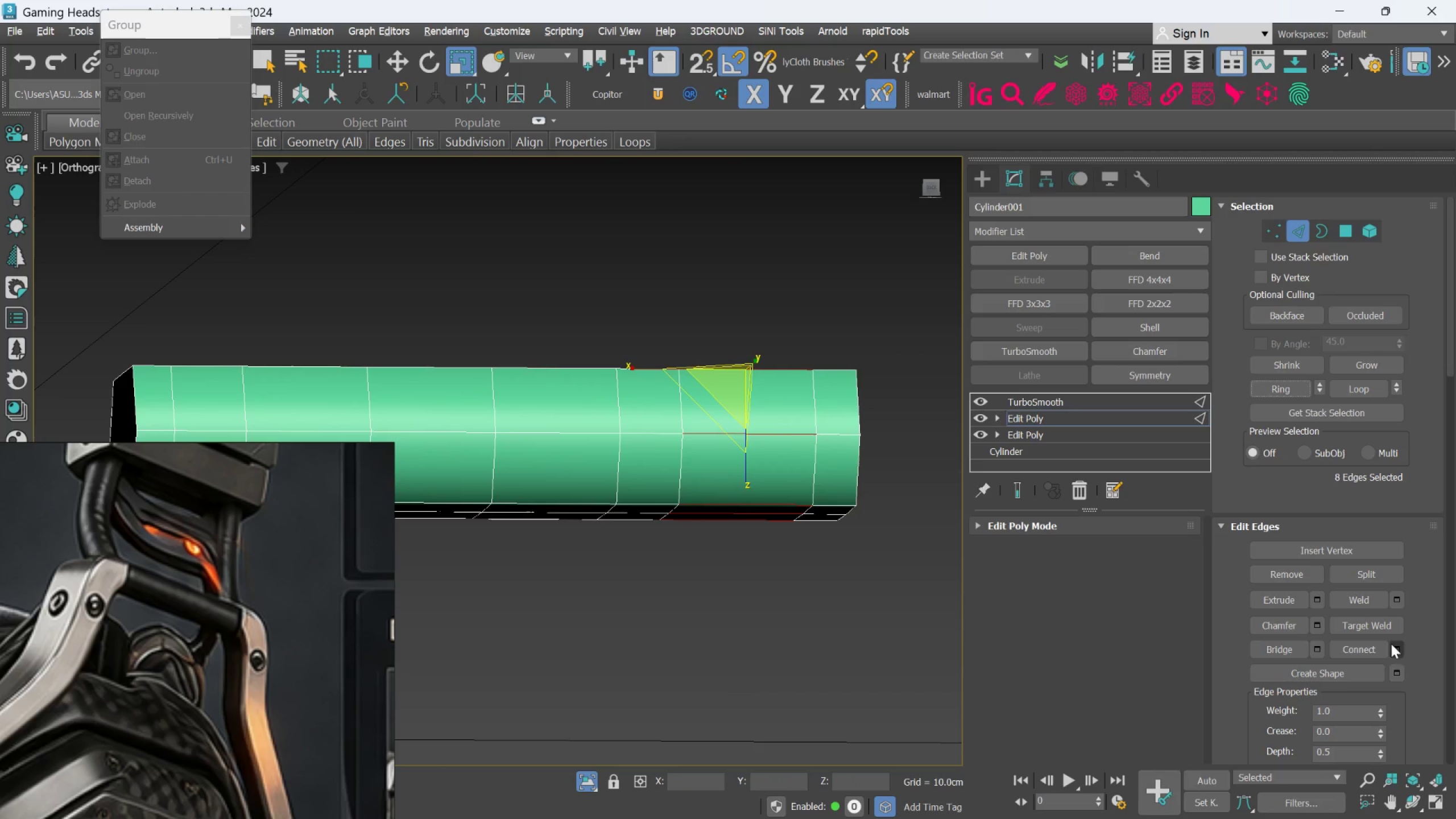 
left_click([1369, 647])
 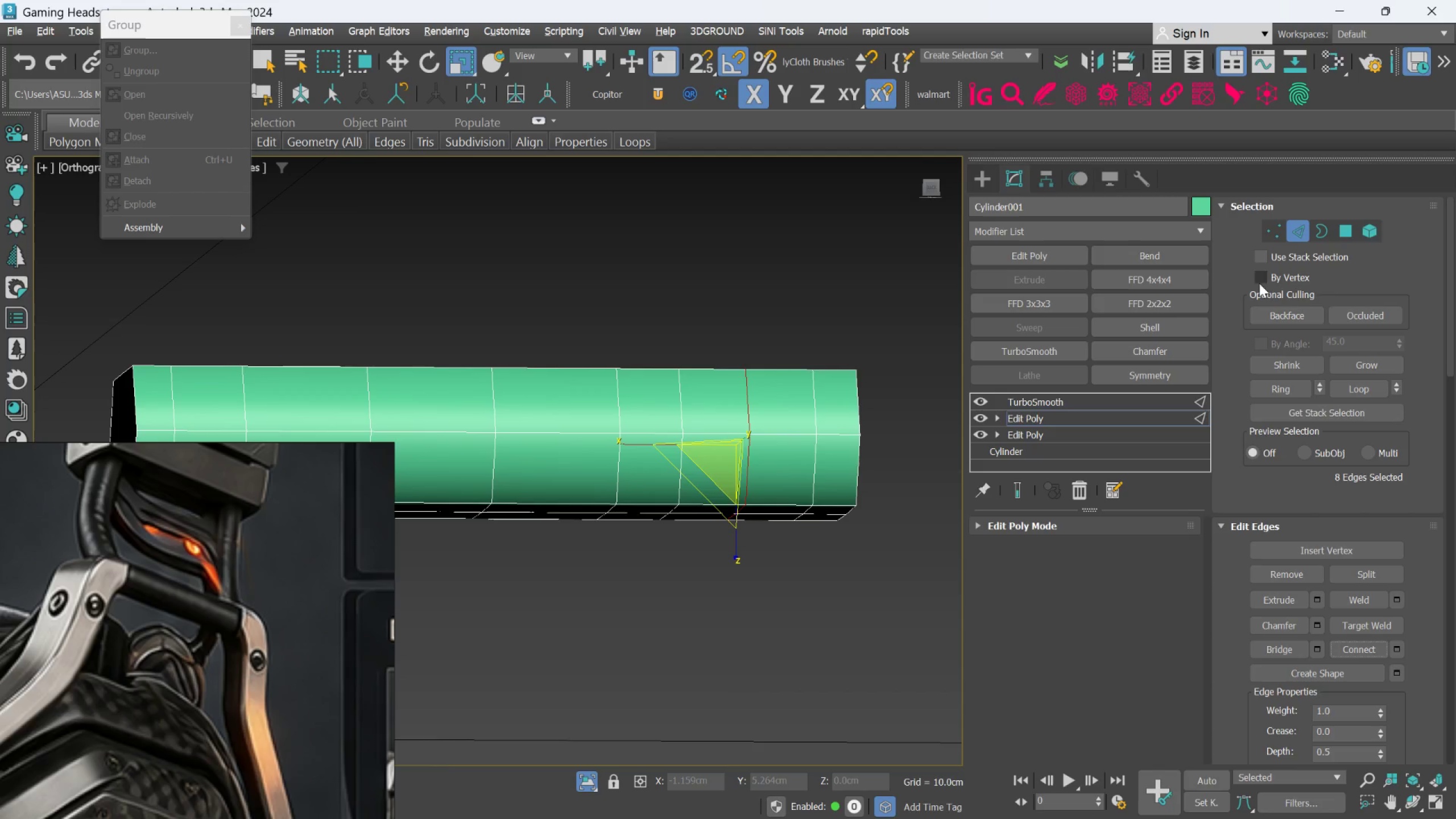 
left_click([849, 548])
 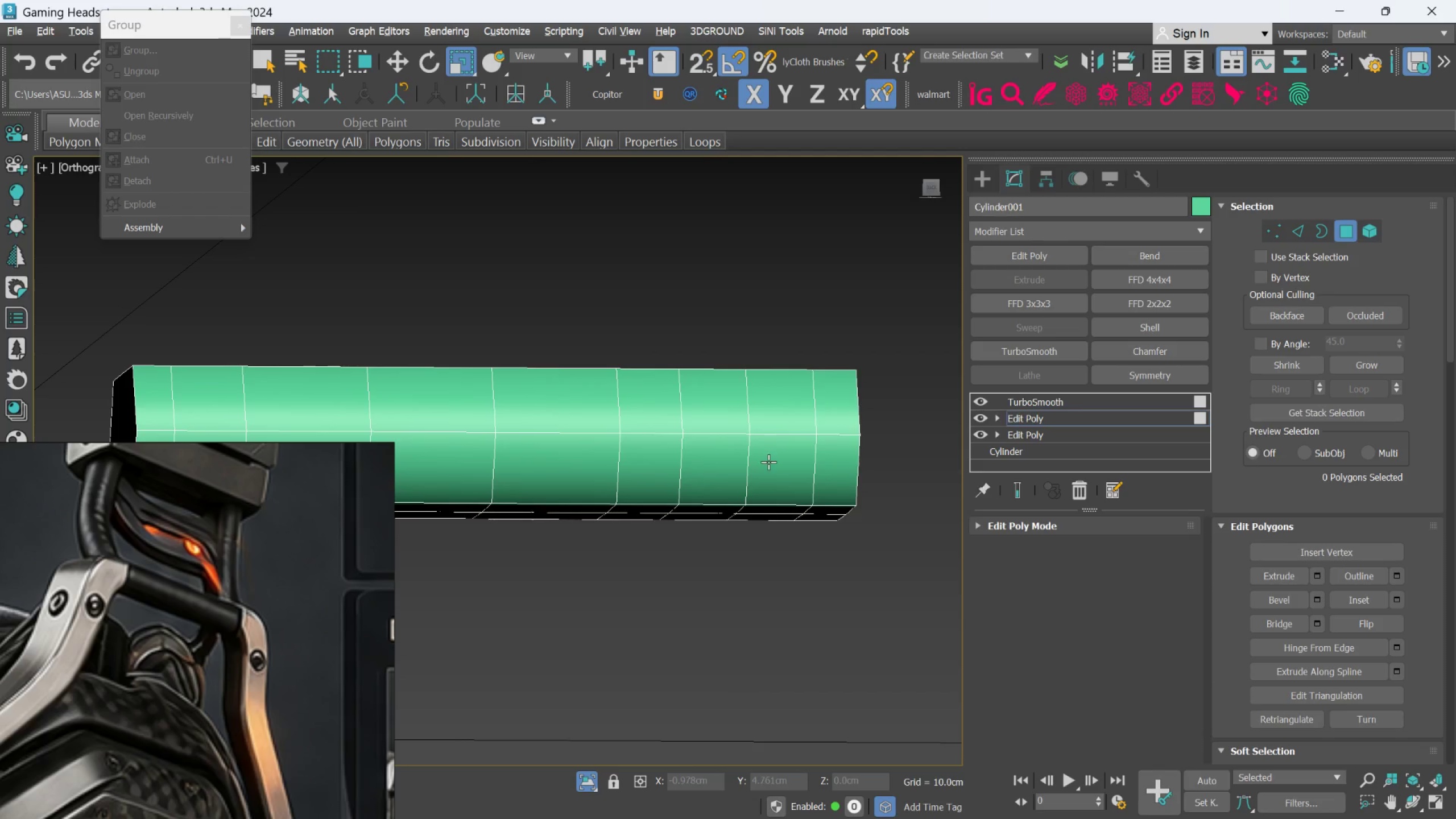 
hold_key(key=AltLeft, duration=0.83)
 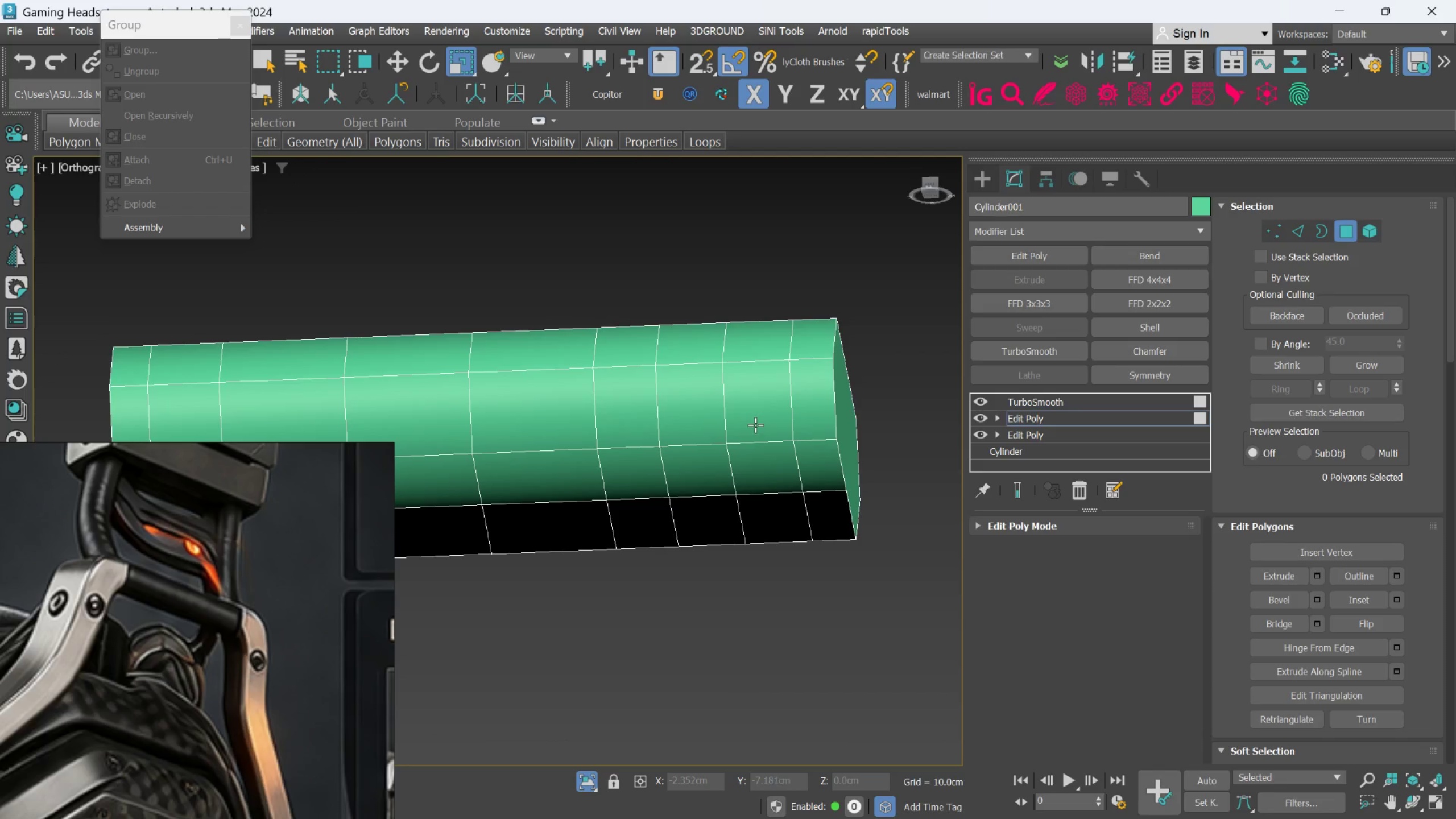 
hold_key(key=ControlLeft, duration=1.48)
left_click([755, 421])
 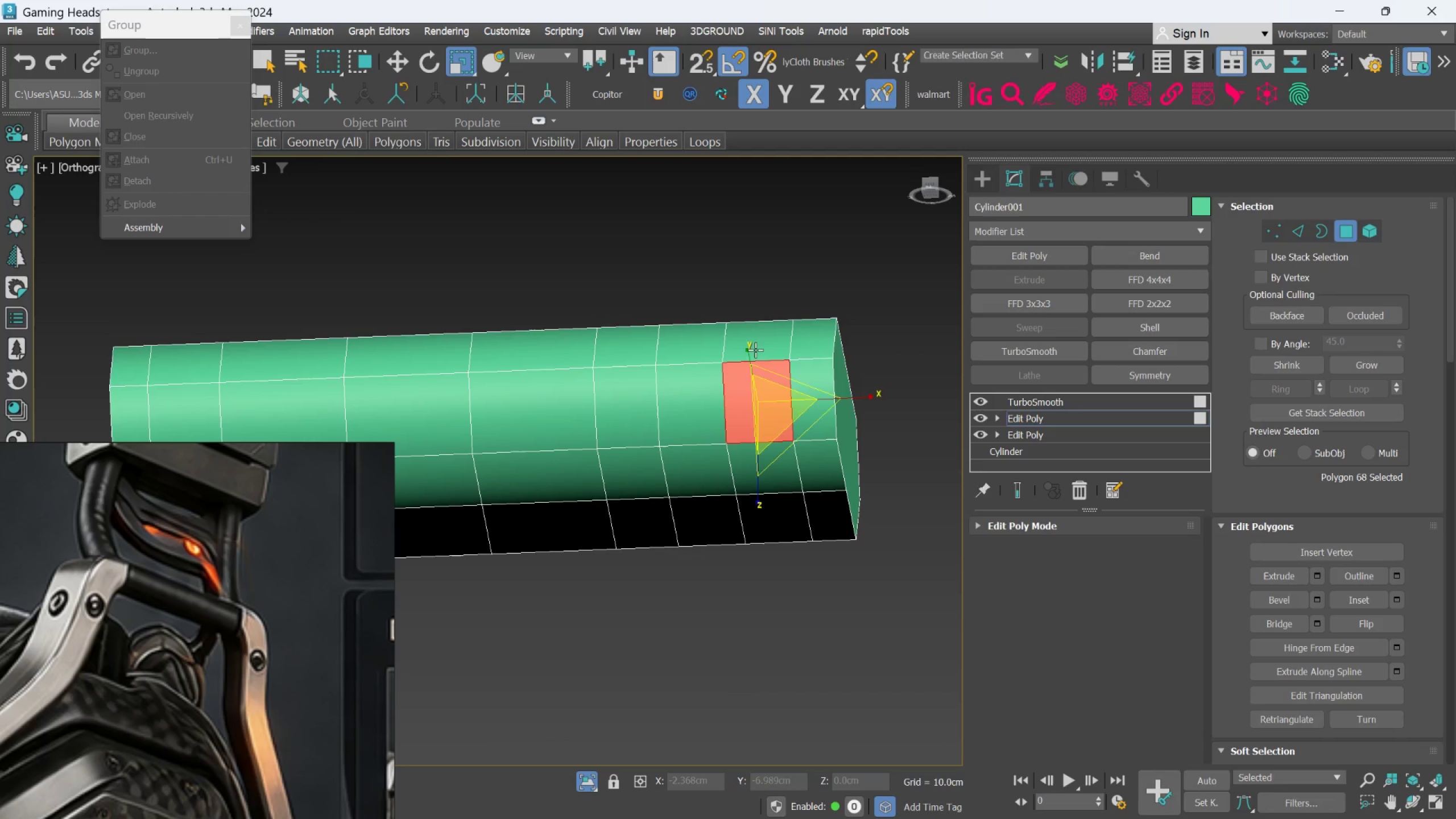 
double_click([755, 344])
 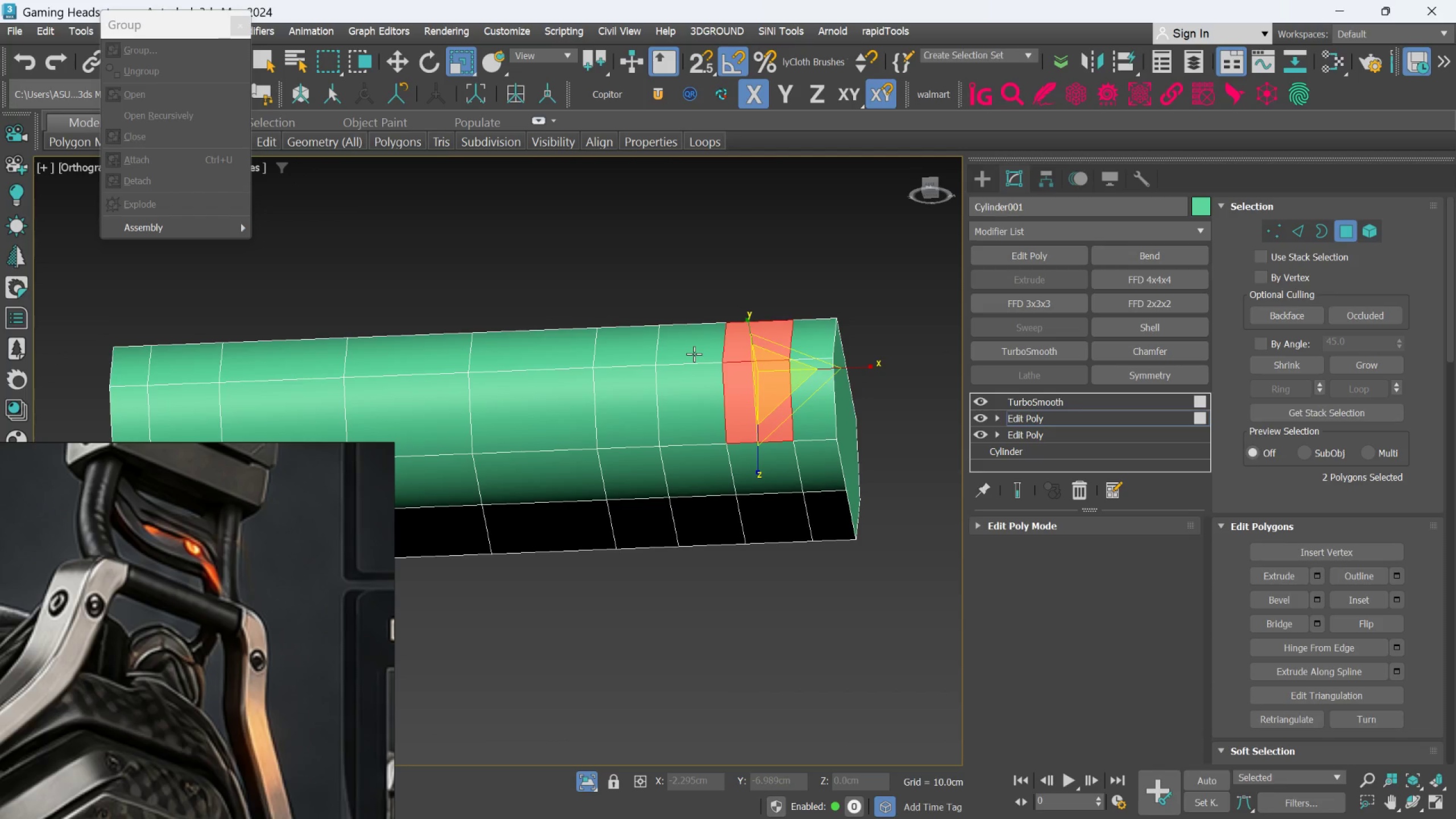 
left_click([694, 354])
 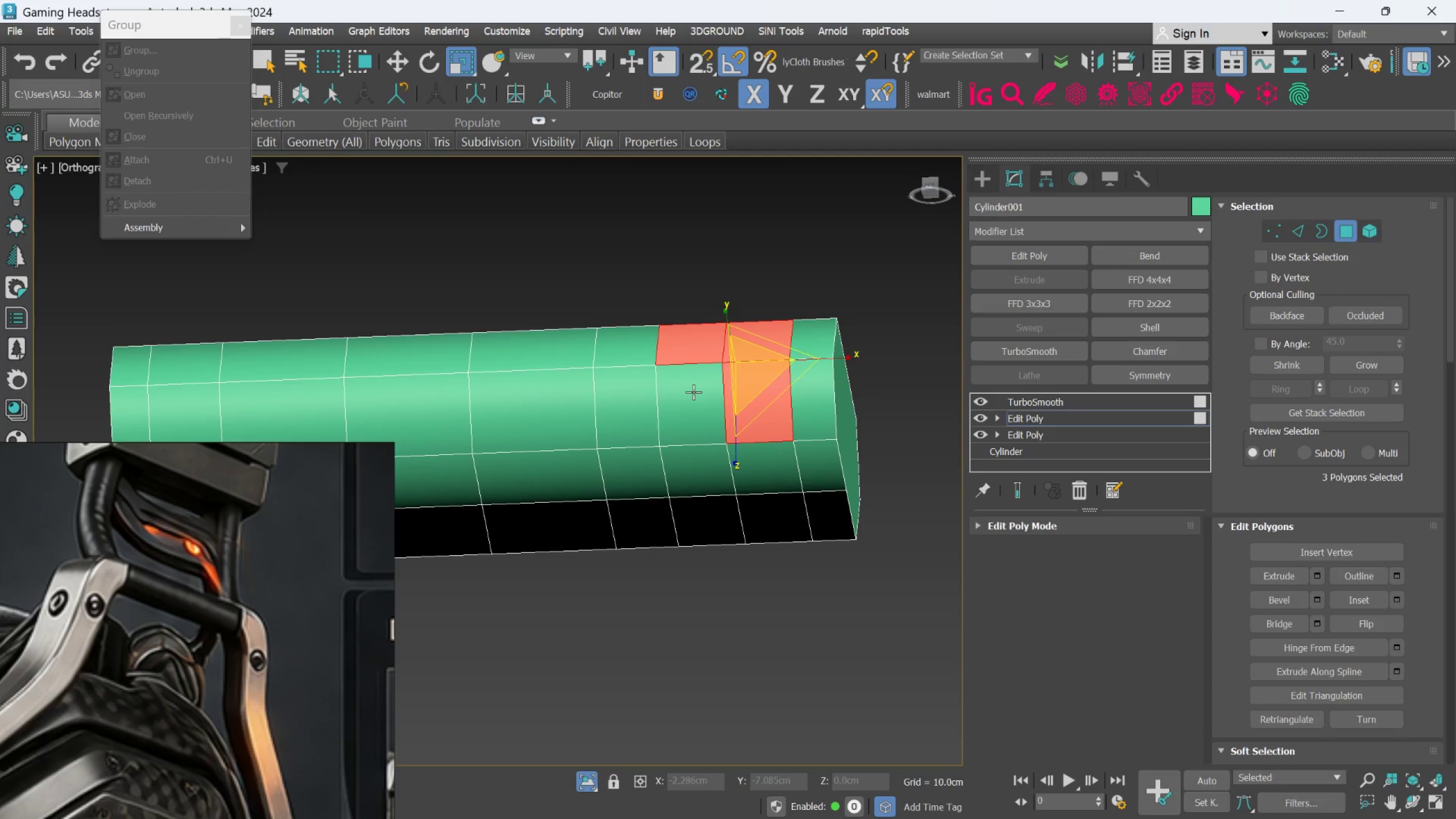 
double_click([693, 396])
 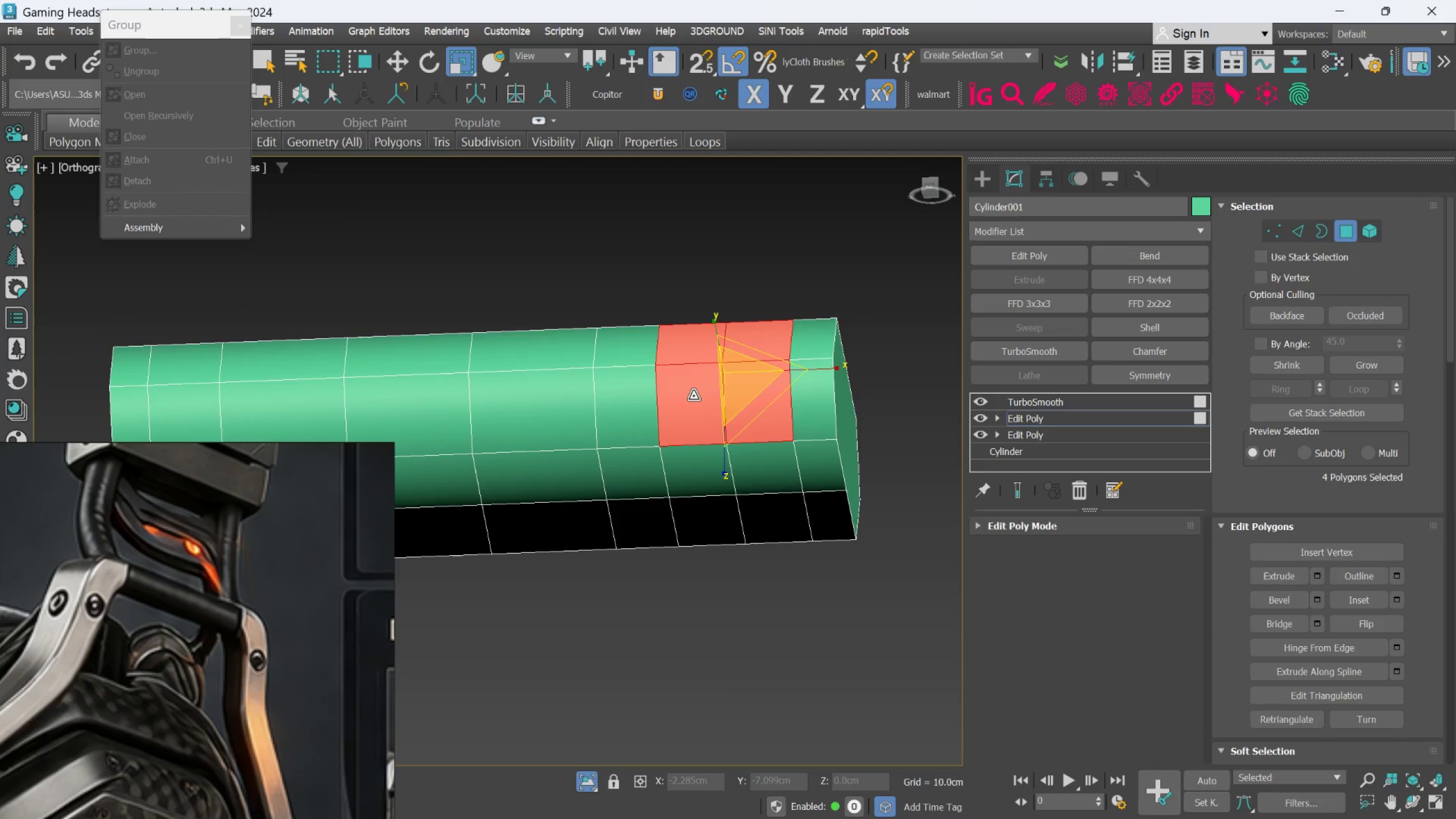 
hold_key(key=AltLeft, duration=1.5)
middle_click([748, 402])
 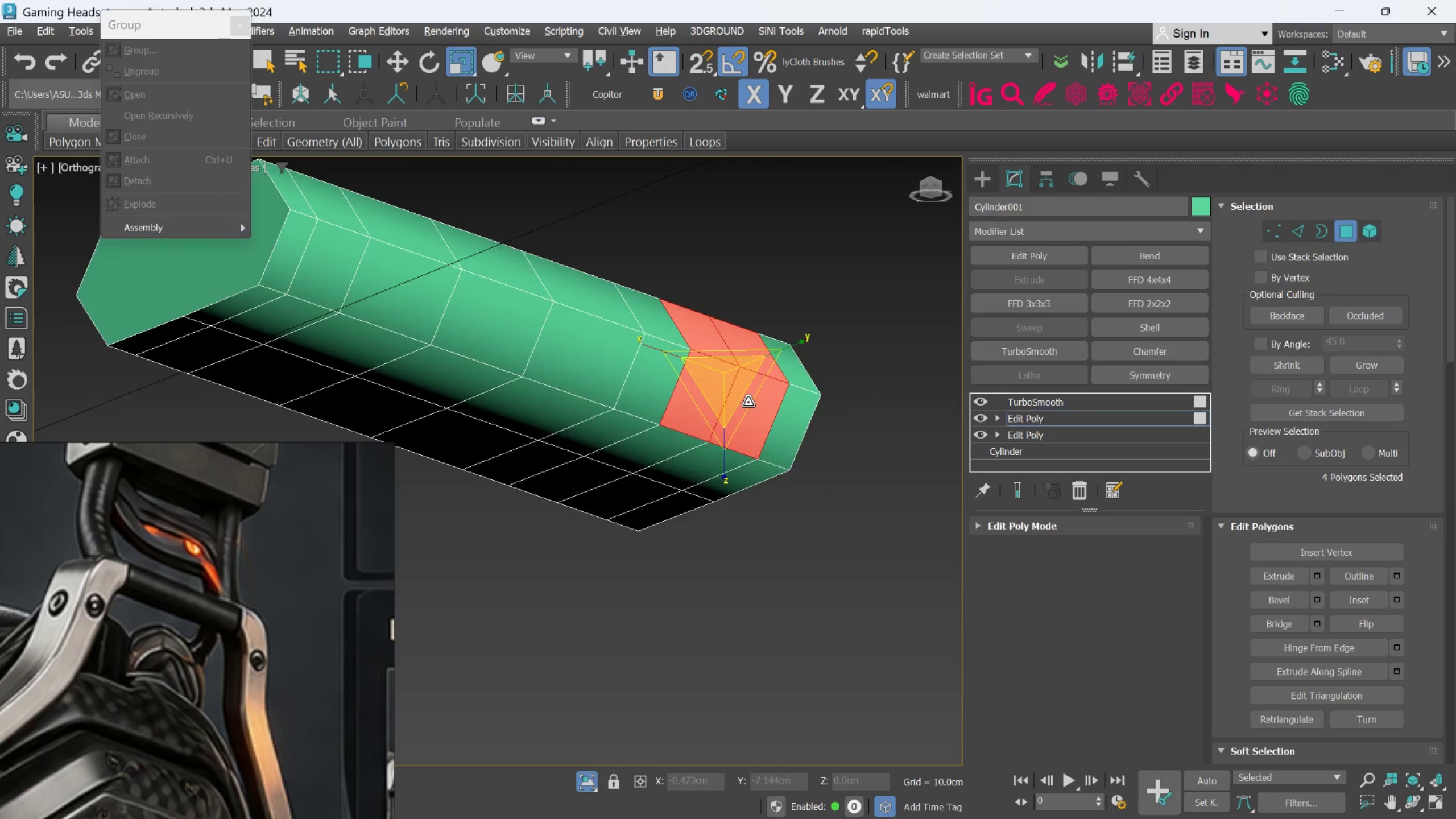 
key(Alt+AltLeft)
 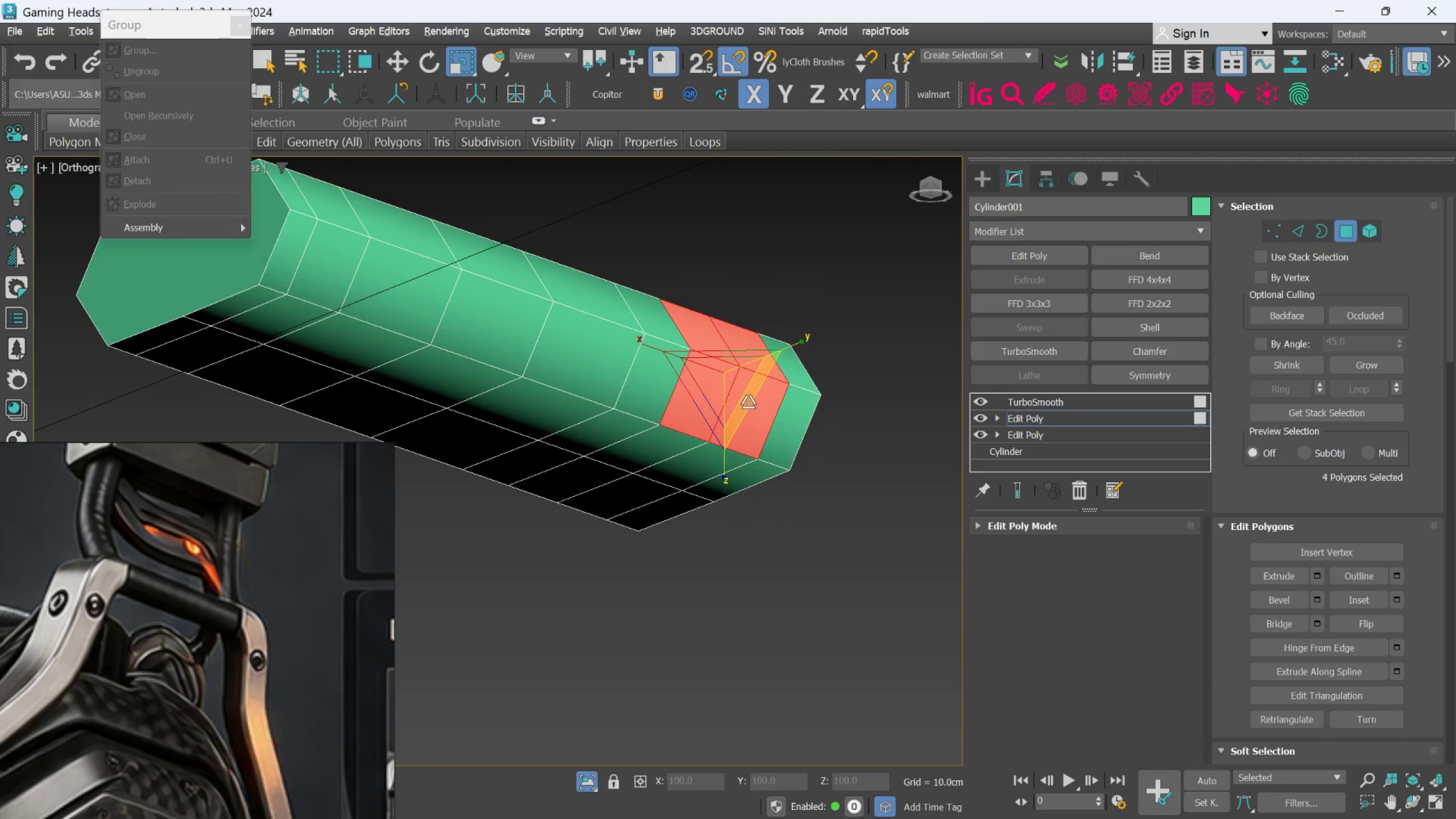 
key(Alt+AltLeft)
 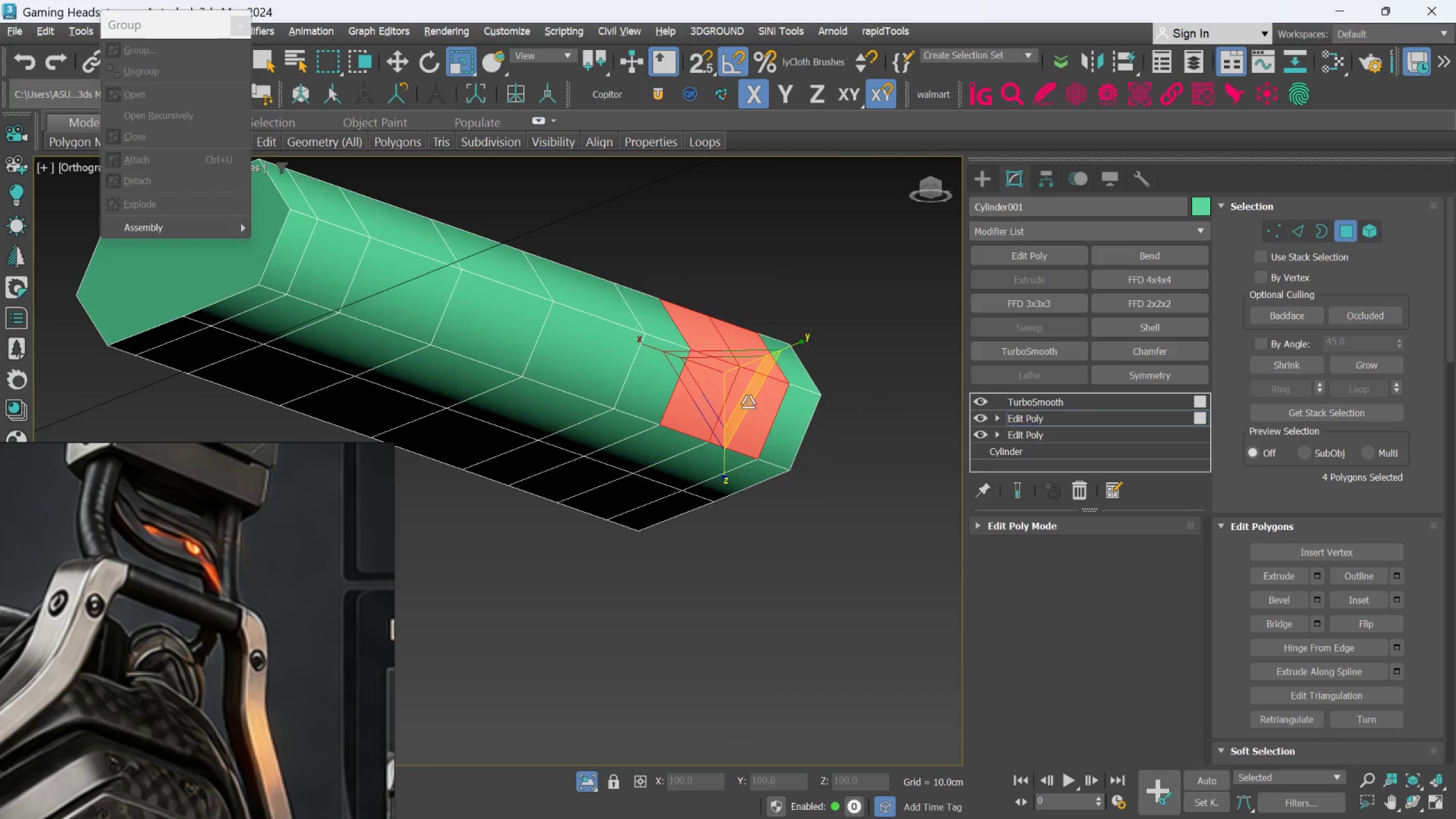 
key(Alt+AltLeft)
 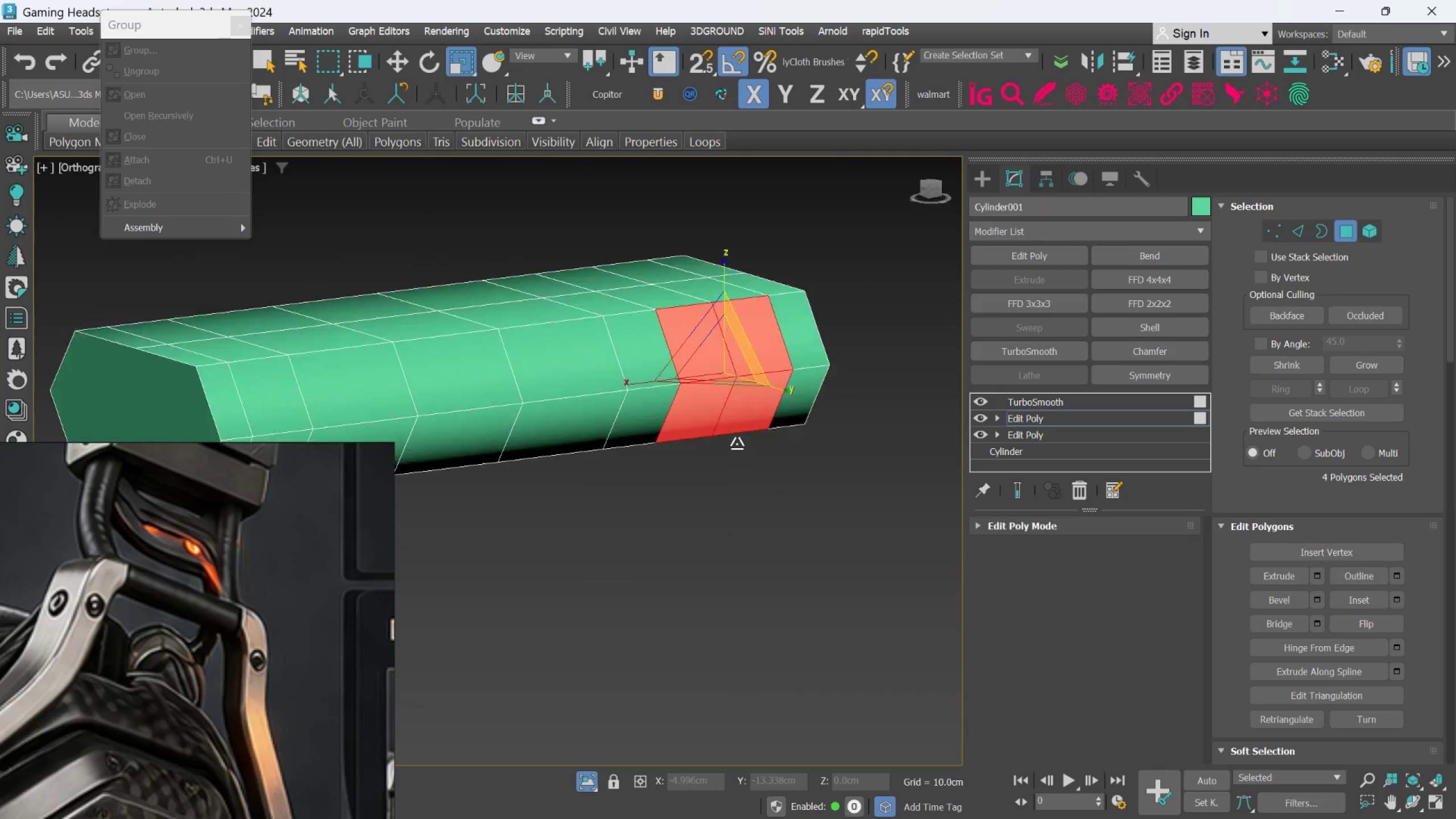 
hold_key(key=AltLeft, duration=1.51)
 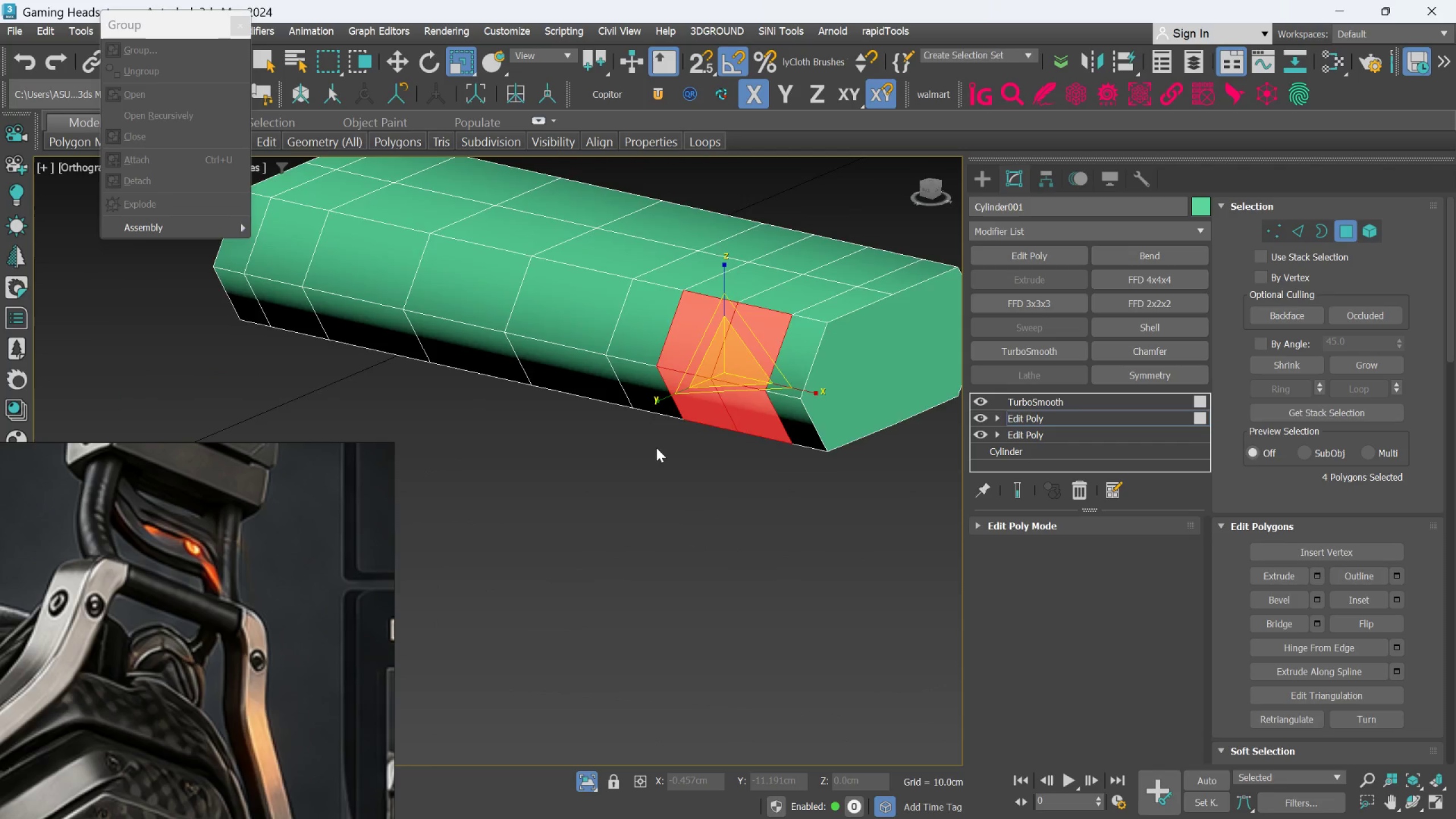 
hold_key(key=AltLeft, duration=0.38)
 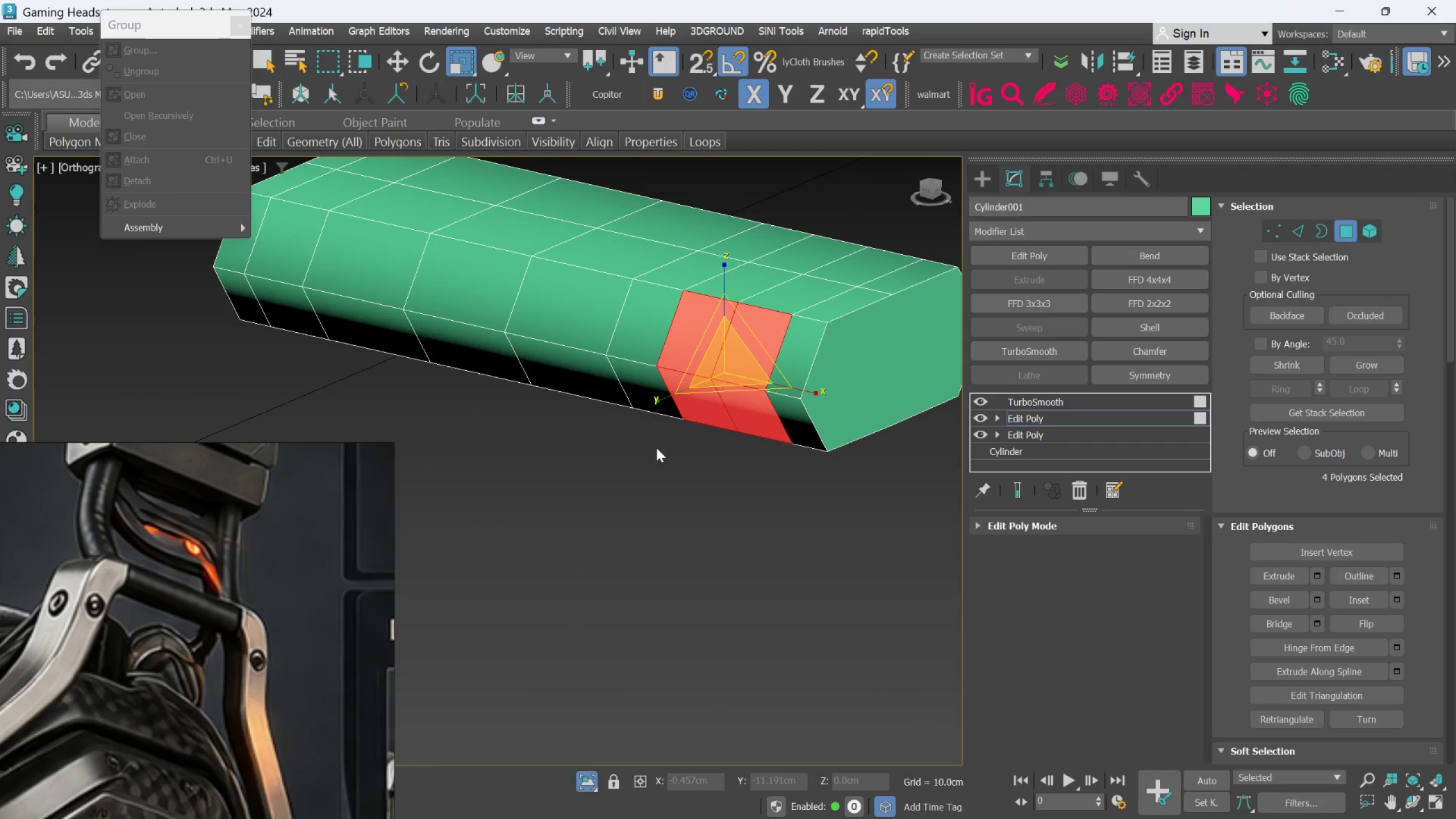 
scroll: coordinate [656, 448], scroll_direction: down, amount: 2.0
 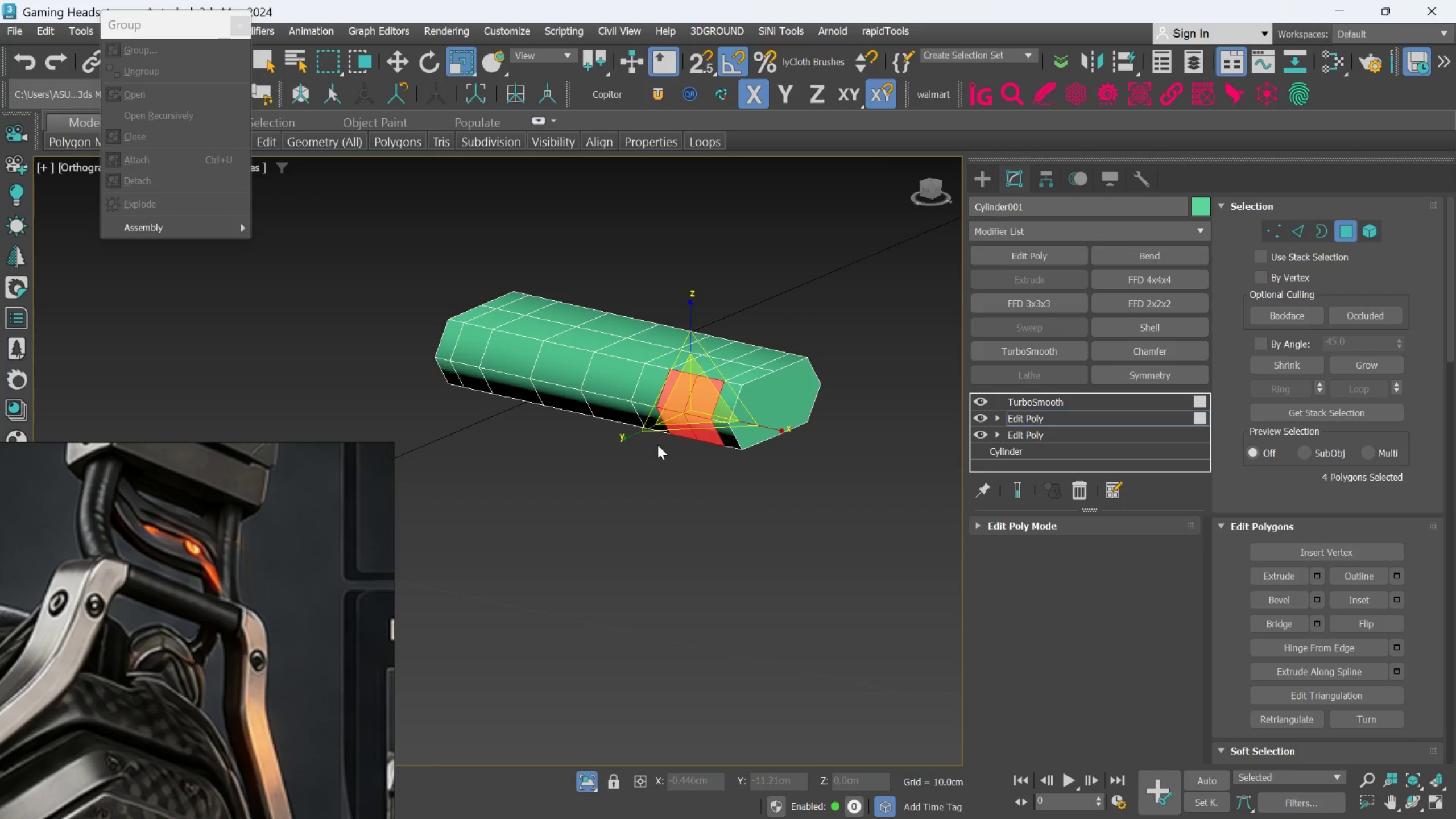 
hold_key(key=AltLeft, duration=1.5)
 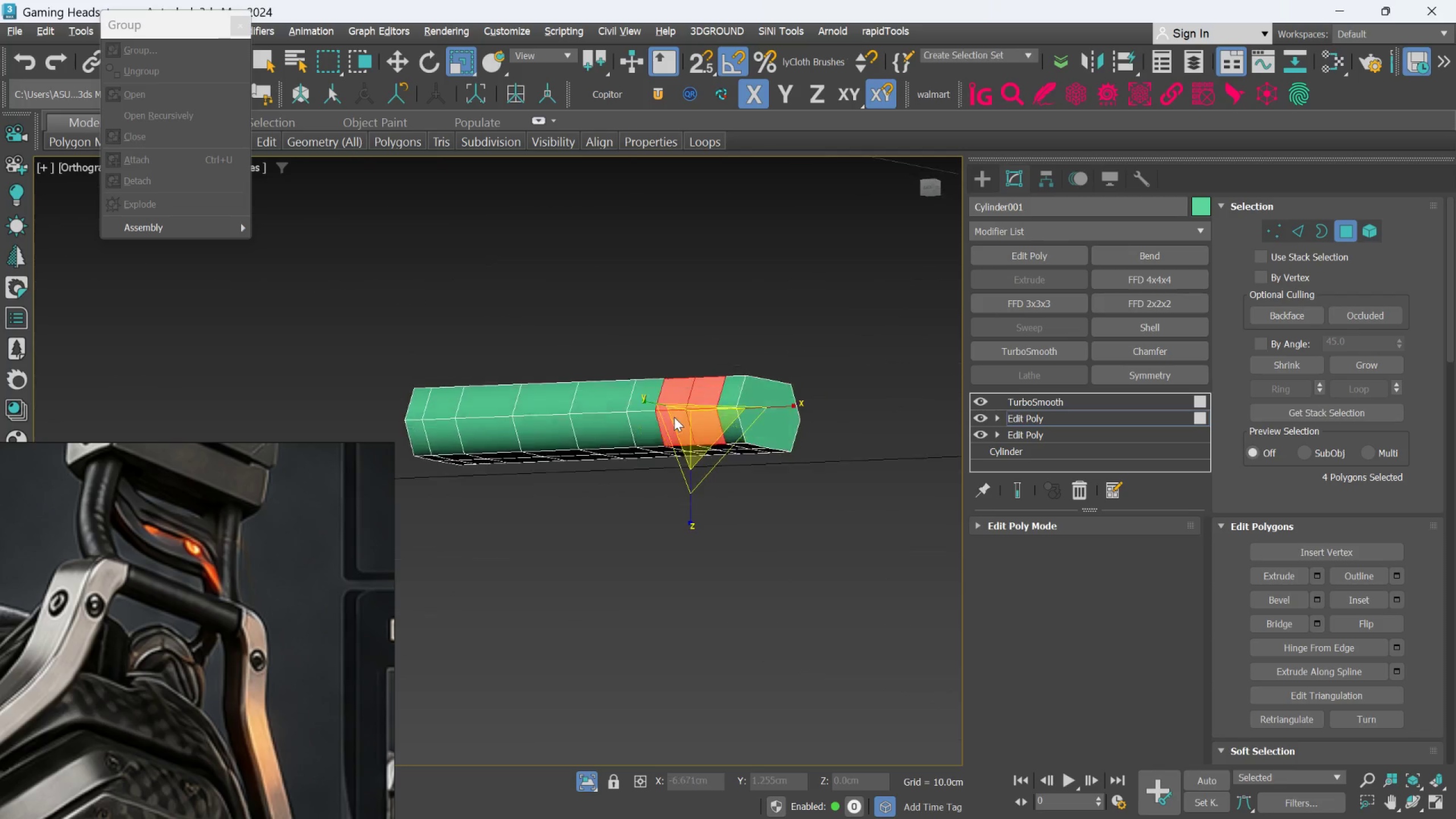 
hold_key(key=AltLeft, duration=0.81)
 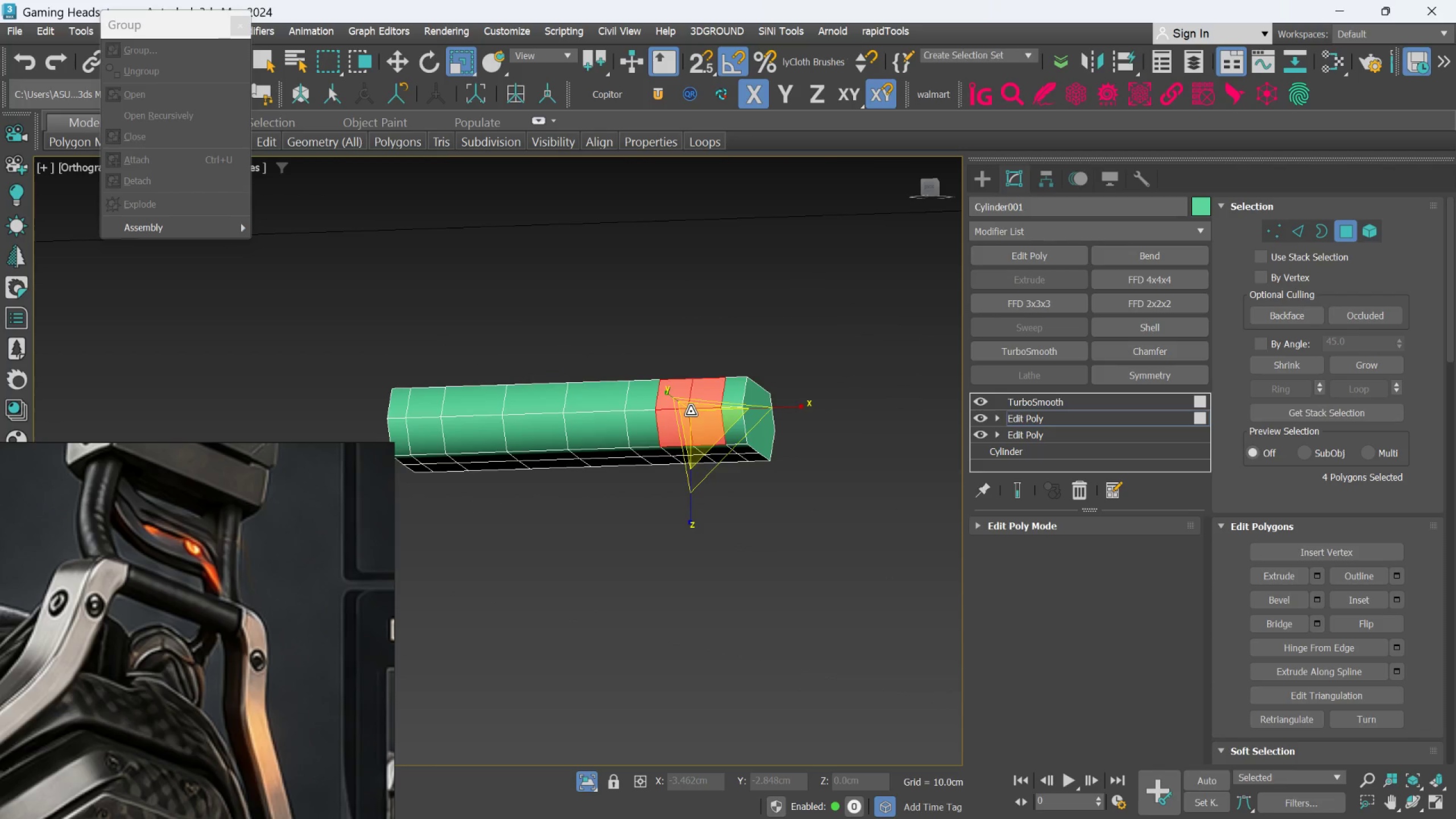 
hold_key(key=AltLeft, duration=1.5)
 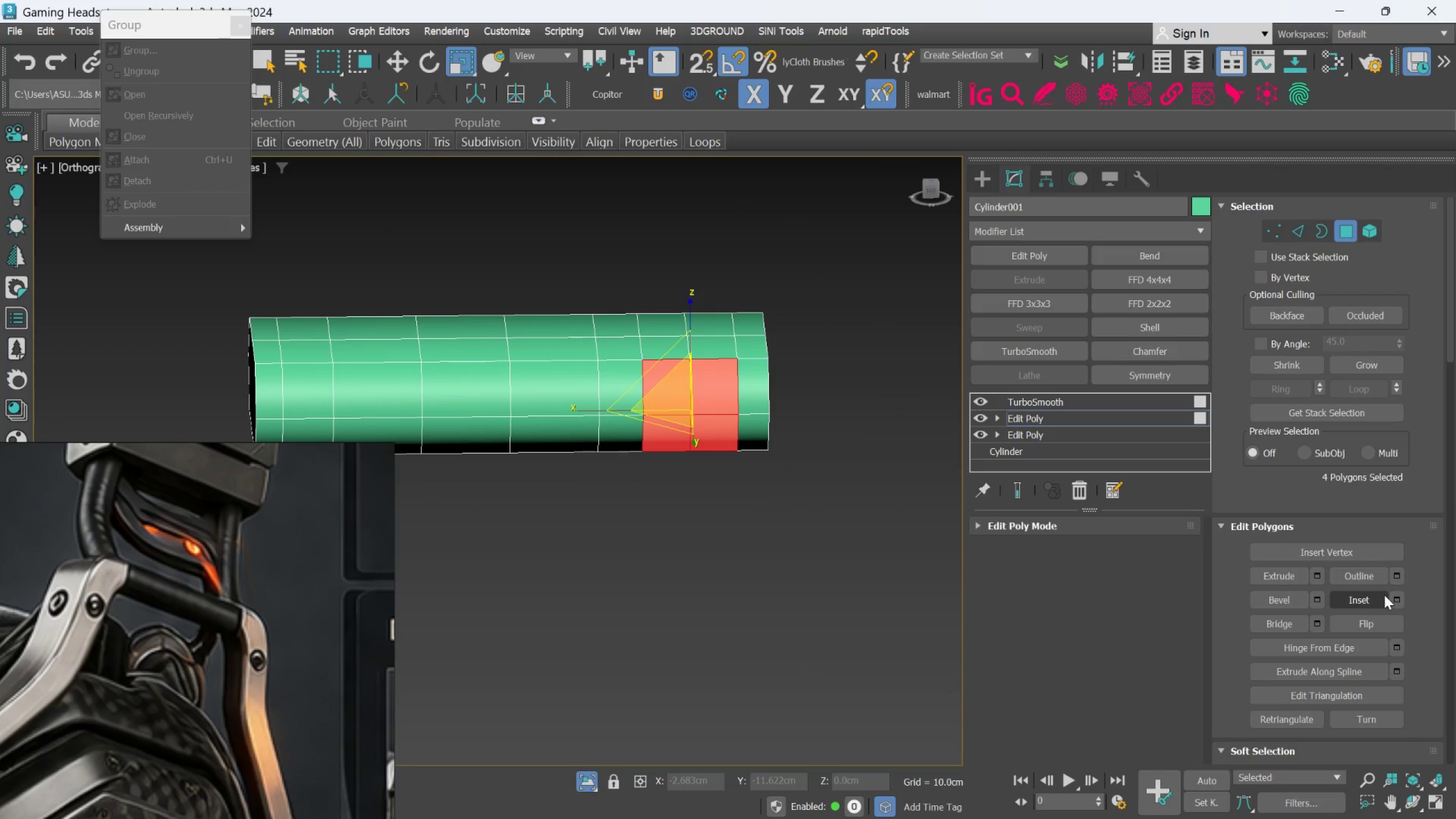 
scroll: coordinate [690, 411], scroll_direction: up, amount: 1.0
 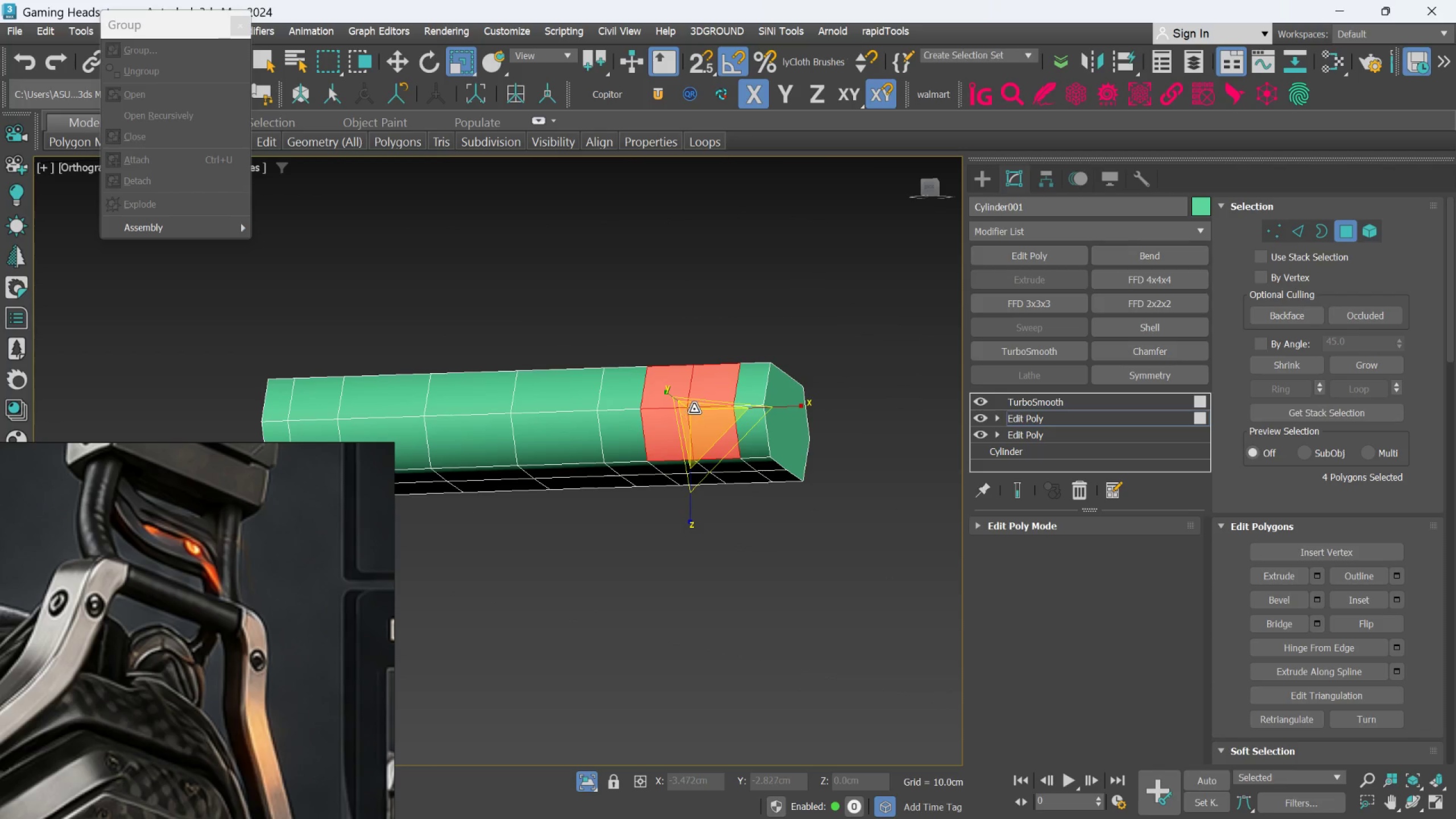 
left_click([1397, 597])
 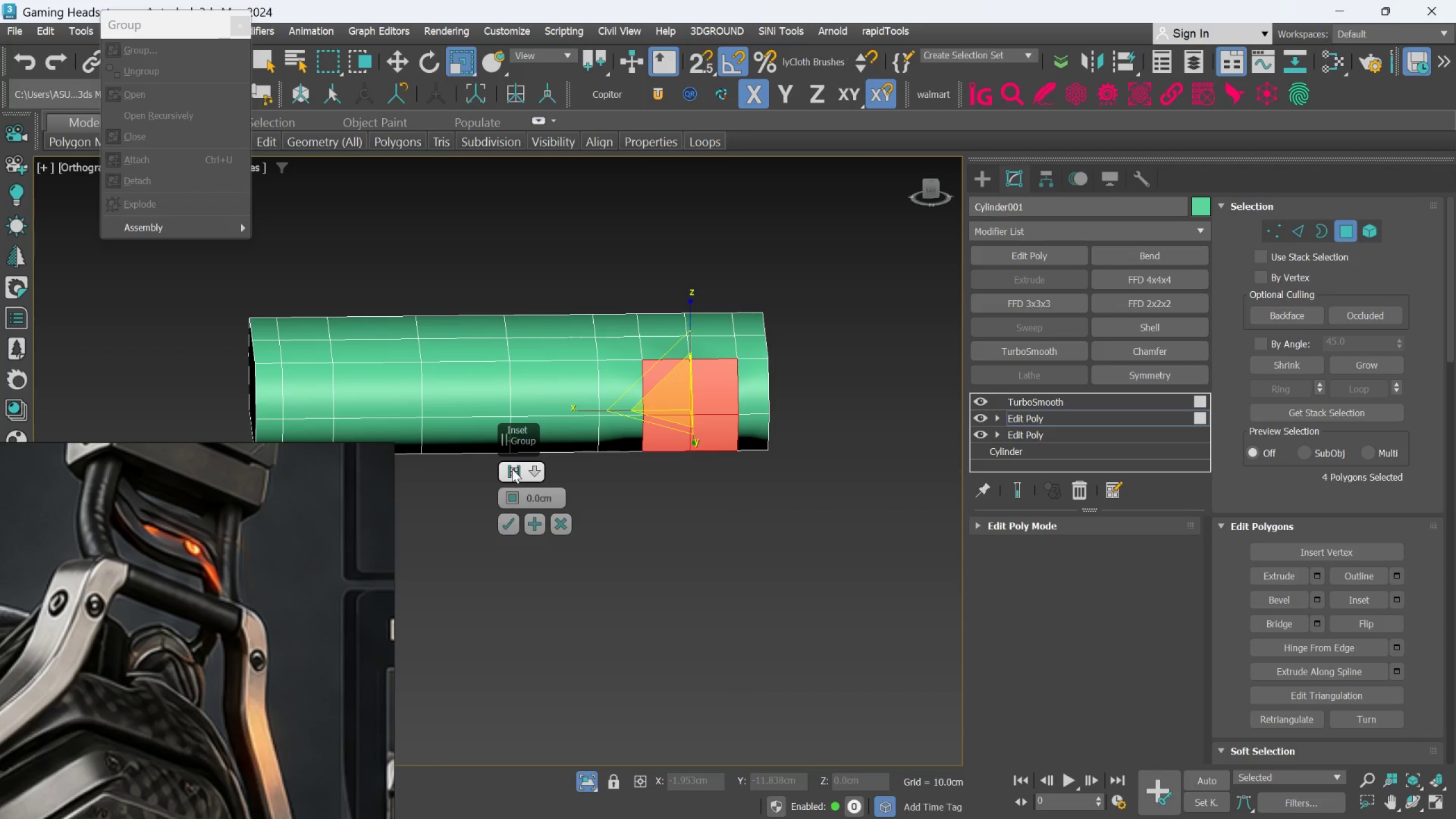 
left_click_drag(start_coordinate=[514, 491], to_coordinate=[514, 482])
 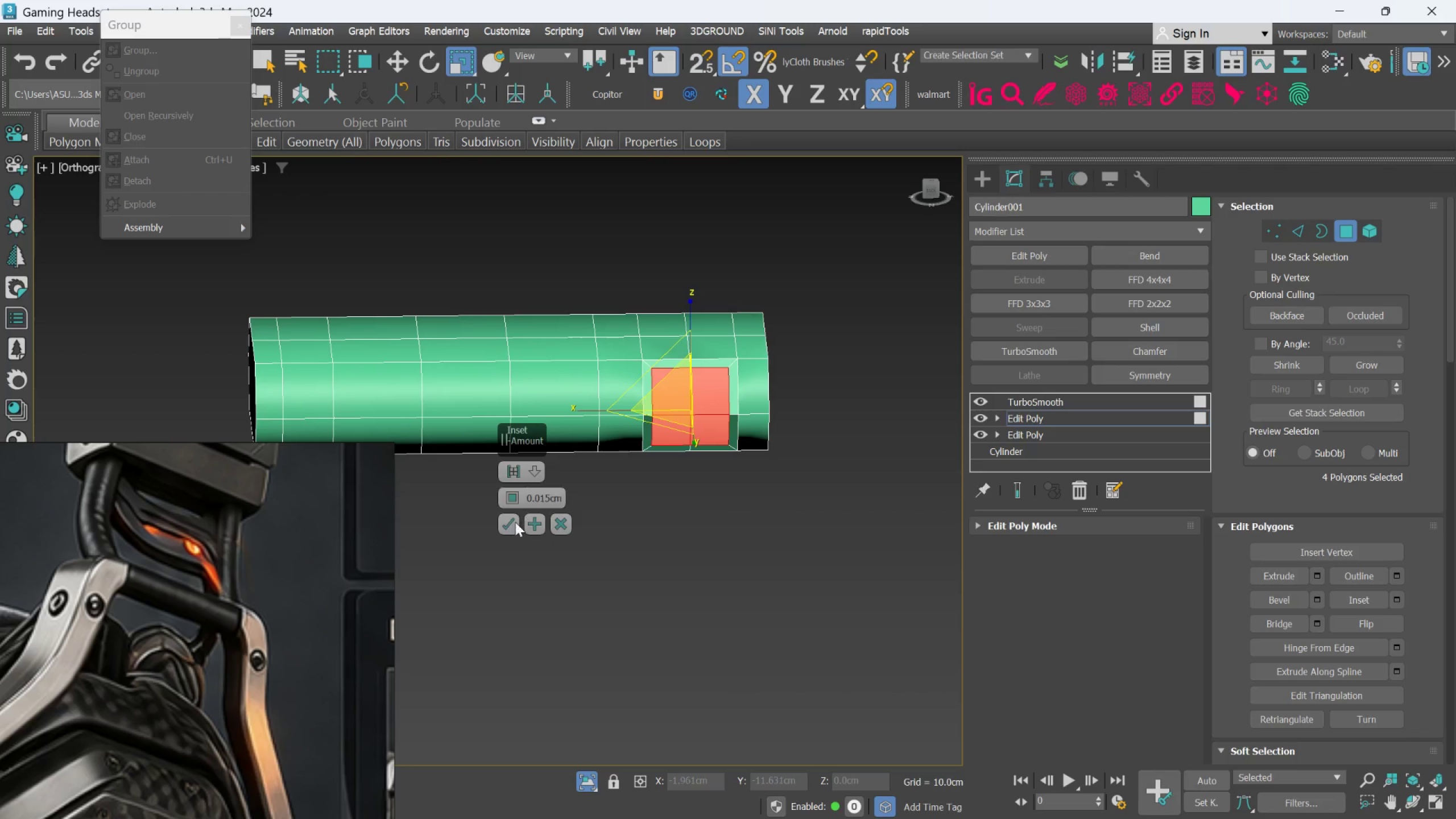 
left_click([504, 527])
 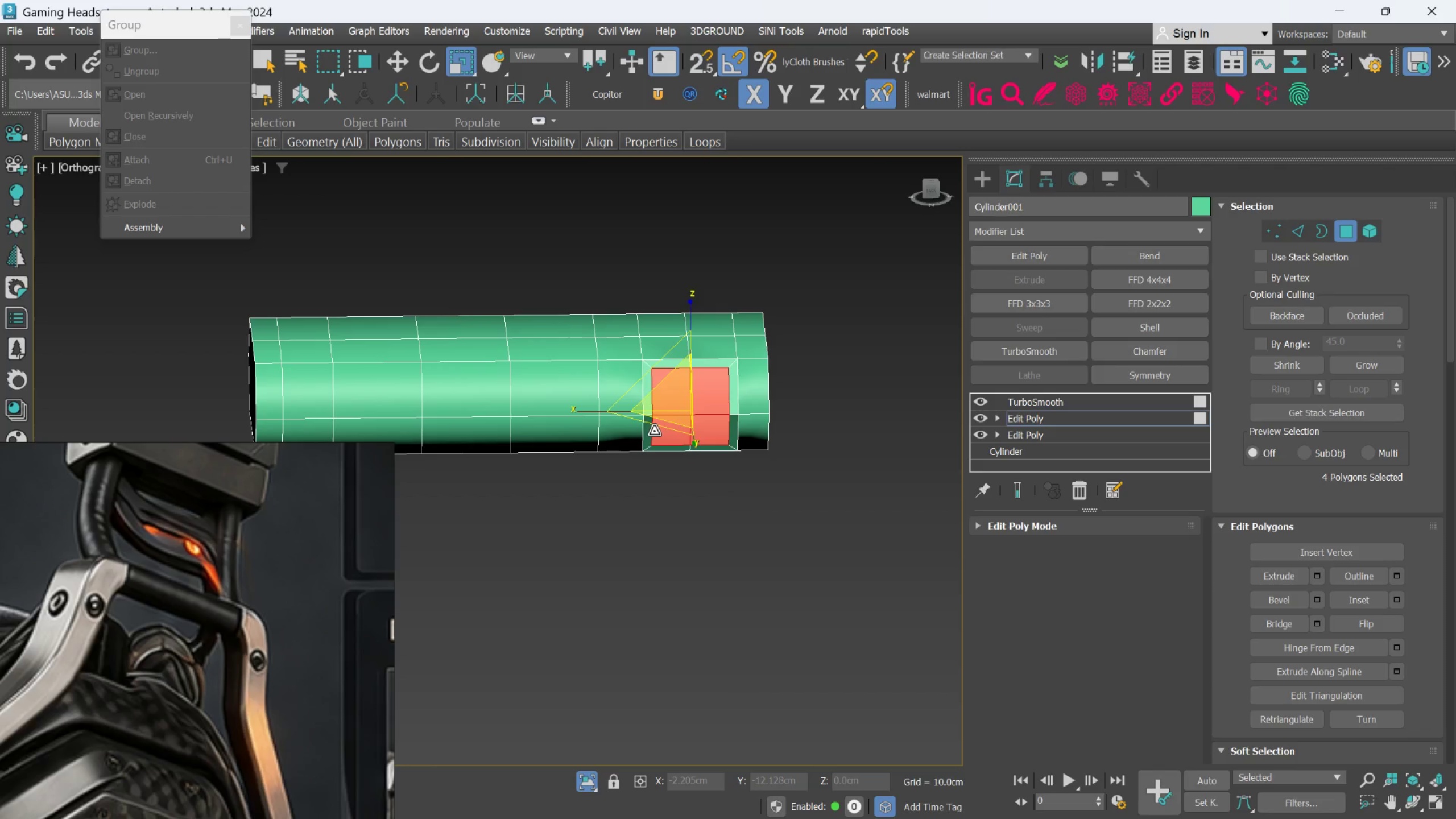 
key(Delete)
 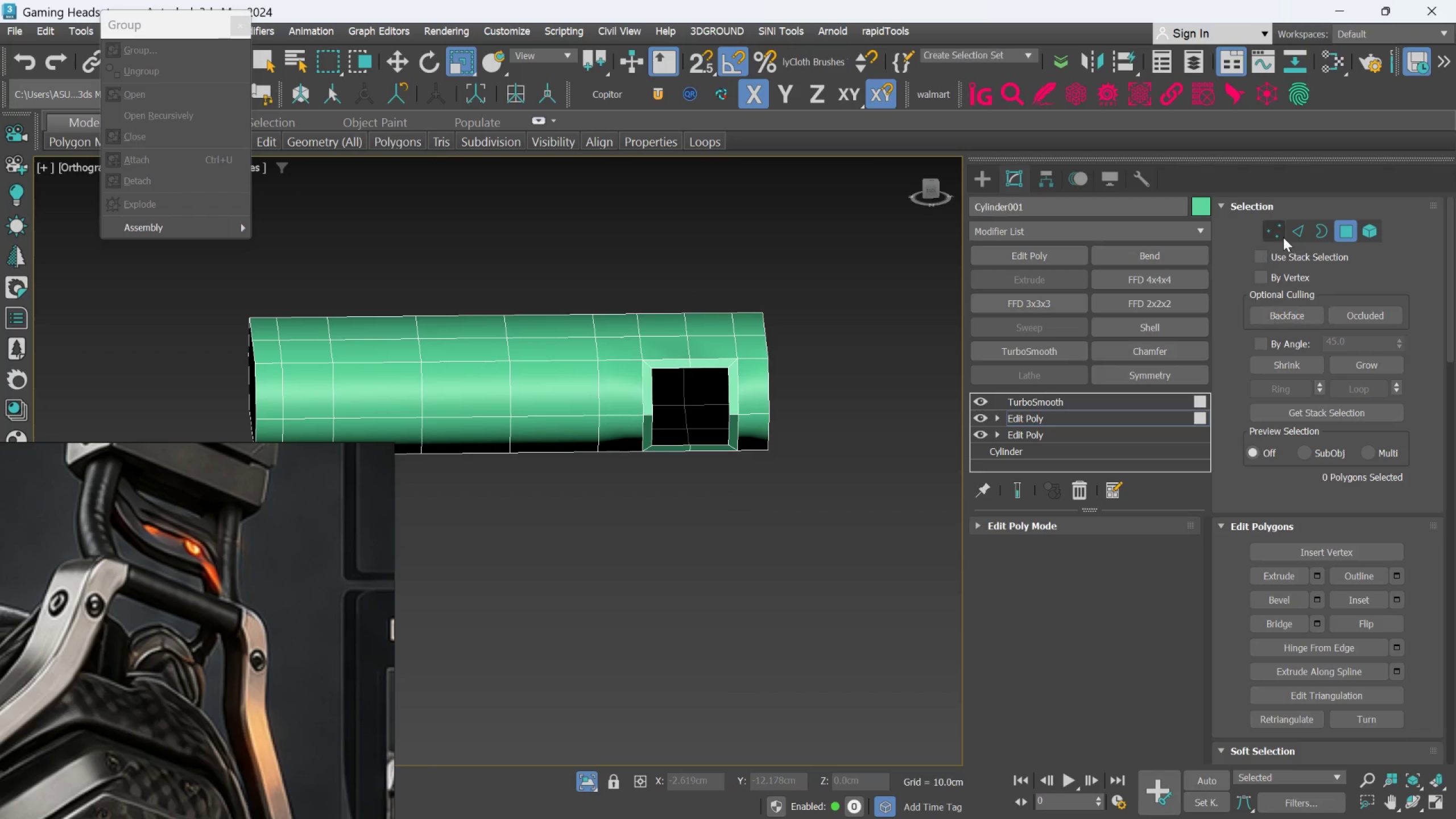 
left_click([1289, 231])
 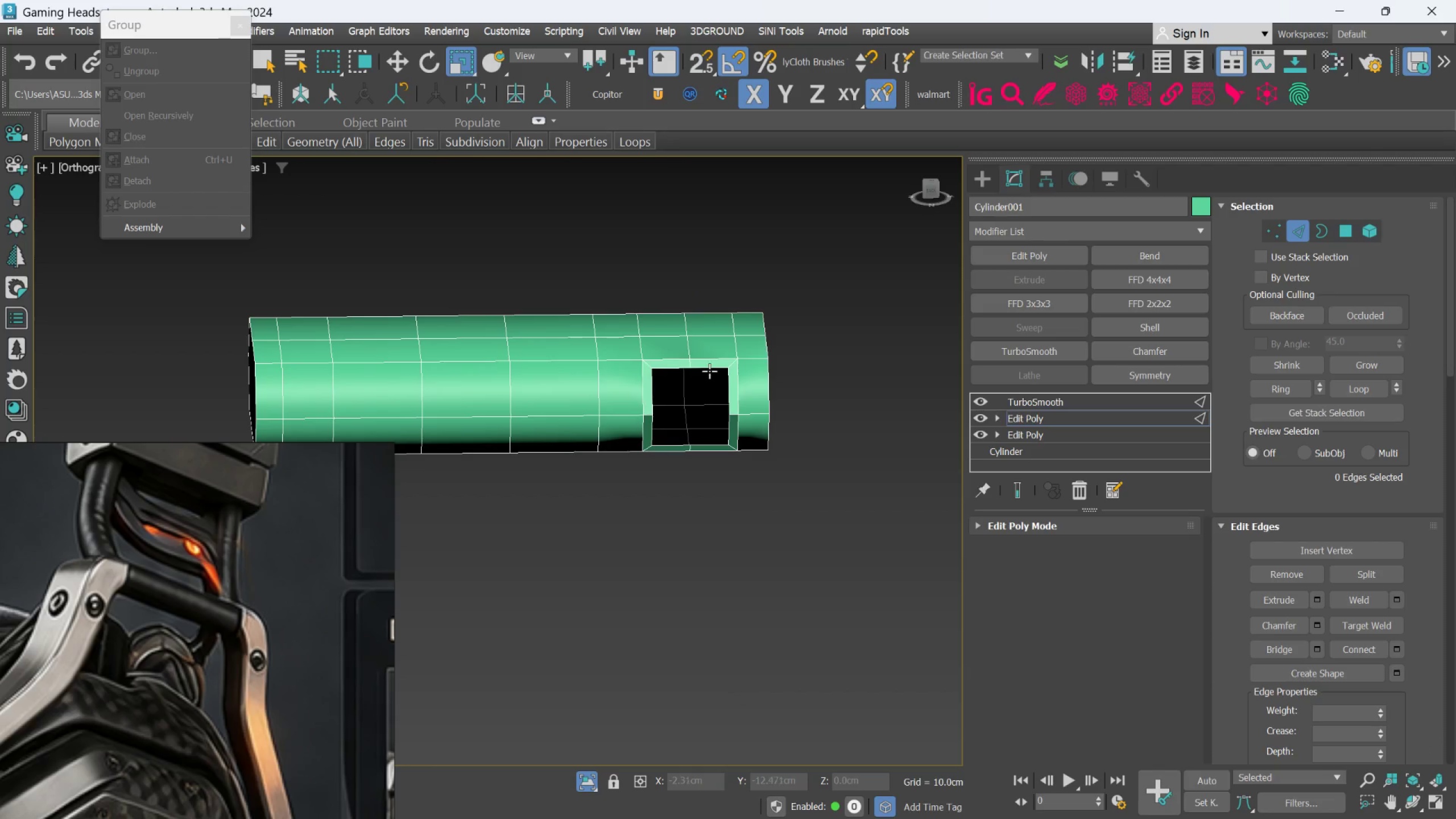 
scroll: coordinate [708, 371], scroll_direction: up, amount: 1.0
 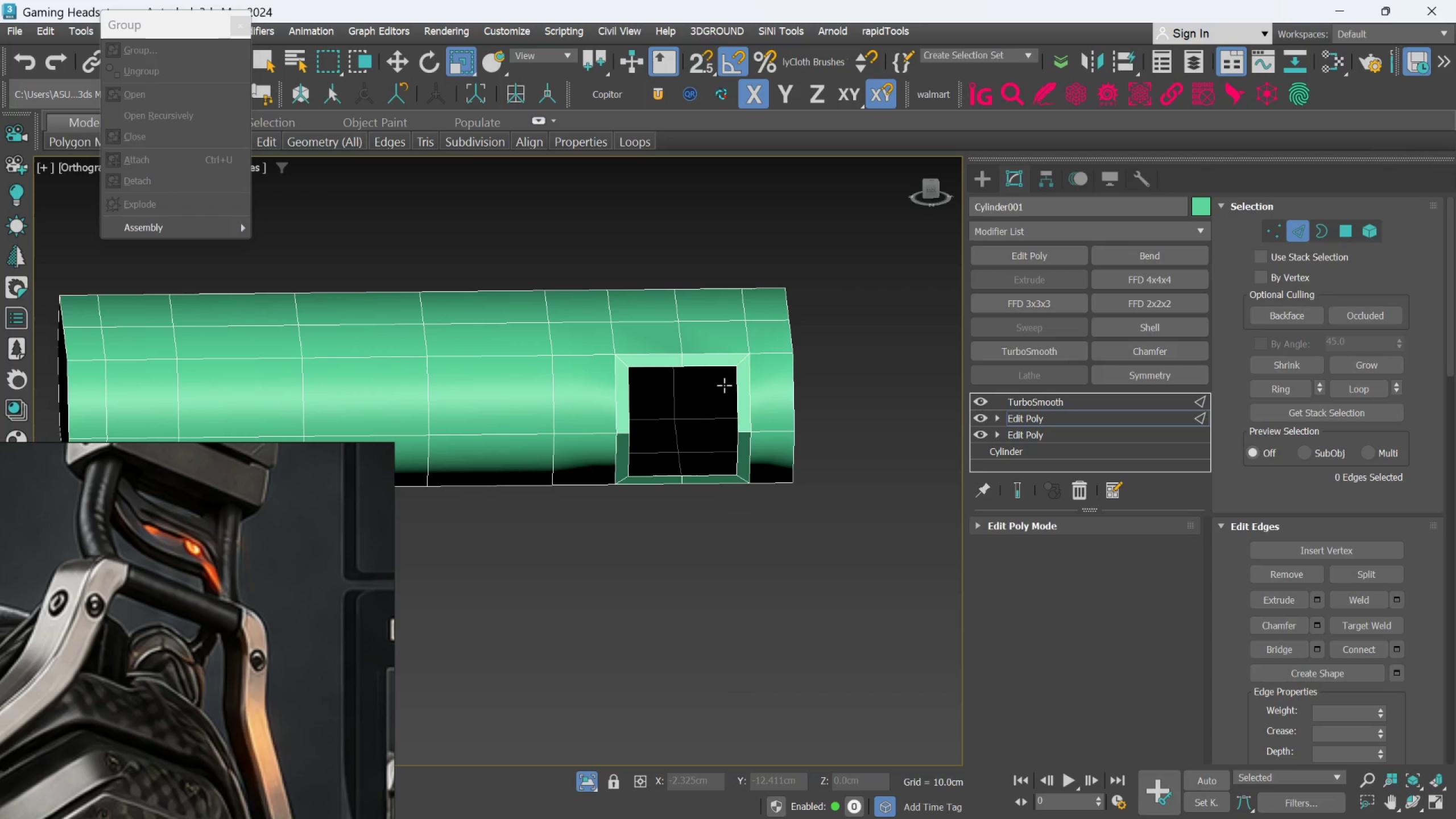 
wait(14.78)
 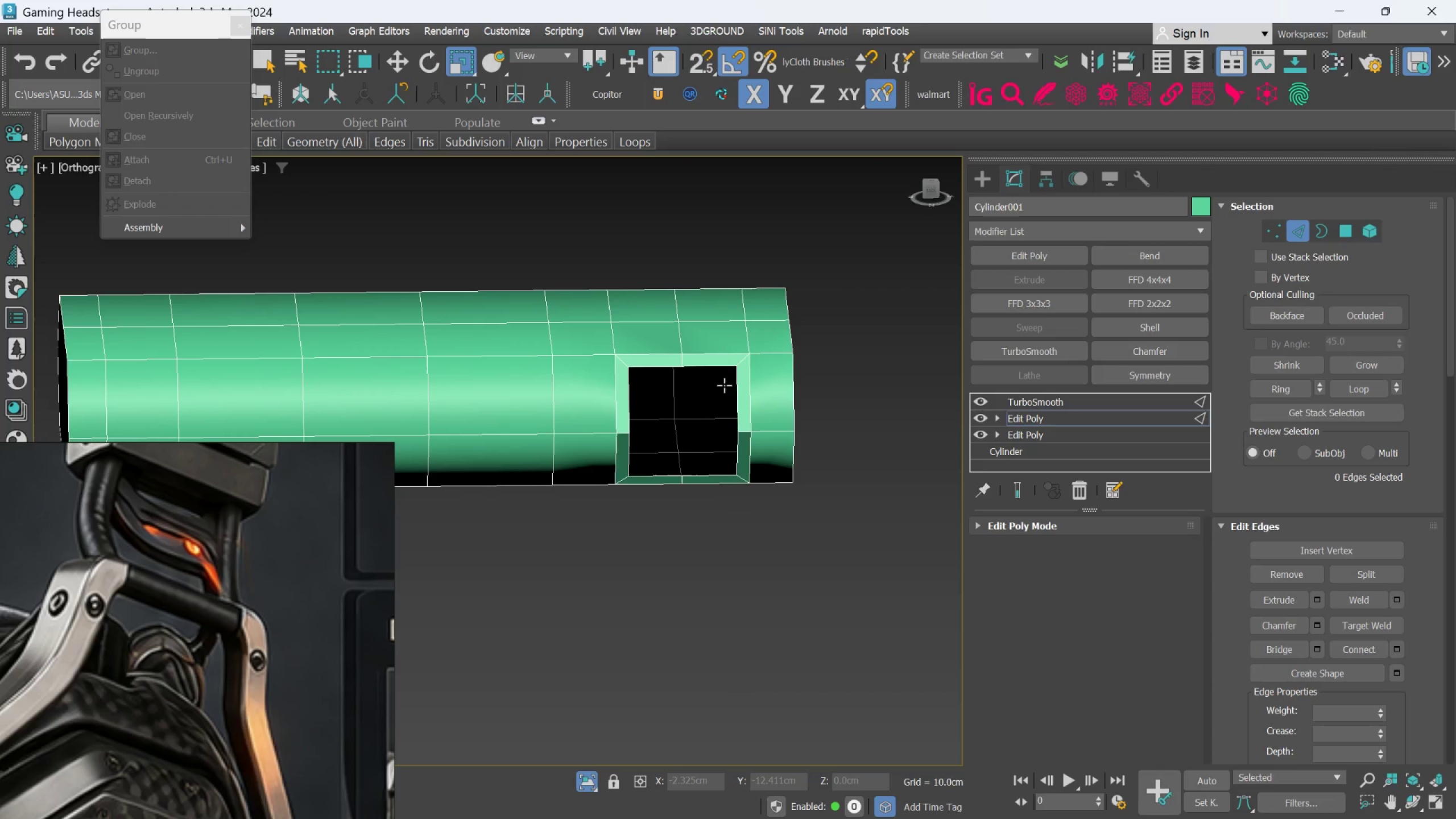 
scroll: coordinate [721, 460], scroll_direction: up, amount: 2.0
 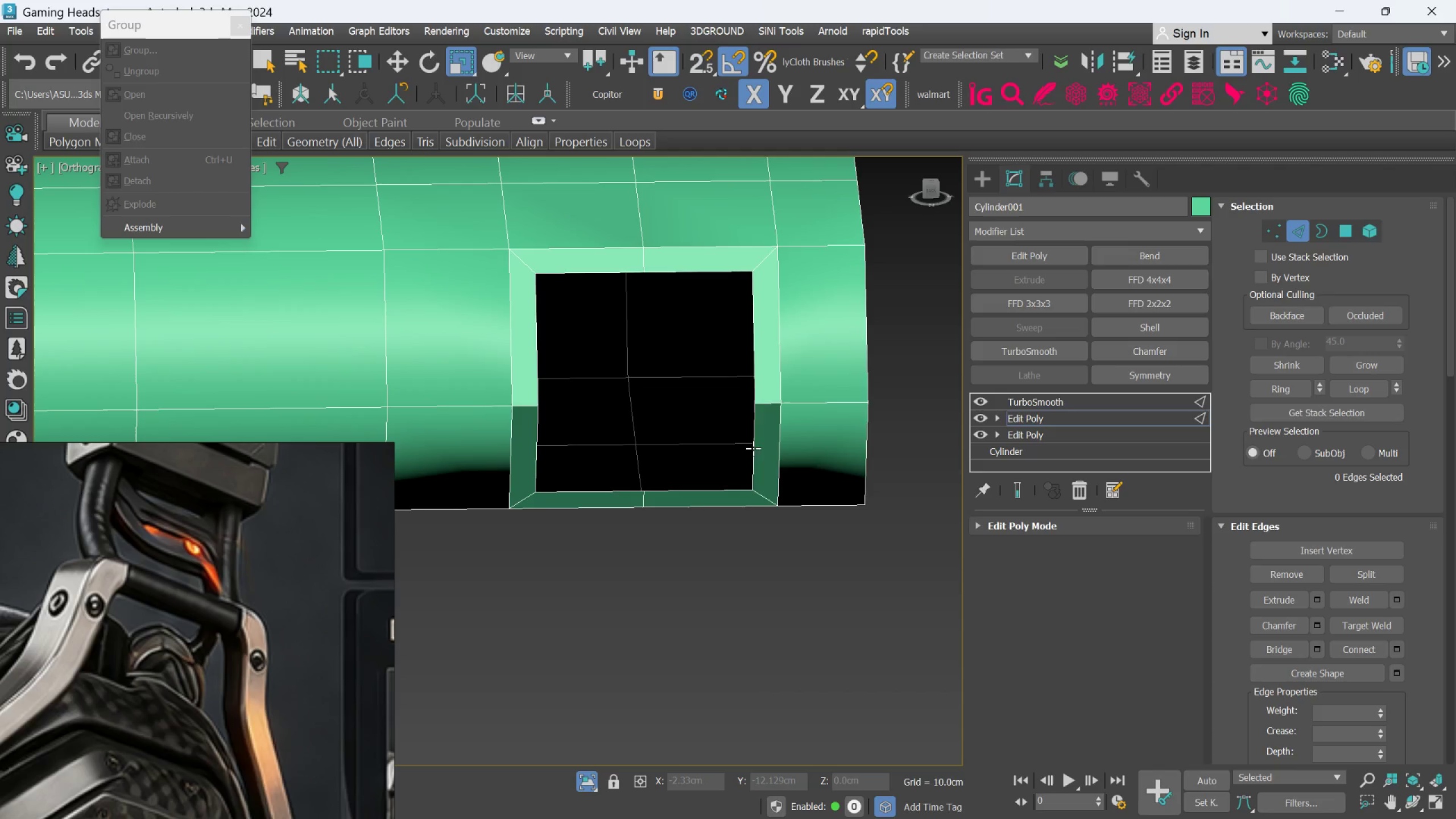 
double_click([753, 448])
 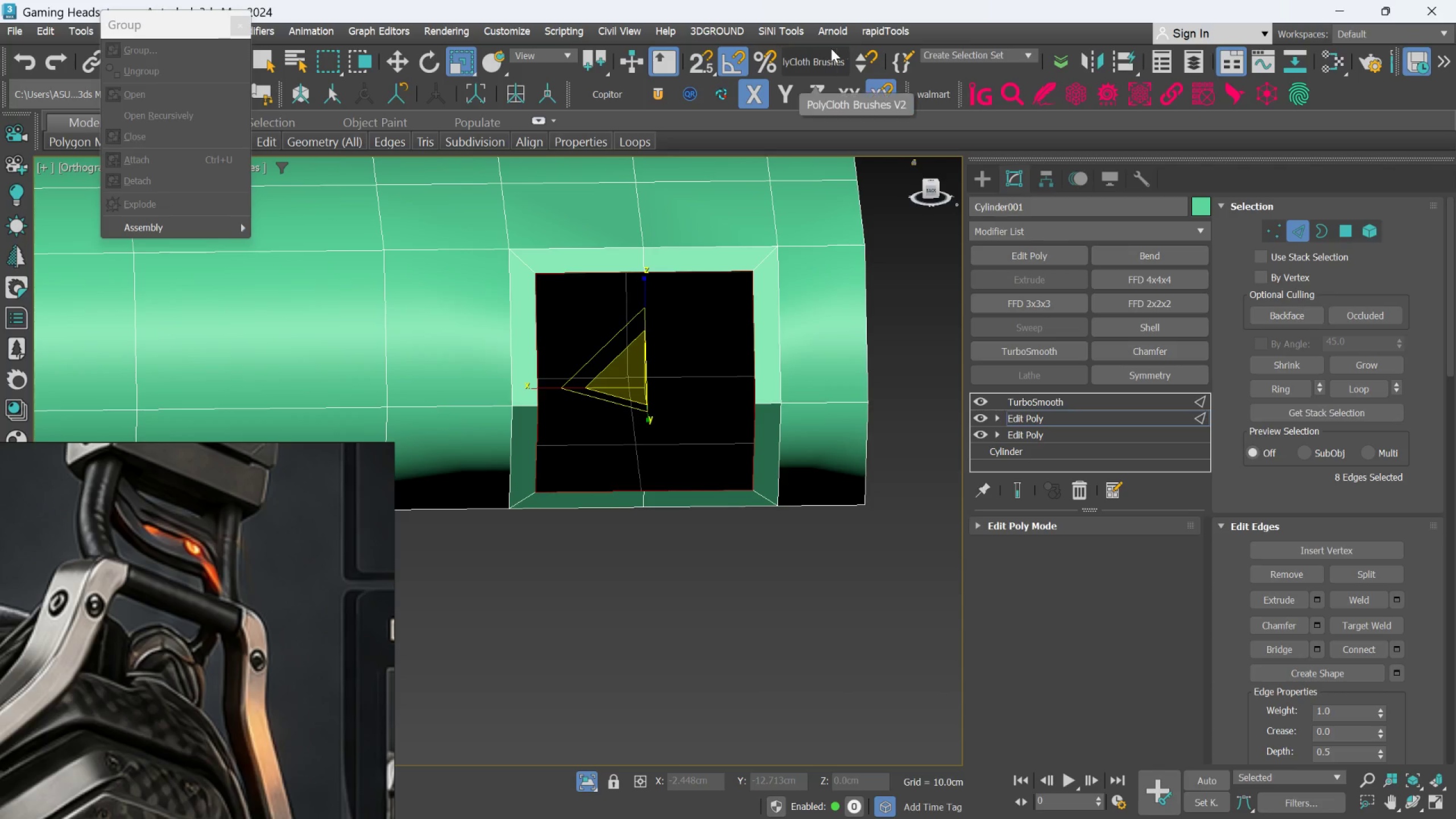 
left_click([863, 31])
 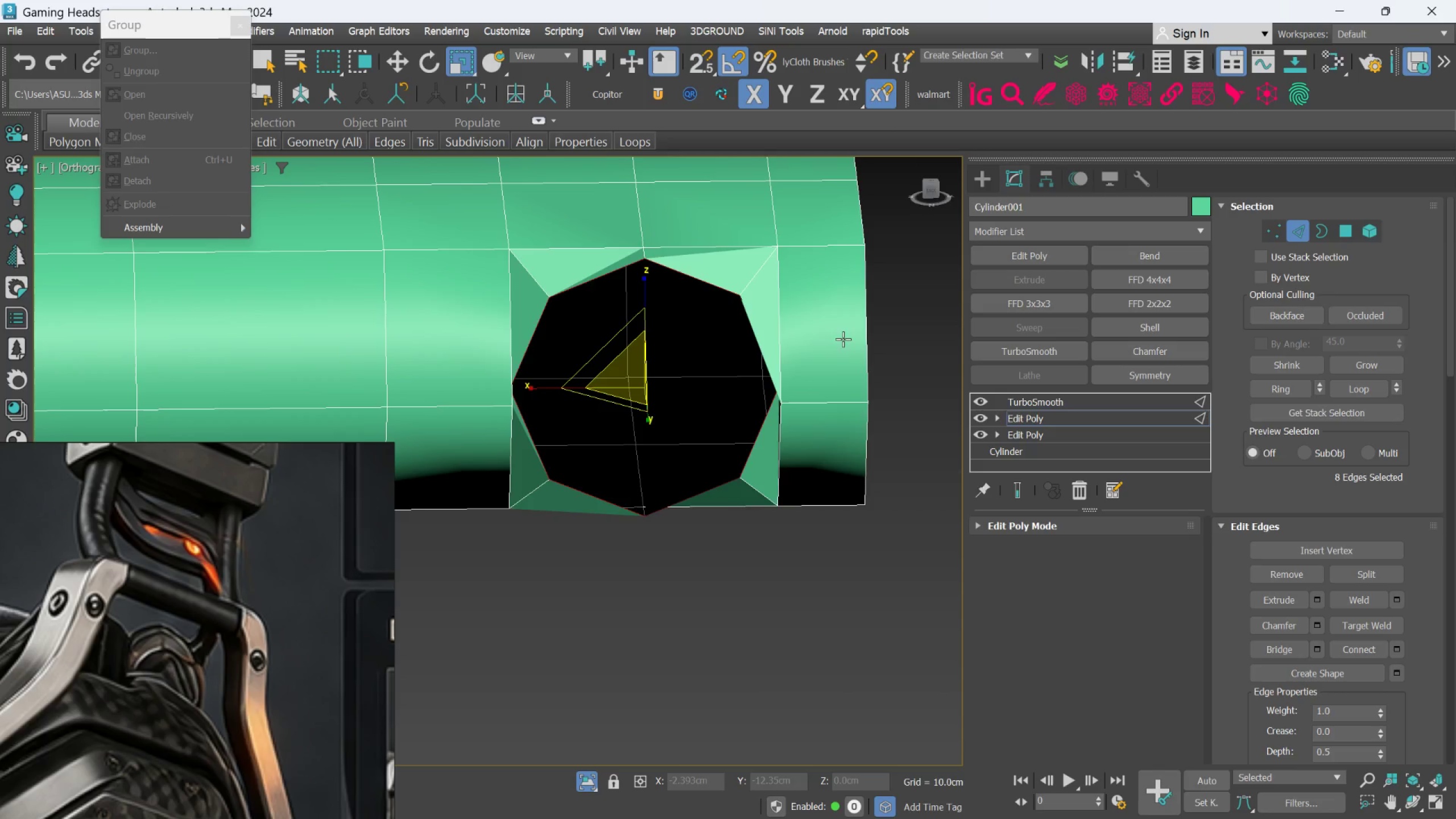 
left_click_drag(start_coordinate=[636, 374], to_coordinate=[635, 382])
 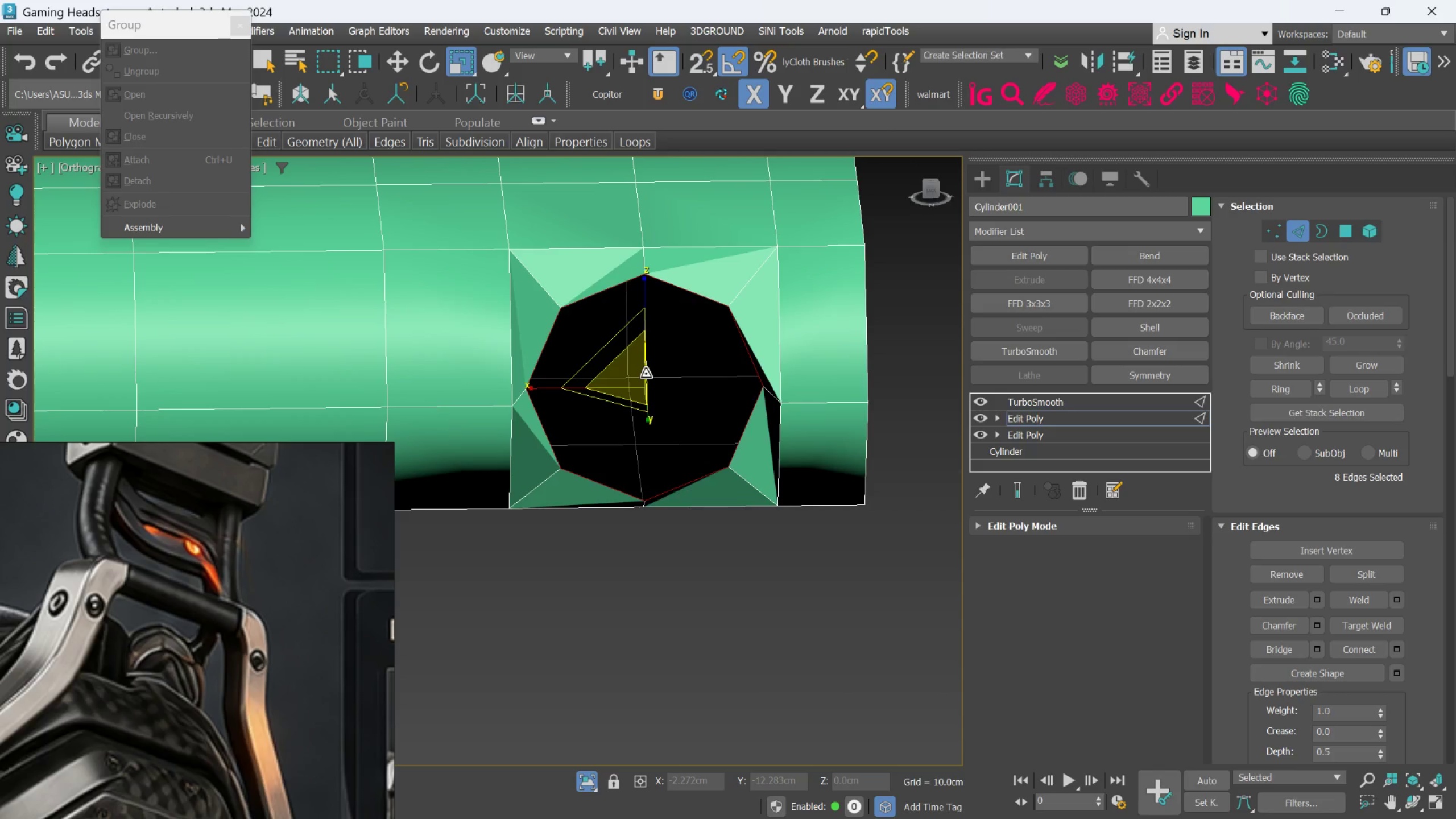 
scroll: coordinate [646, 374], scroll_direction: down, amount: 1.0
 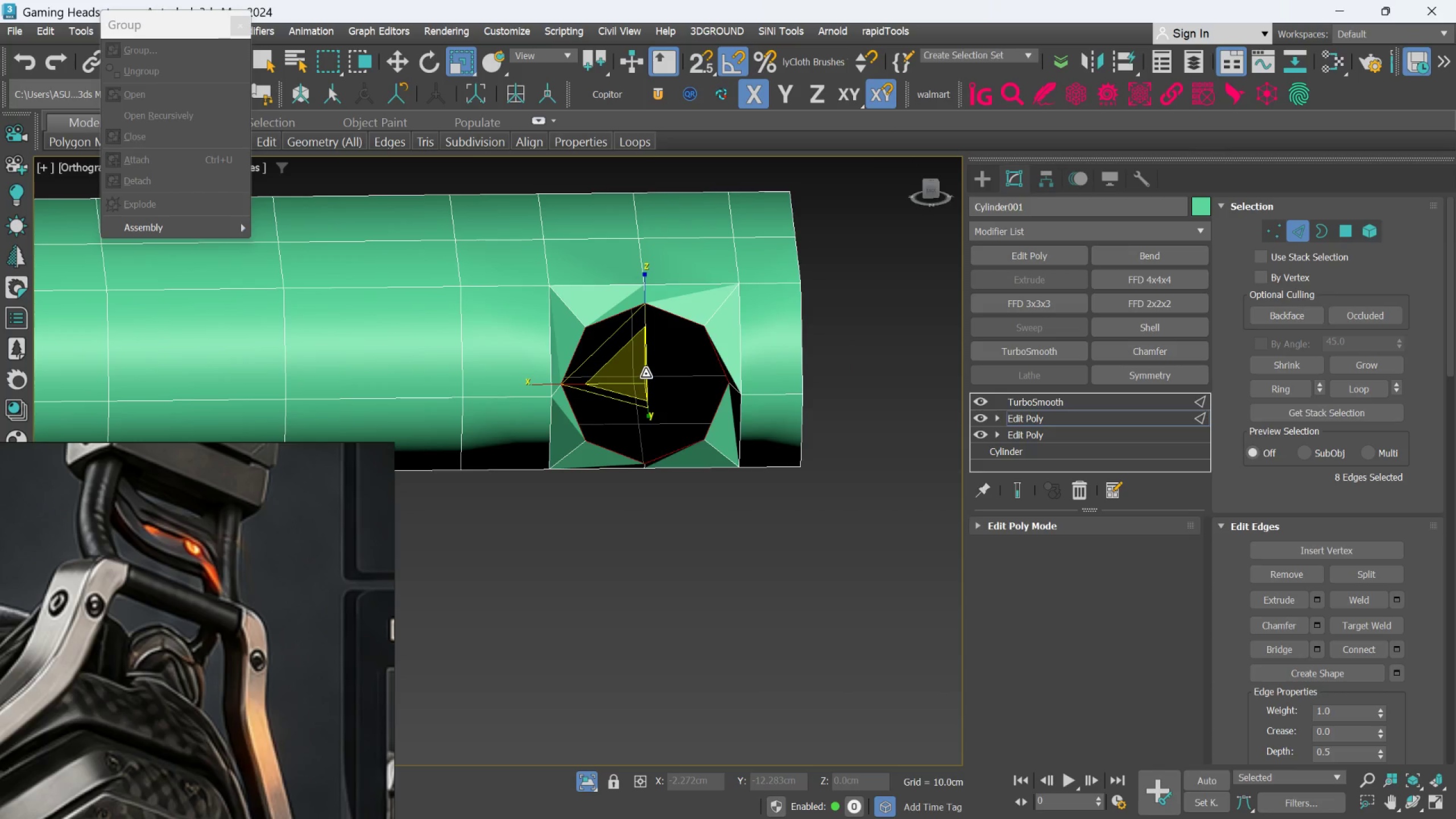 
hold_key(key=AltLeft, duration=1.25)
 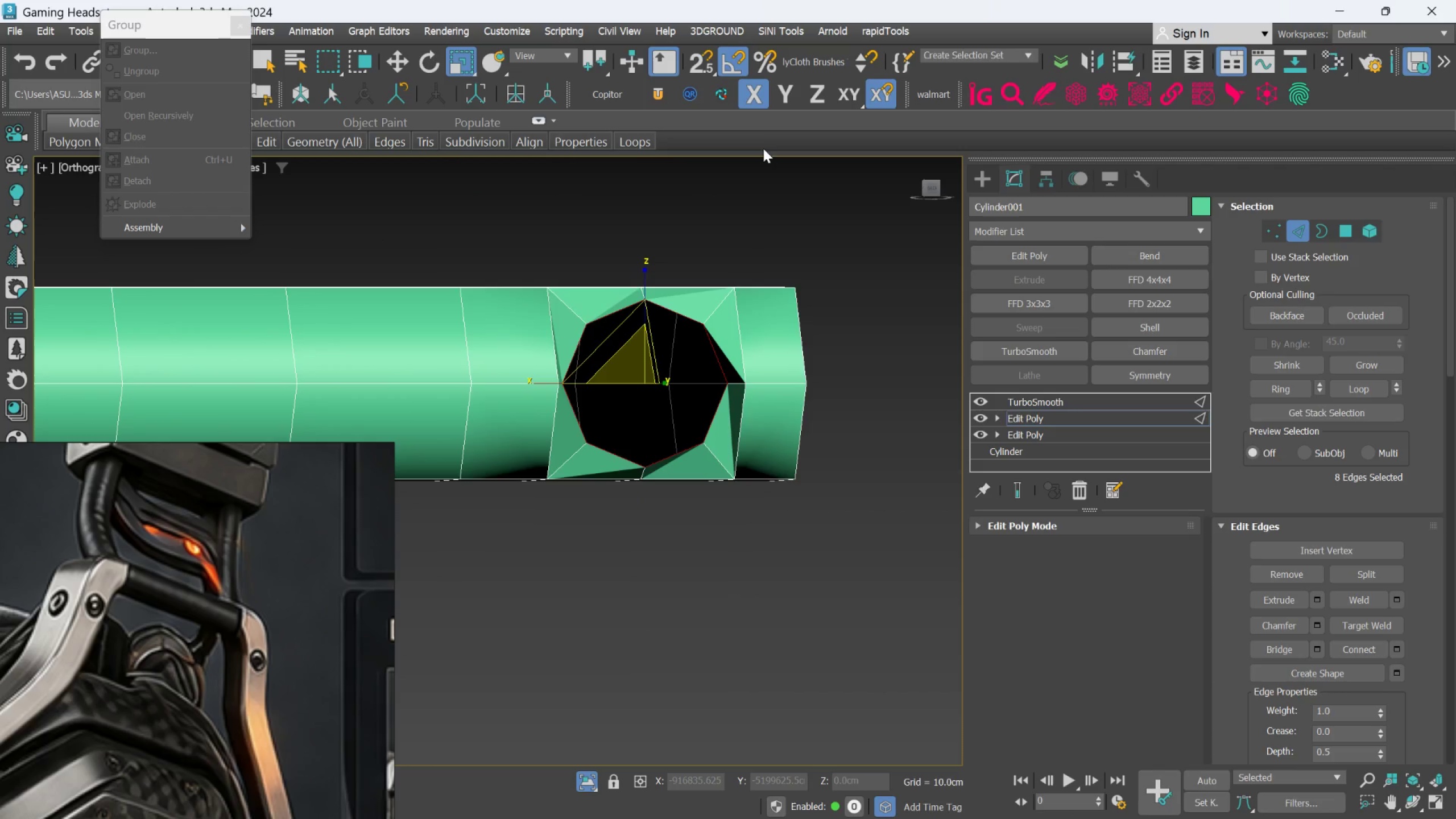 
key(Control+Z)
 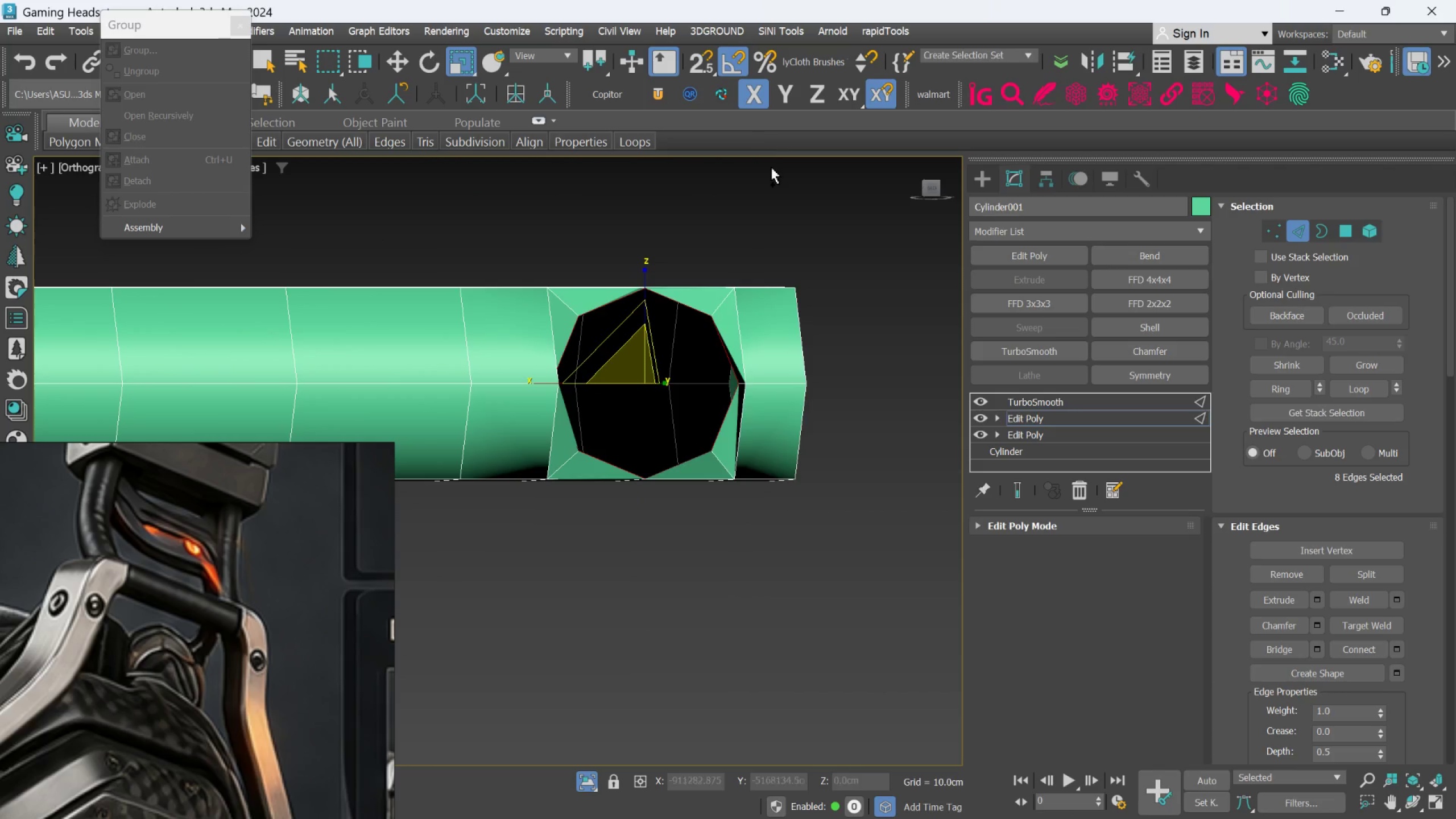 
key(Control+Z)
 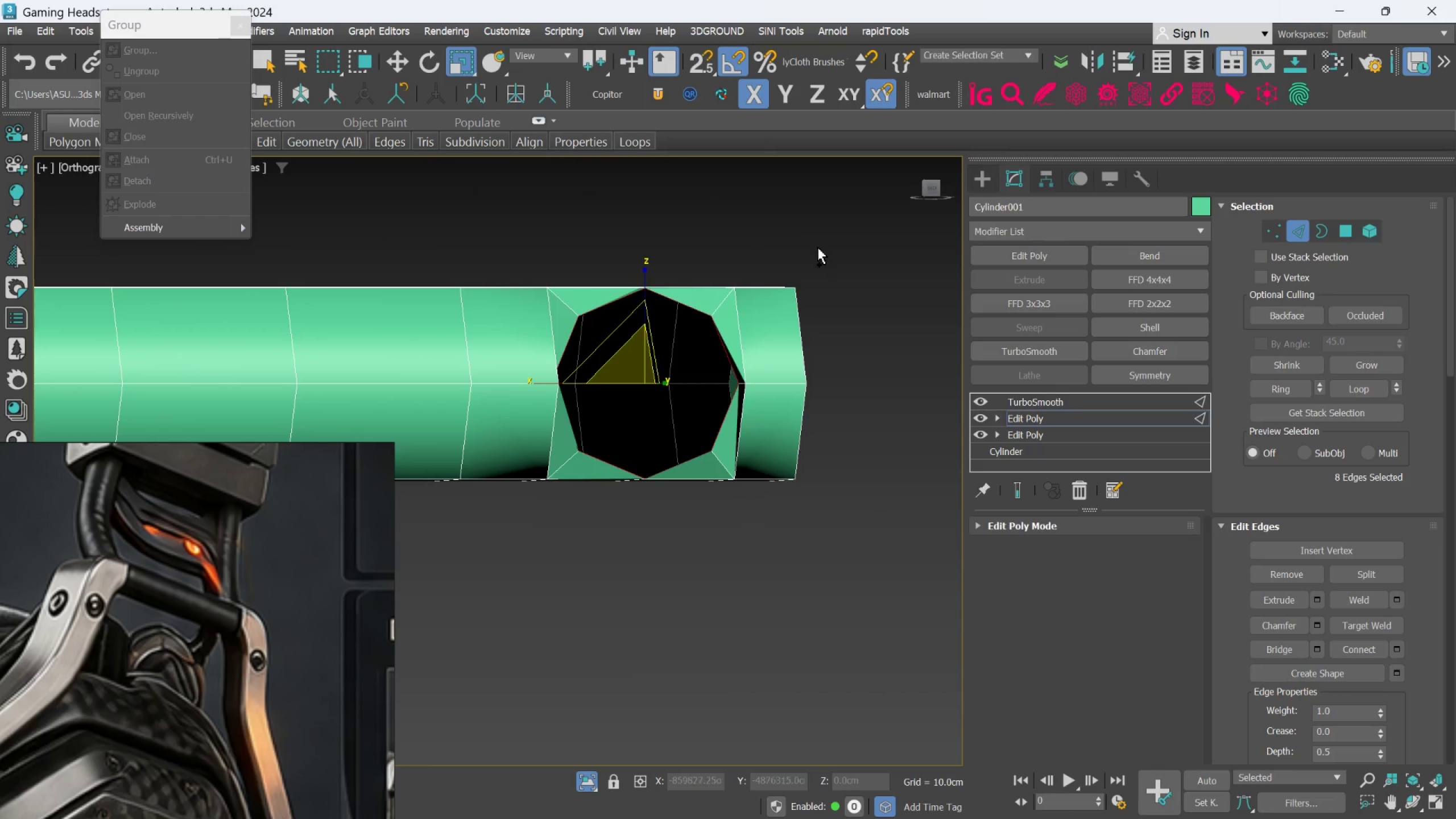 
key(Control+Z)
 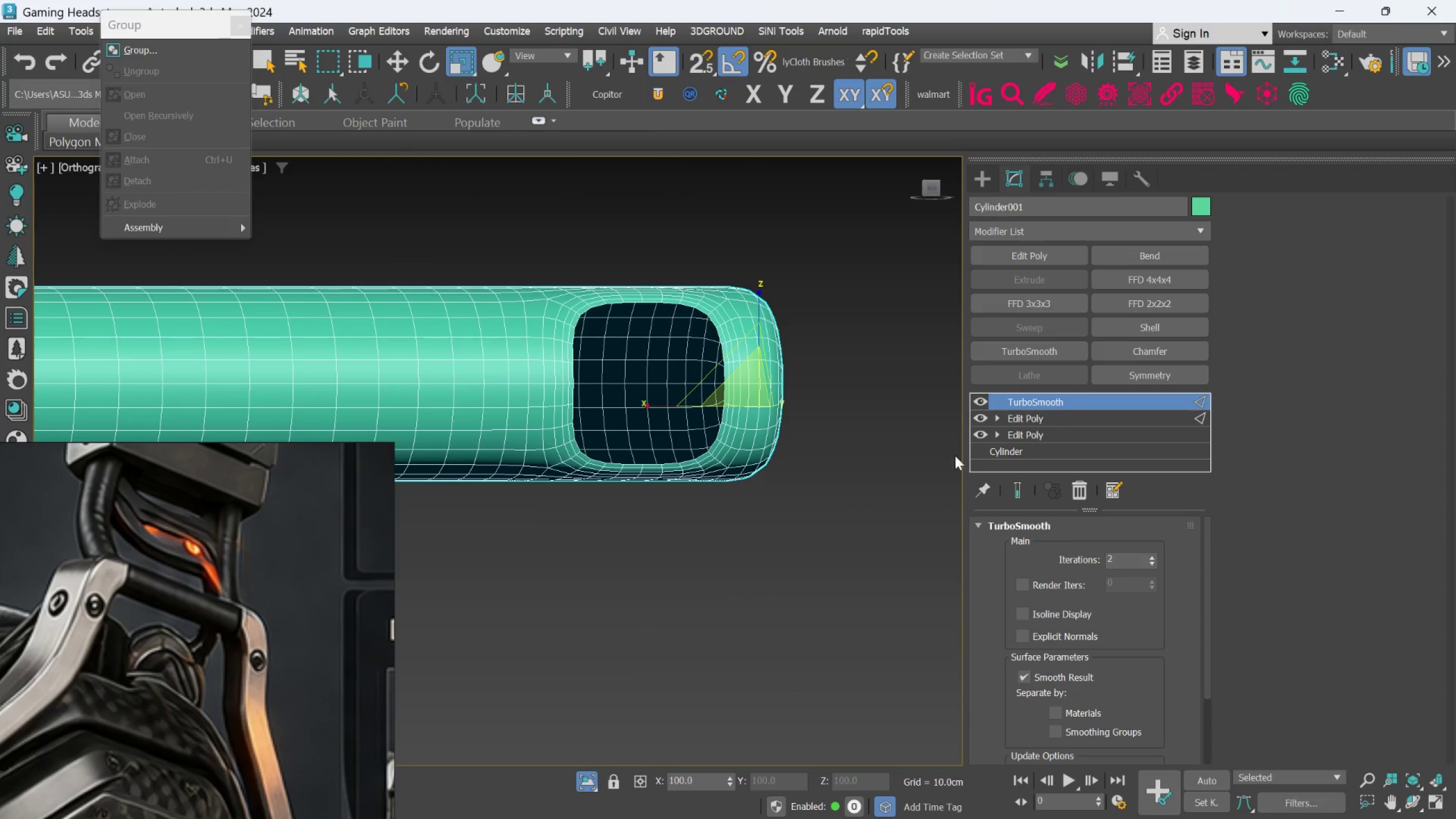 
left_click([1025, 417])
 